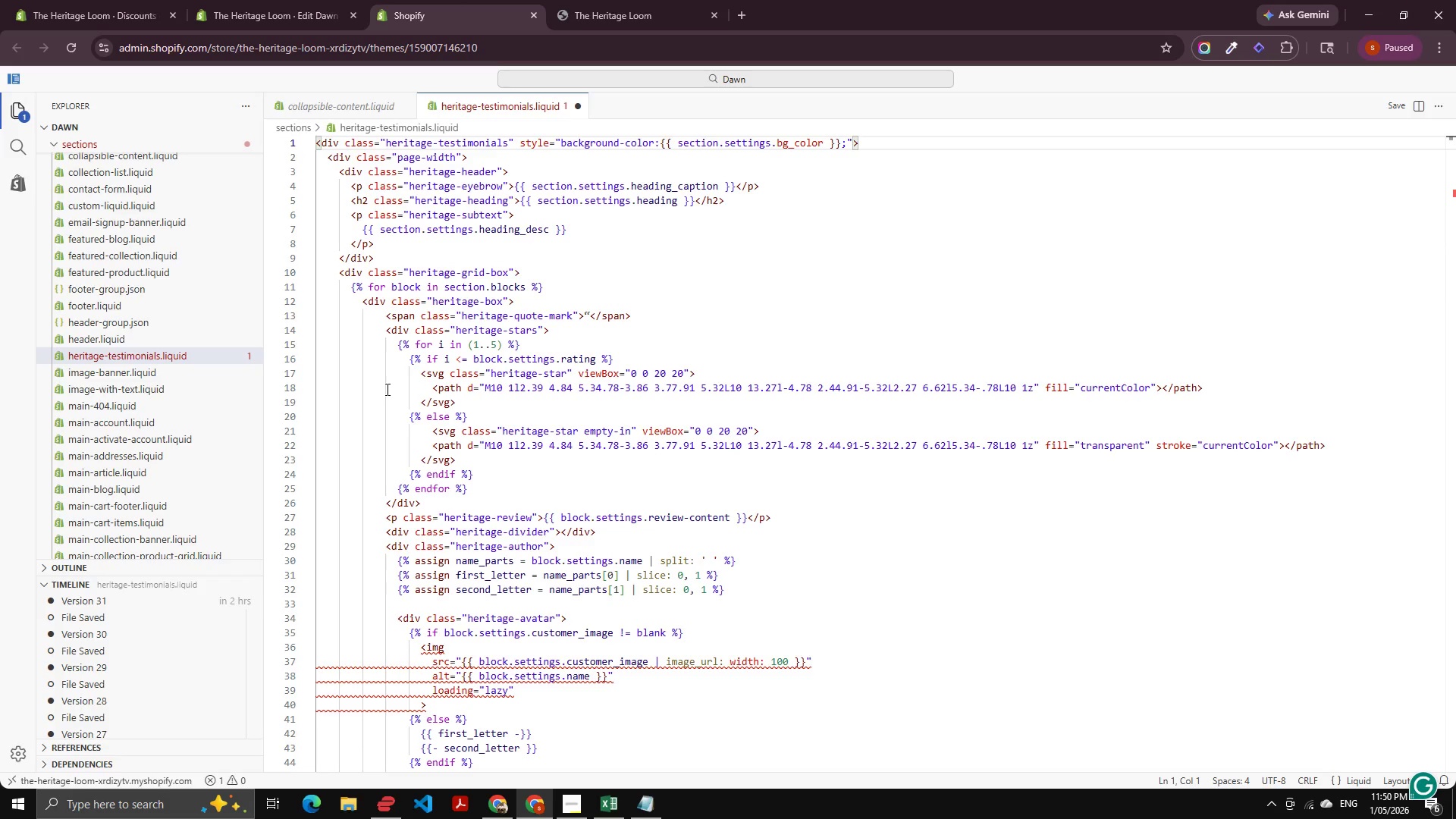 
key(ArrowUp)
 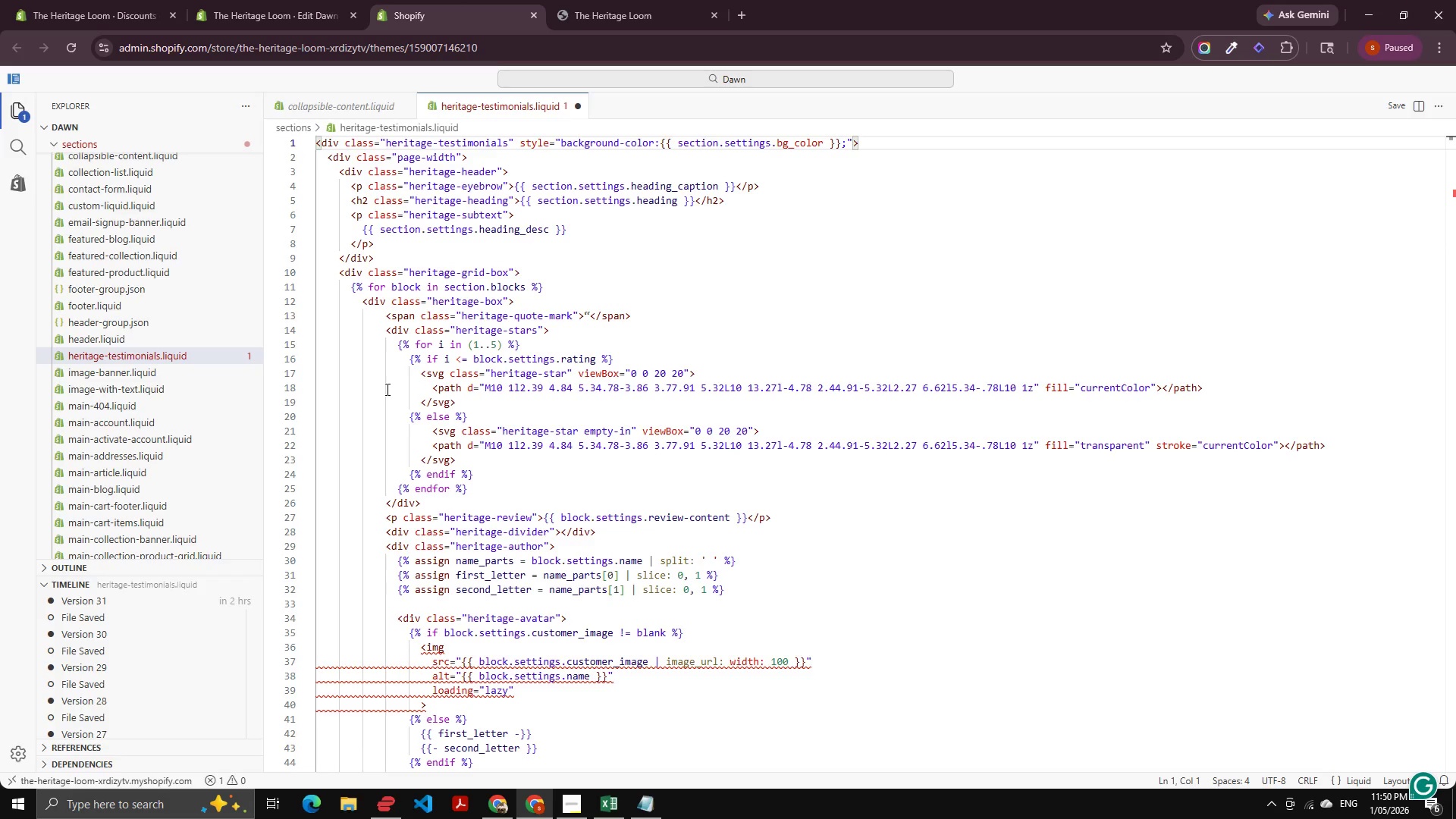 
key(ArrowUp)
 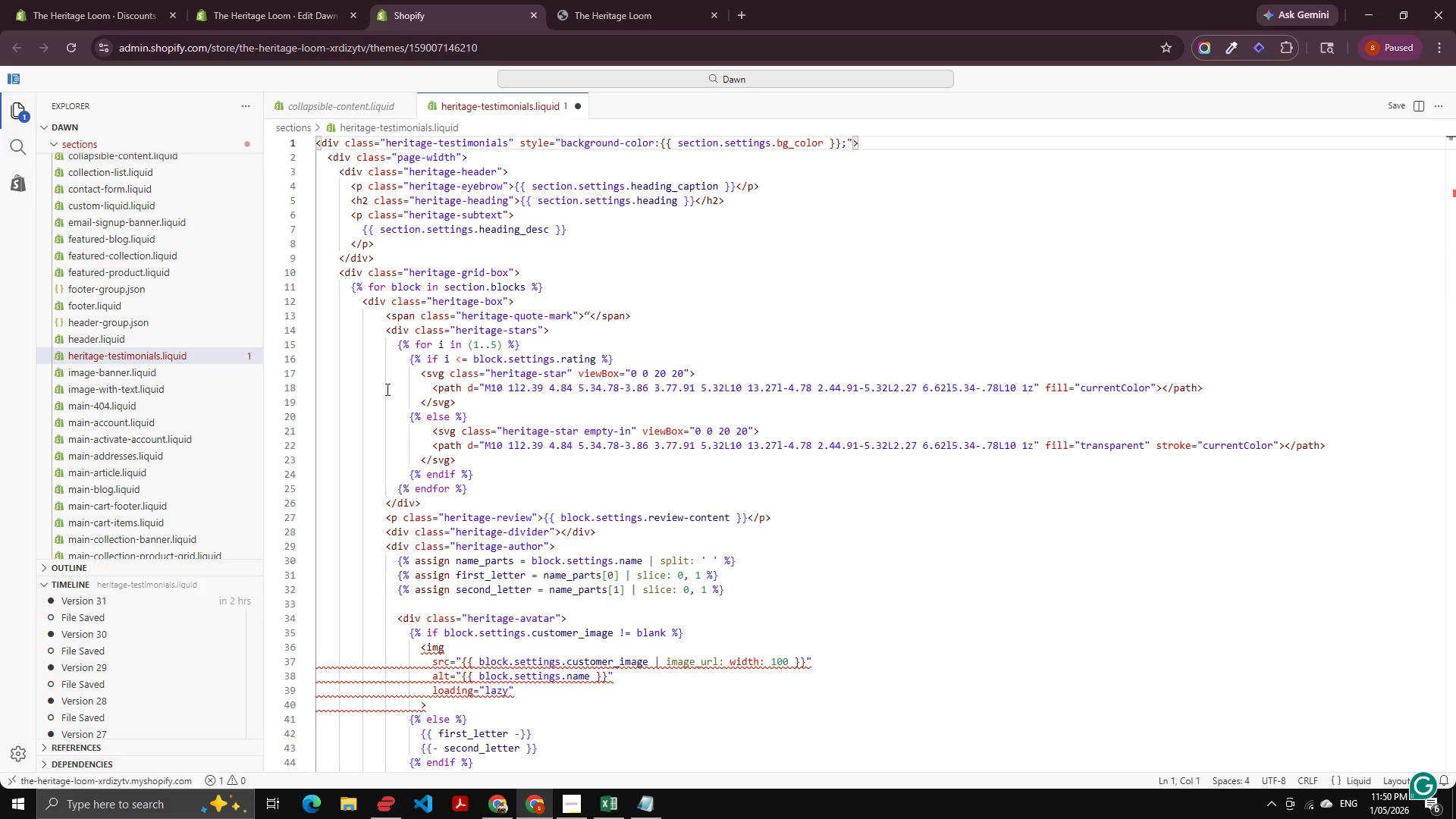 
key(ArrowUp)
 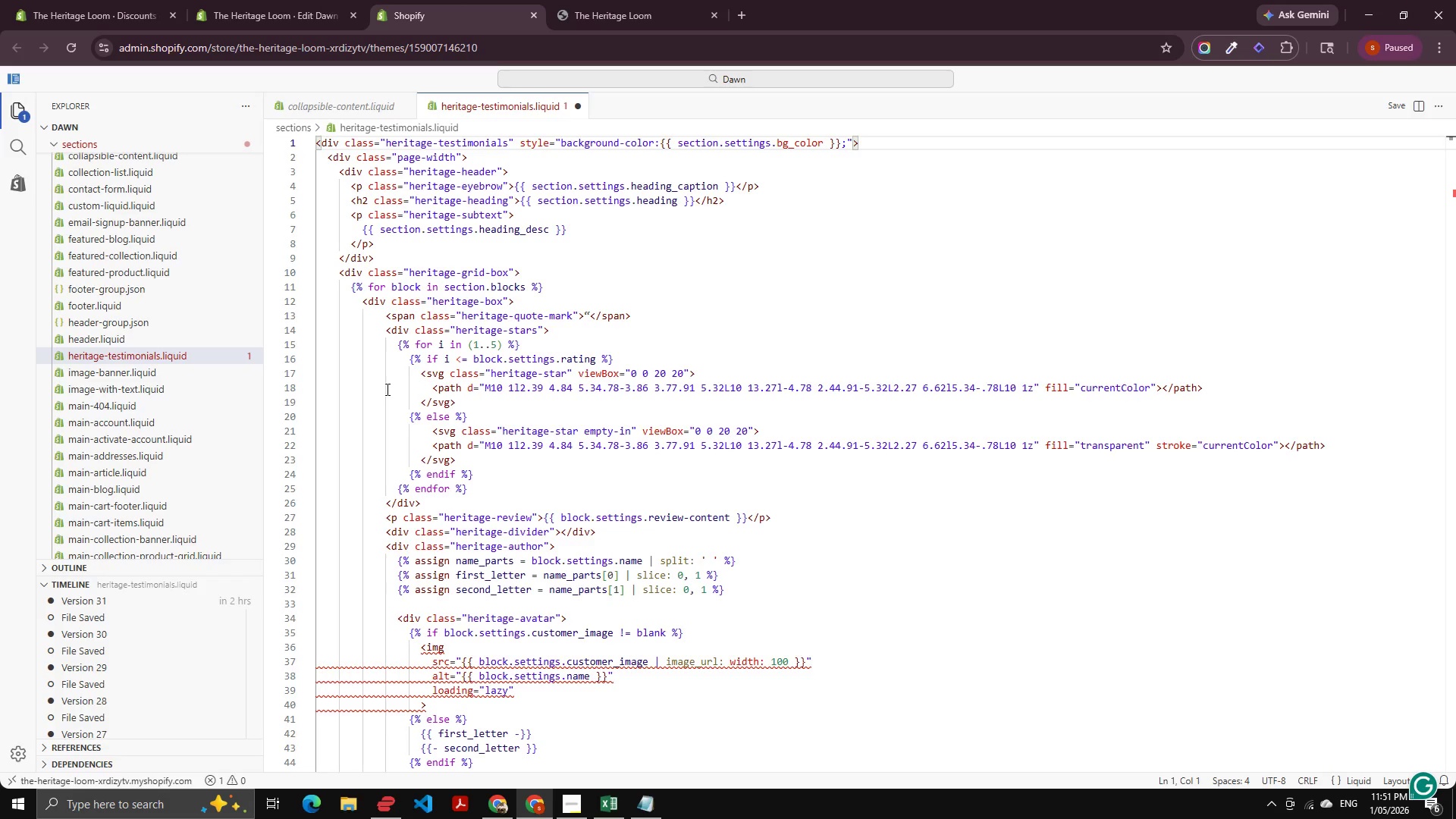 
wait(23.02)
 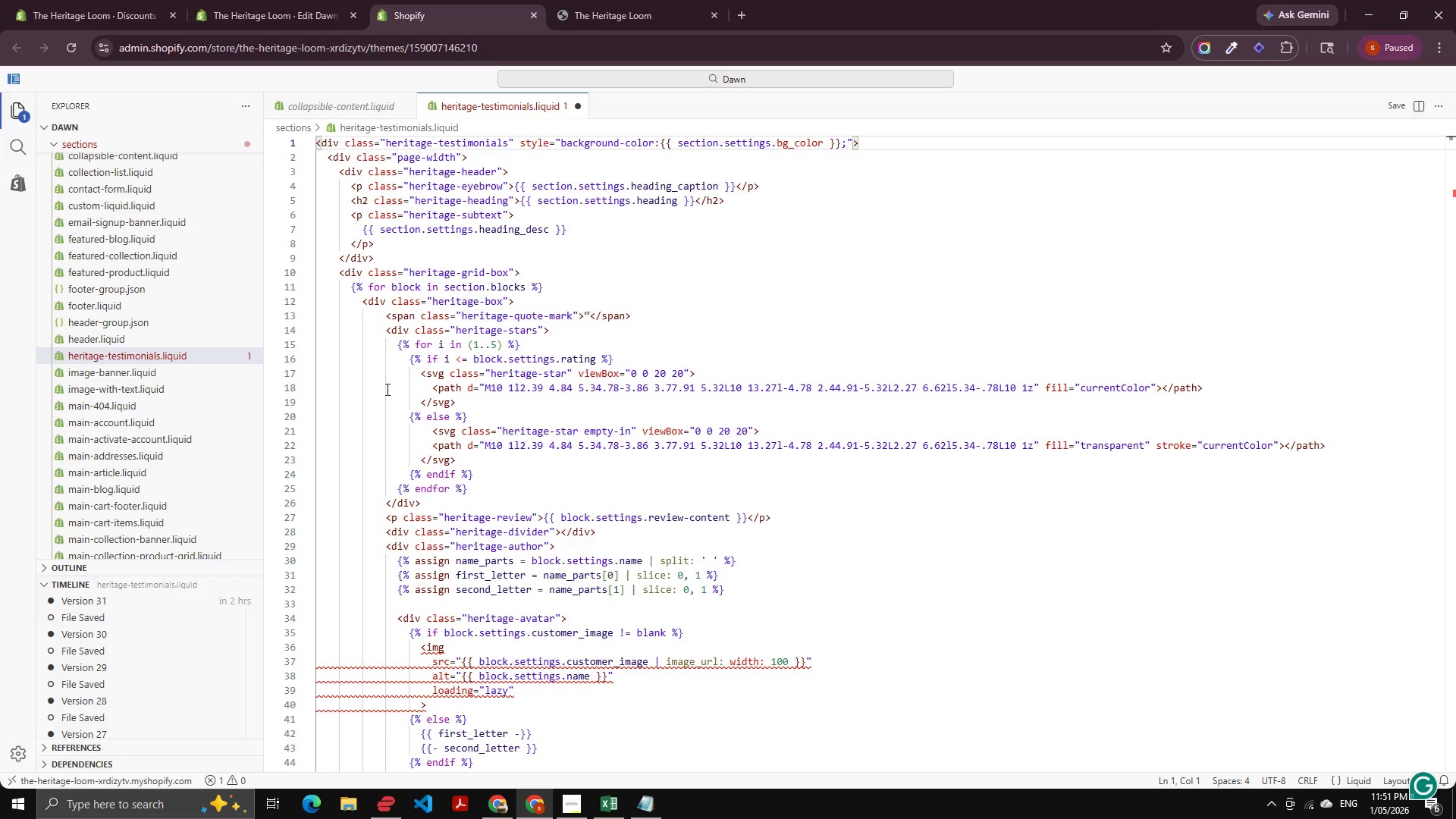 
hold_key(key=ArrowDown, duration=1.5)
 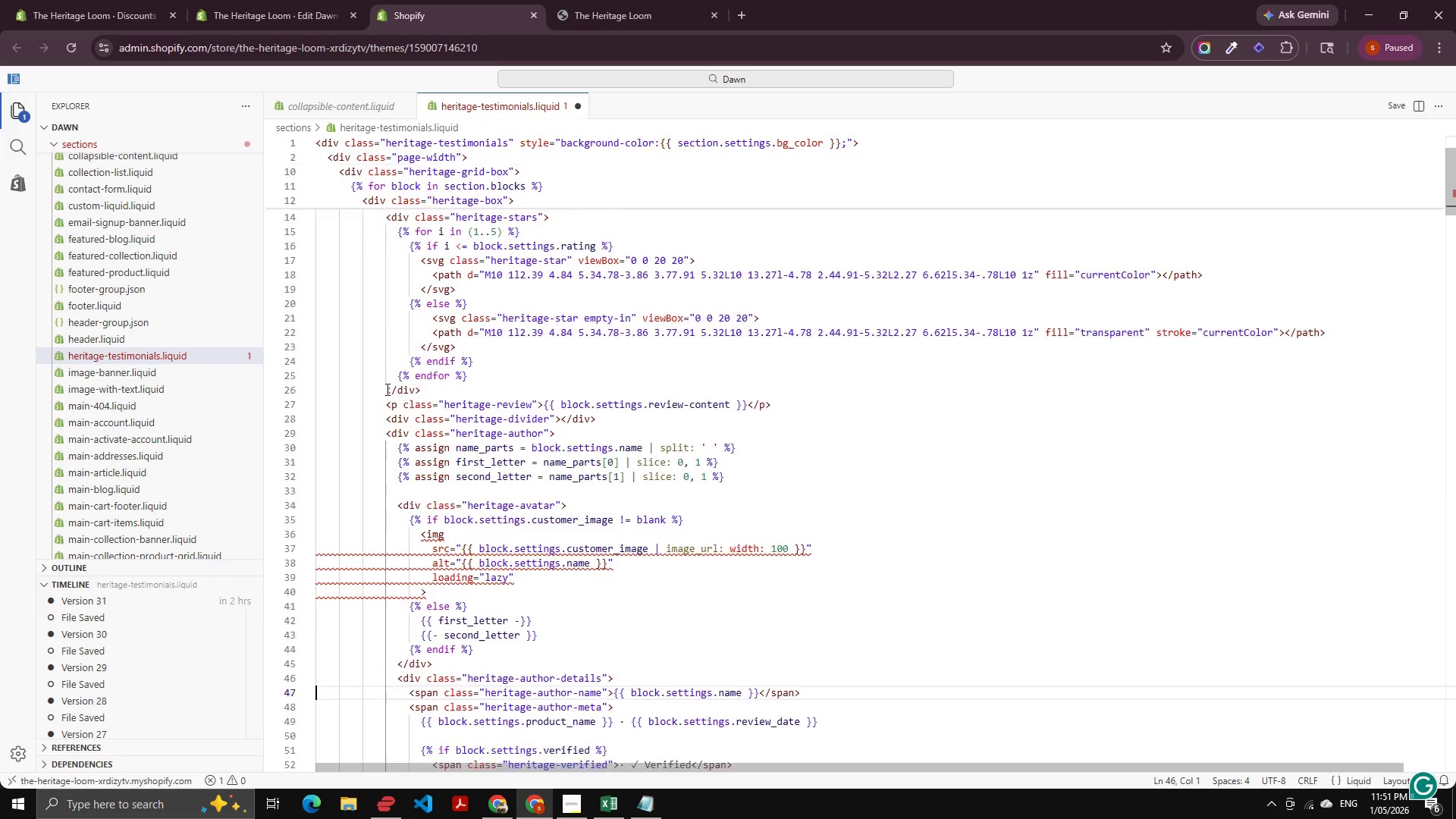 
hold_key(key=ArrowDown, duration=1.5)
 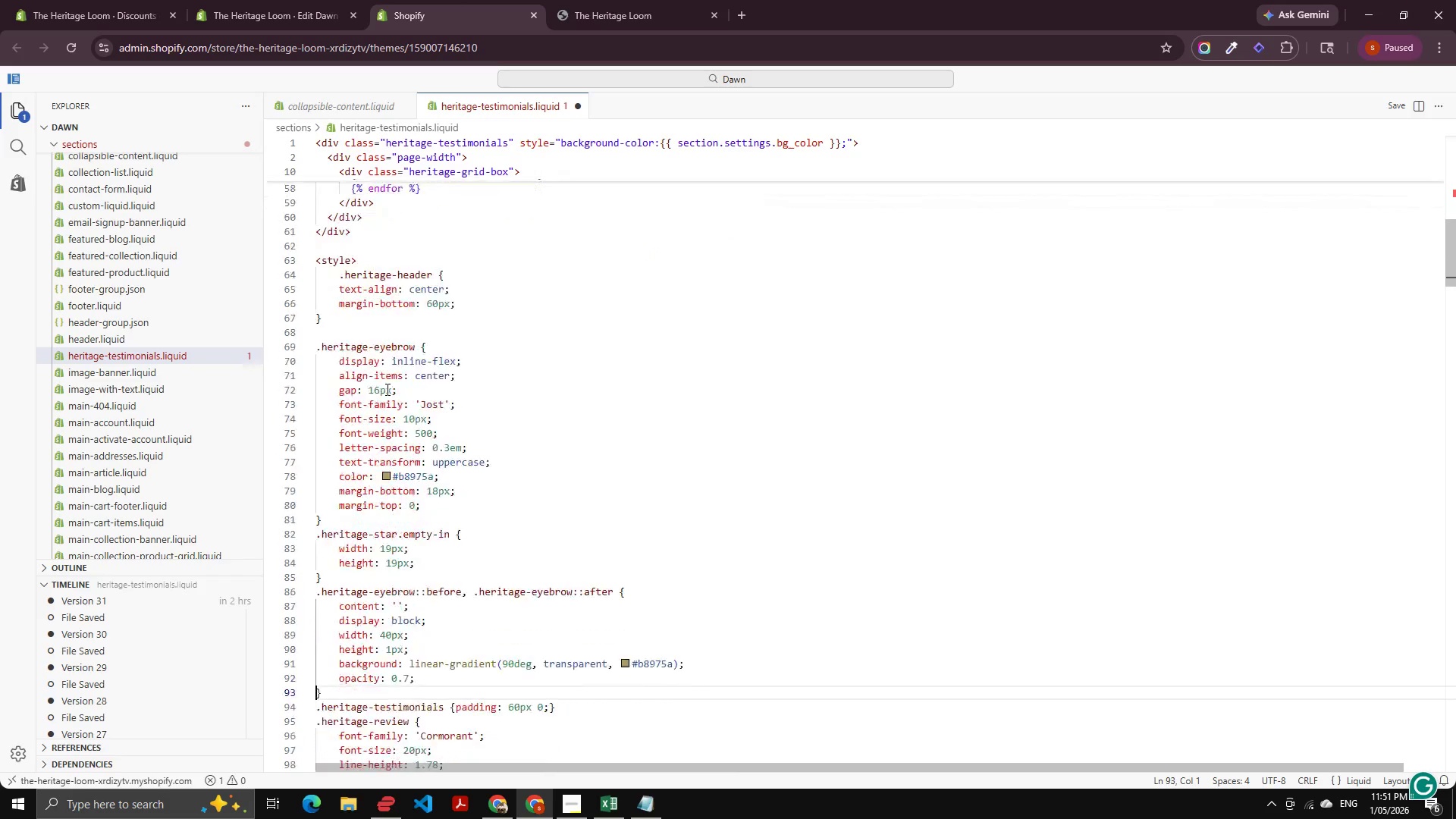 
hold_key(key=ArrowDown, duration=1.52)
 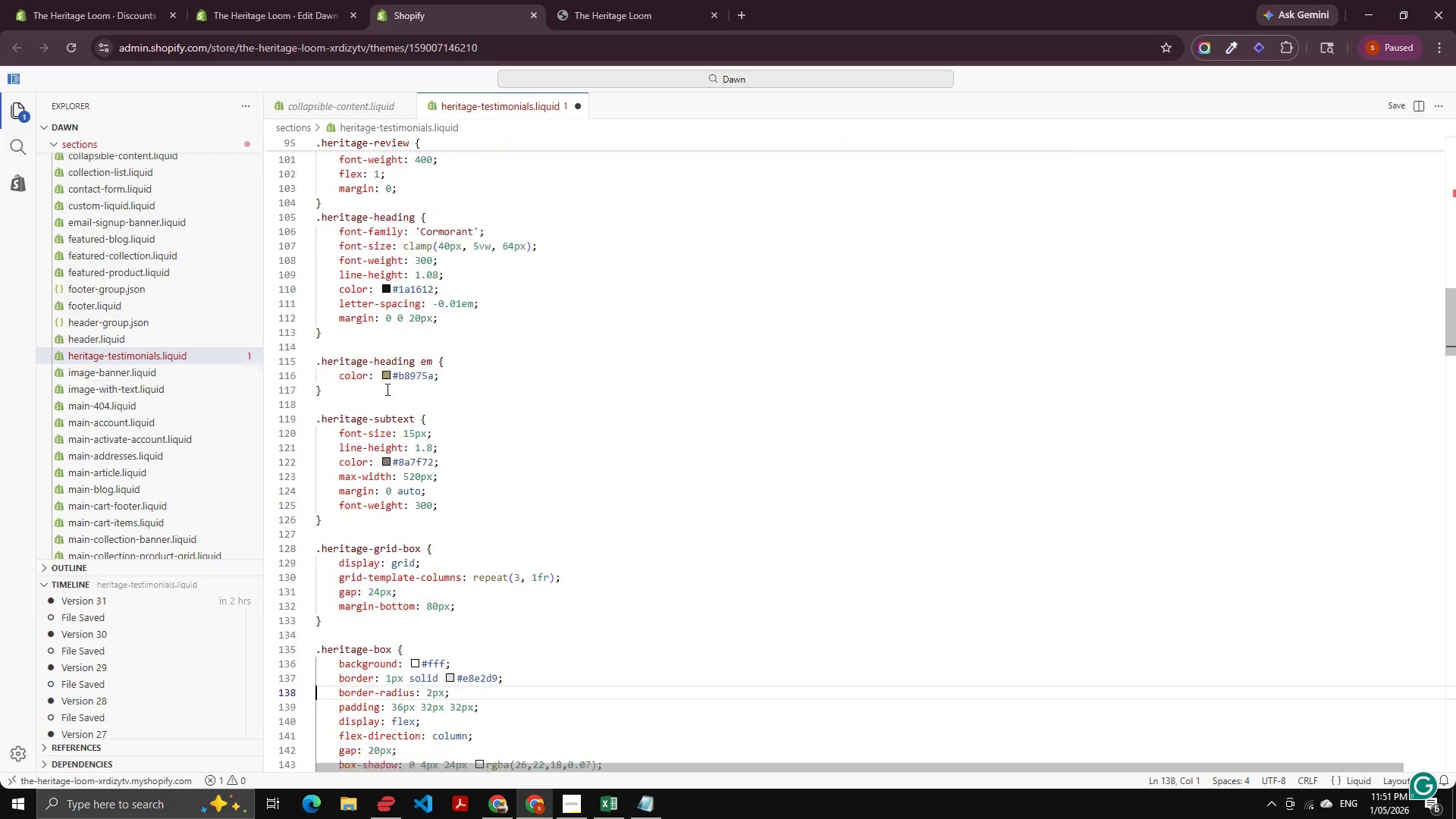 
hold_key(key=ArrowDown, duration=1.52)
 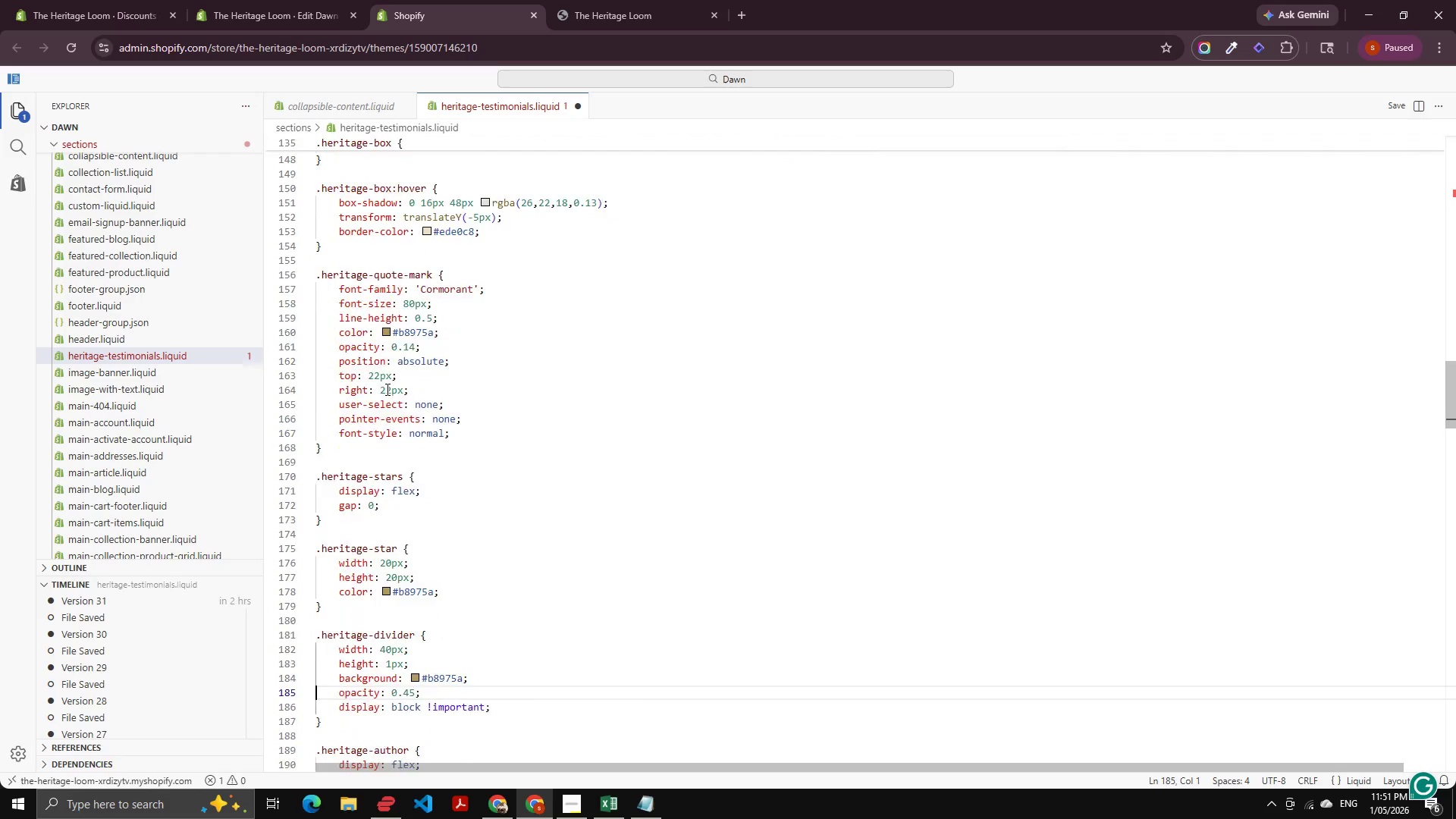 
hold_key(key=ArrowDown, duration=1.51)
 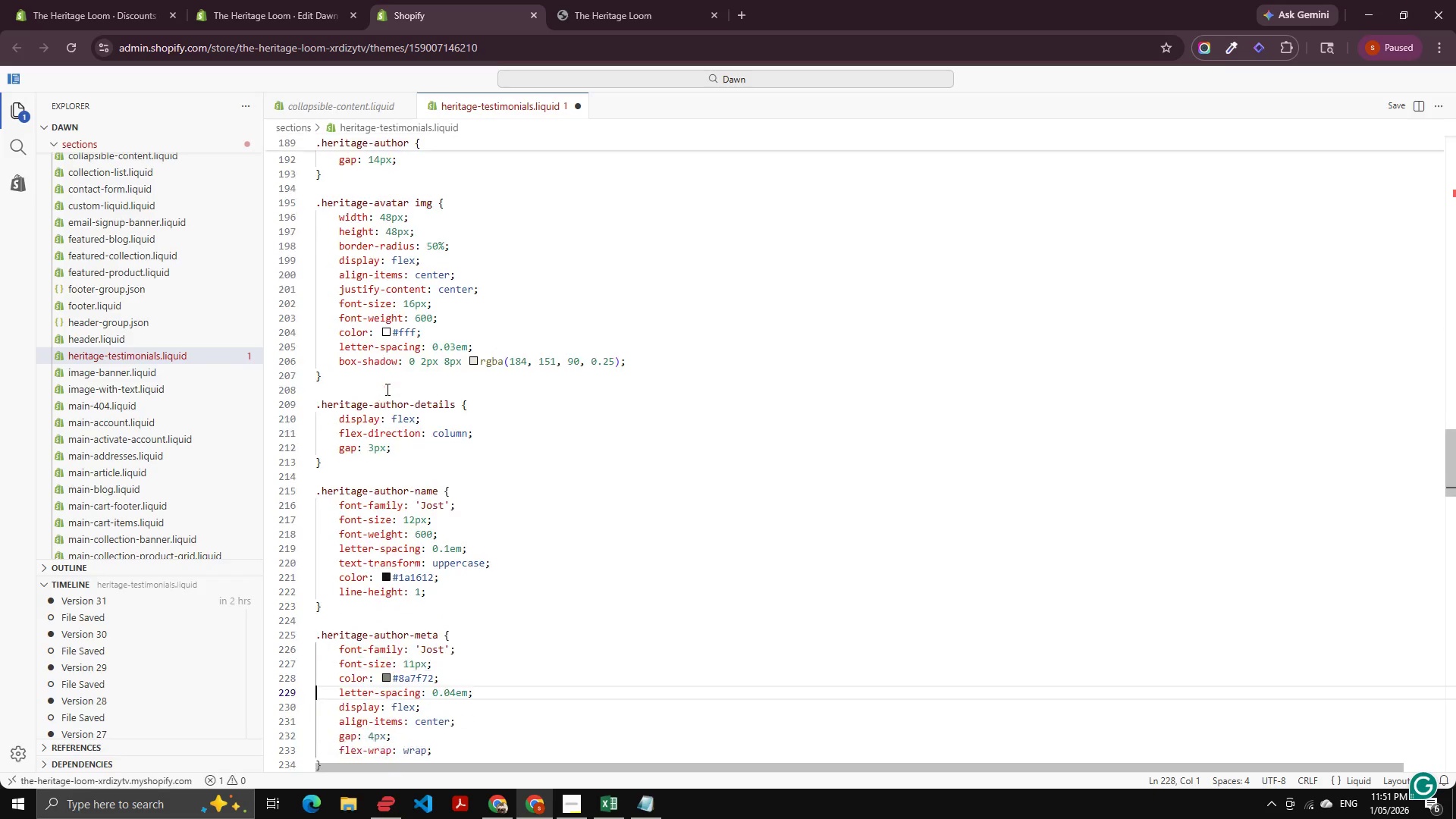 
hold_key(key=ArrowDown, duration=1.52)
 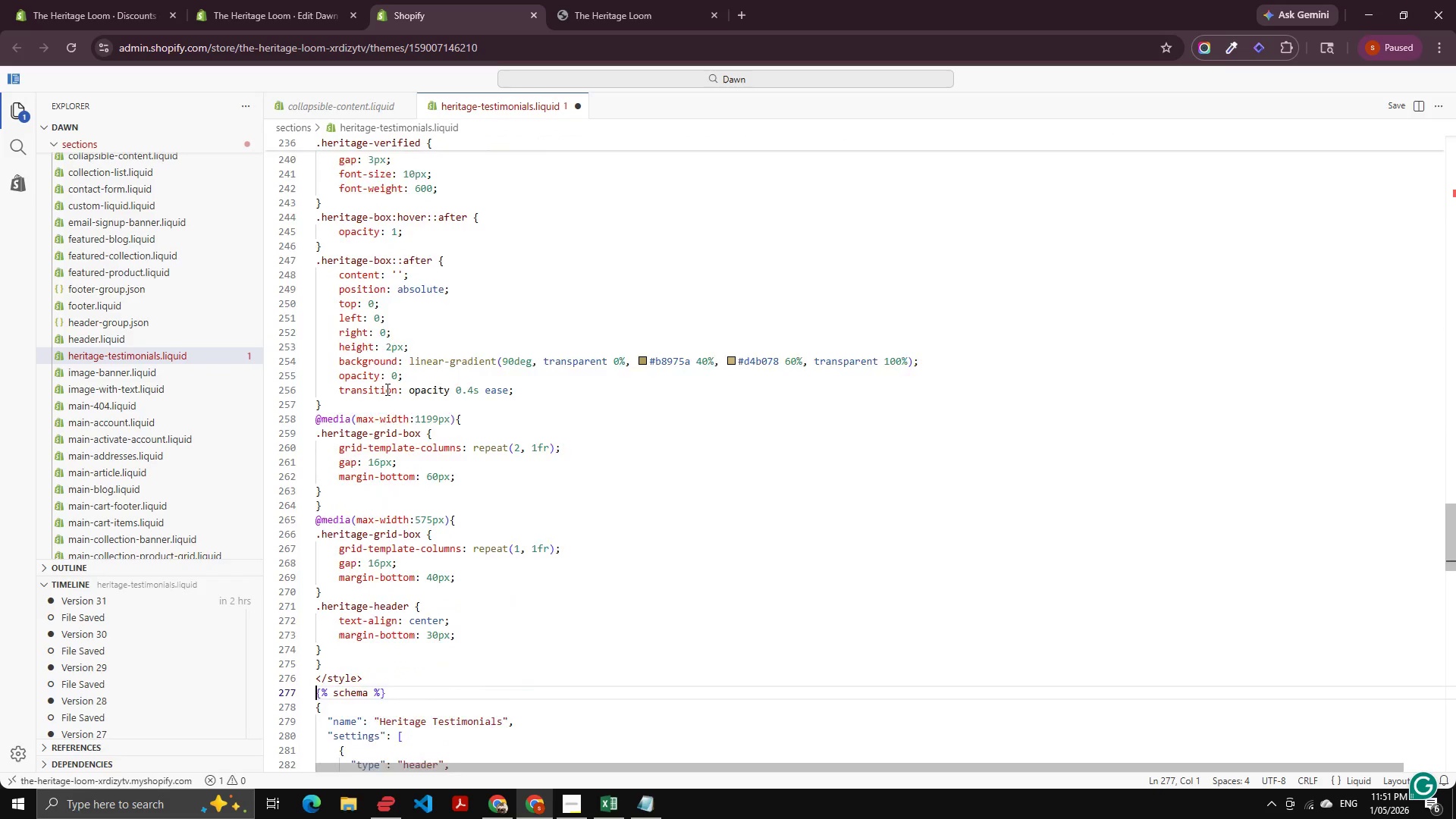 
hold_key(key=ArrowDown, duration=1.52)
 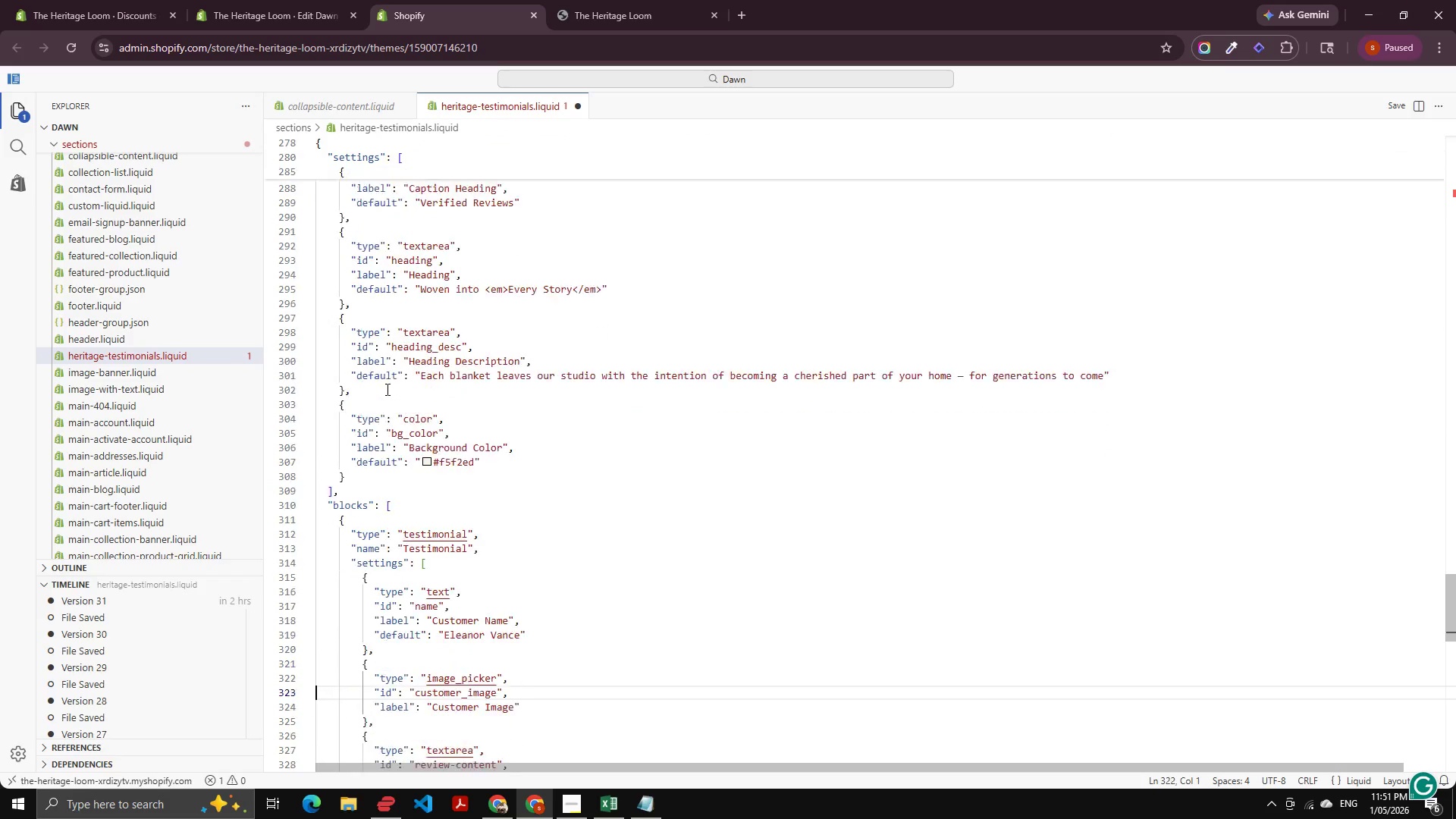 
hold_key(key=ArrowDown, duration=1.51)
 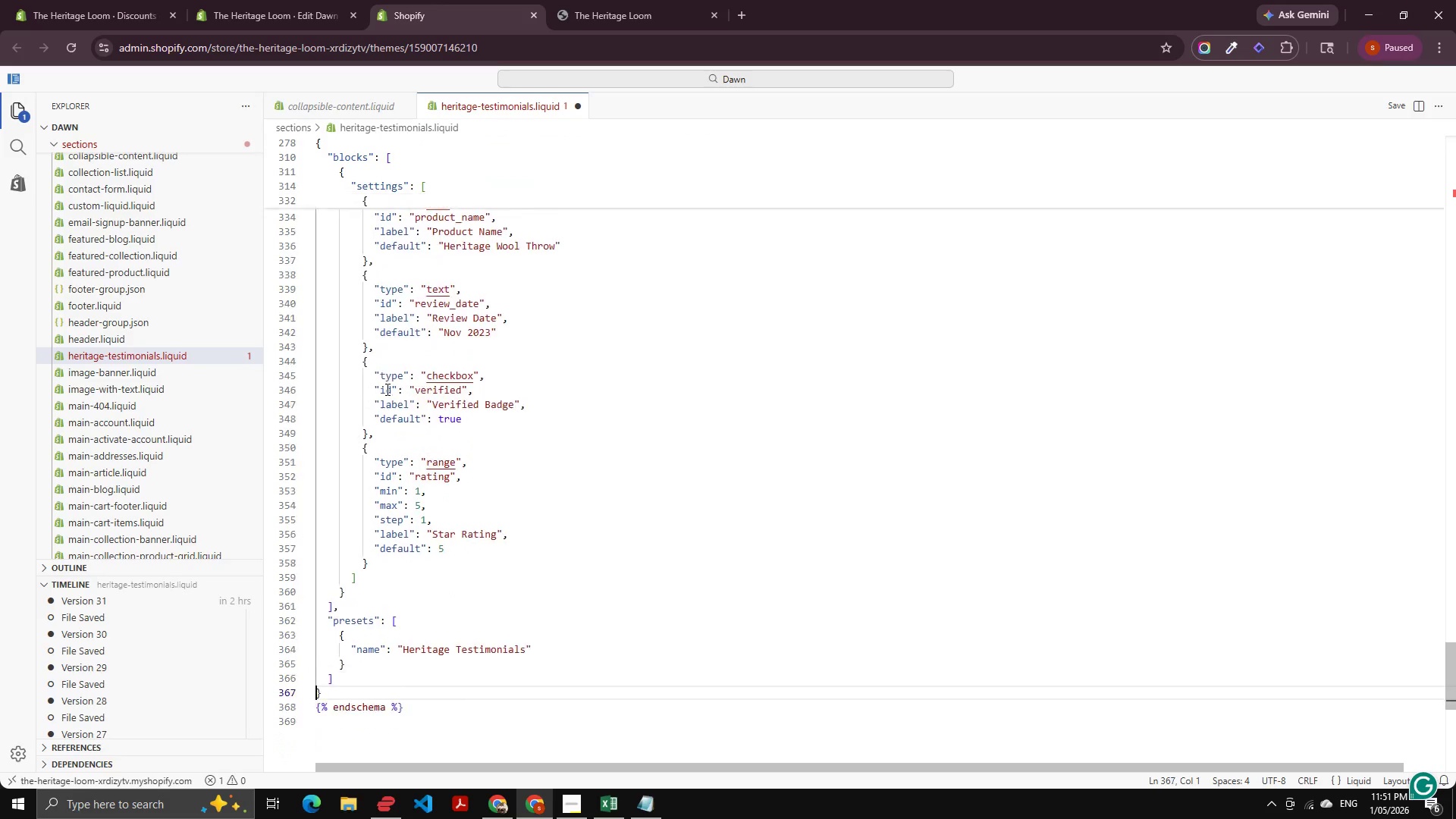 
hold_key(key=ArrowDown, duration=1.52)
 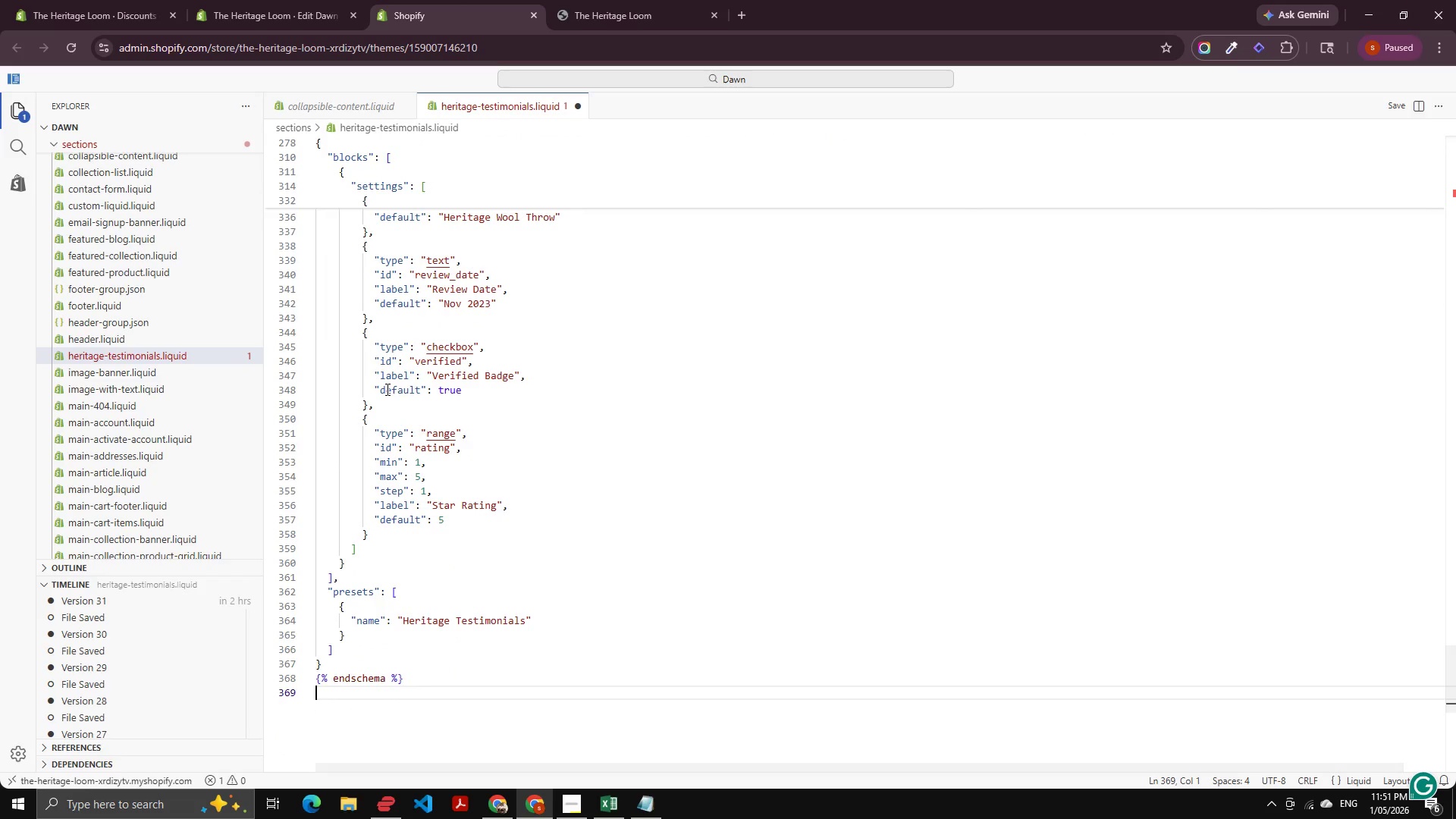 
key(ArrowUp)
 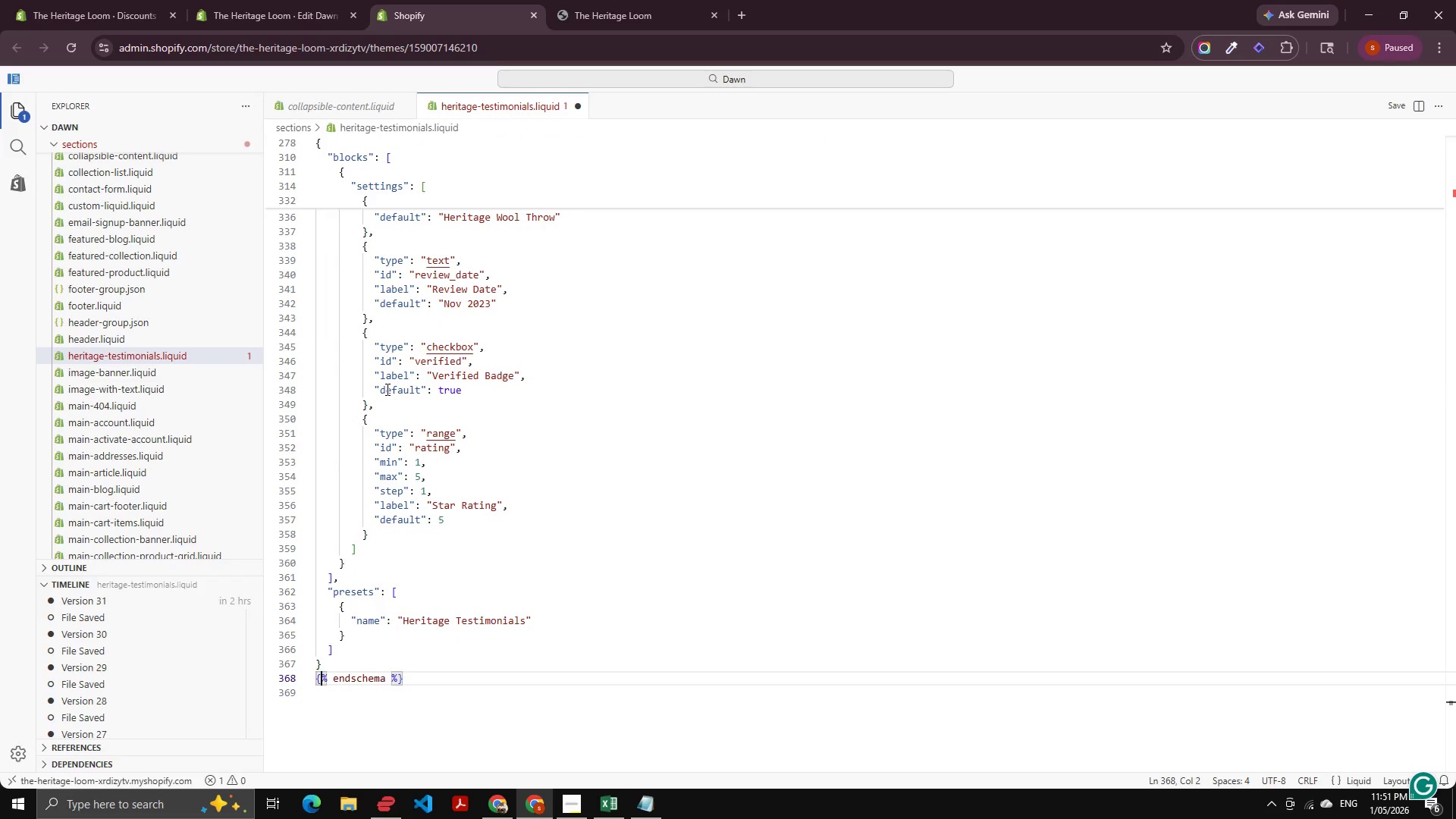 
key(ArrowRight)
 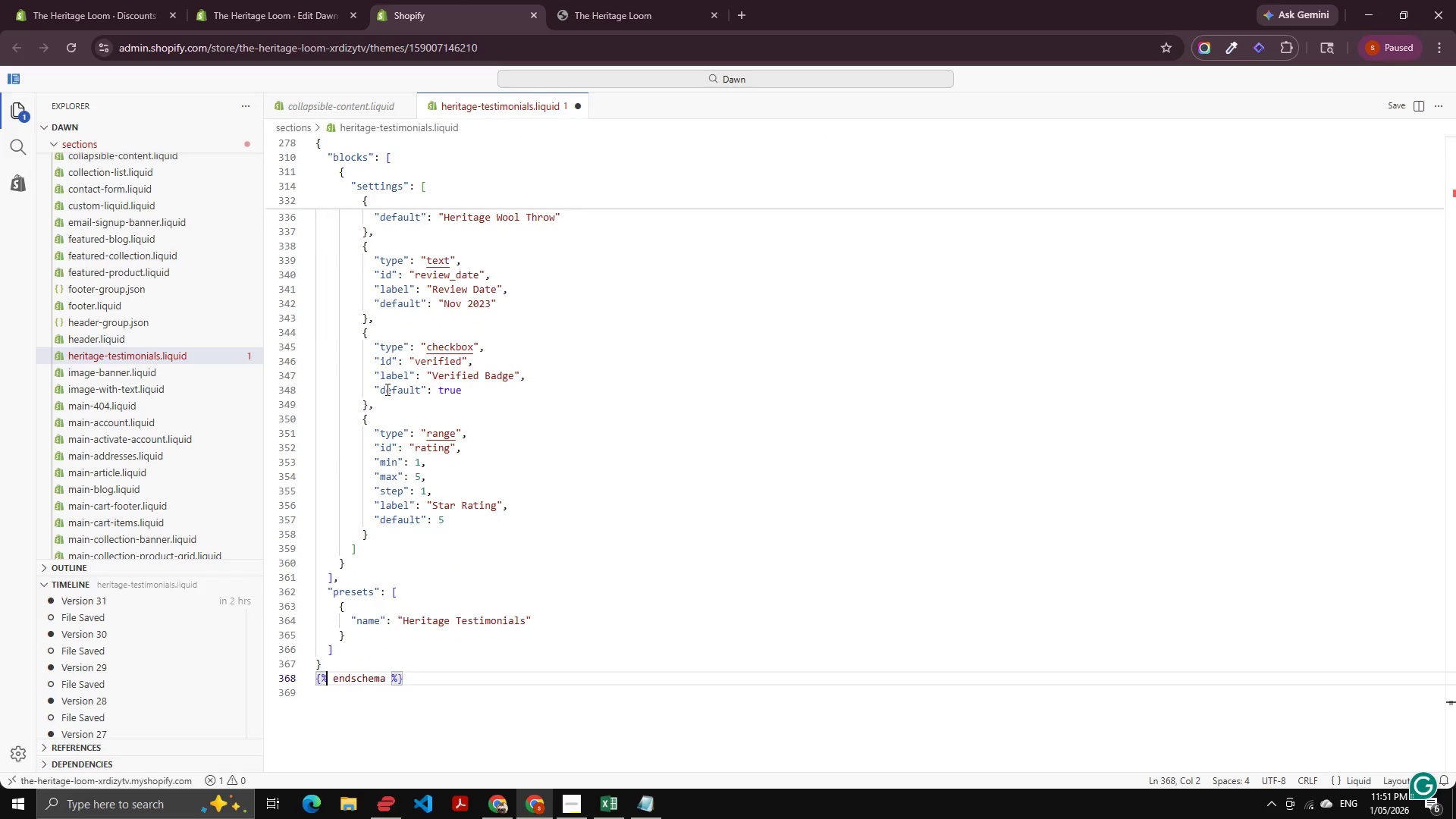 
key(ArrowRight)
 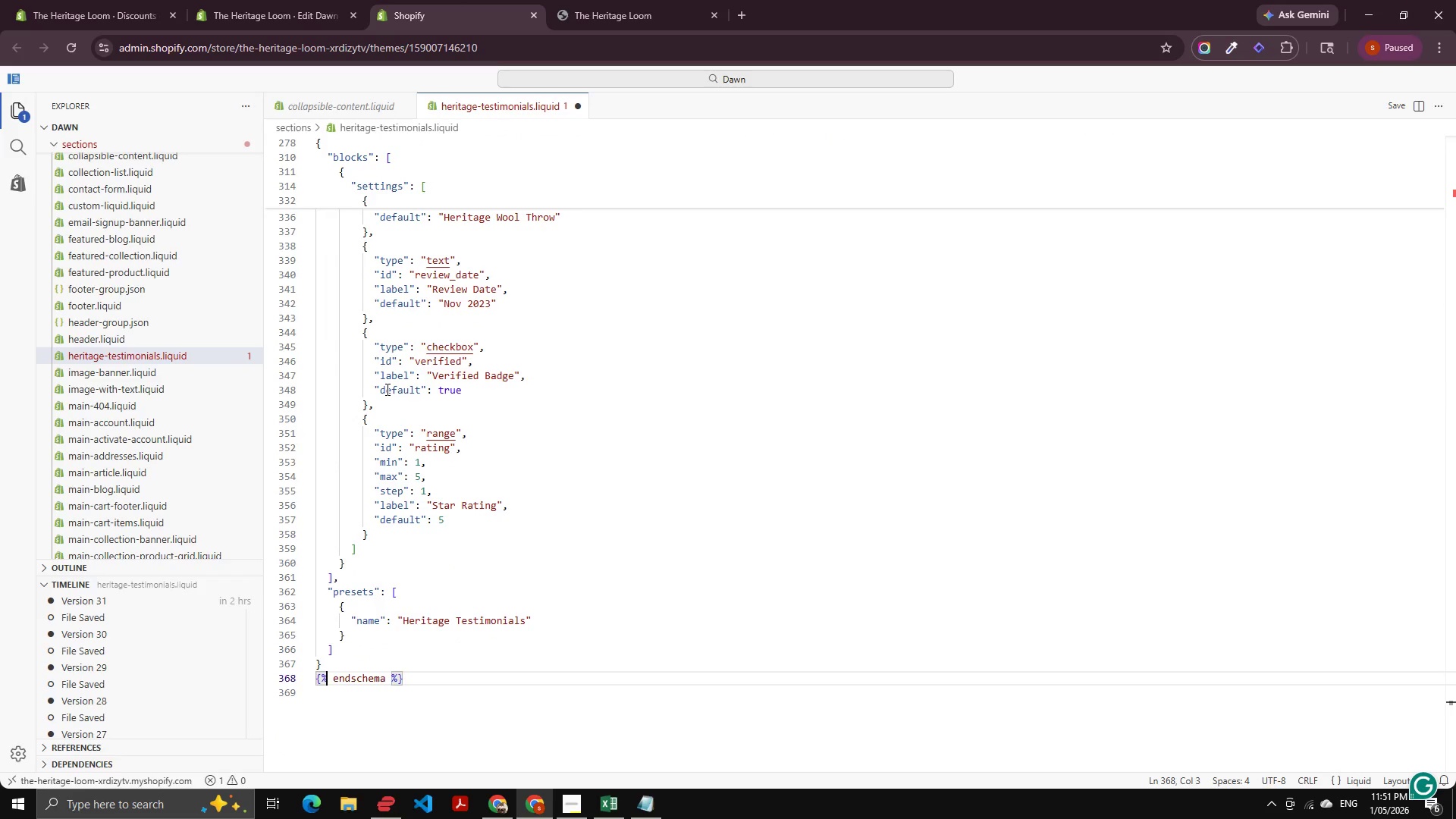 
key(ArrowRight)
 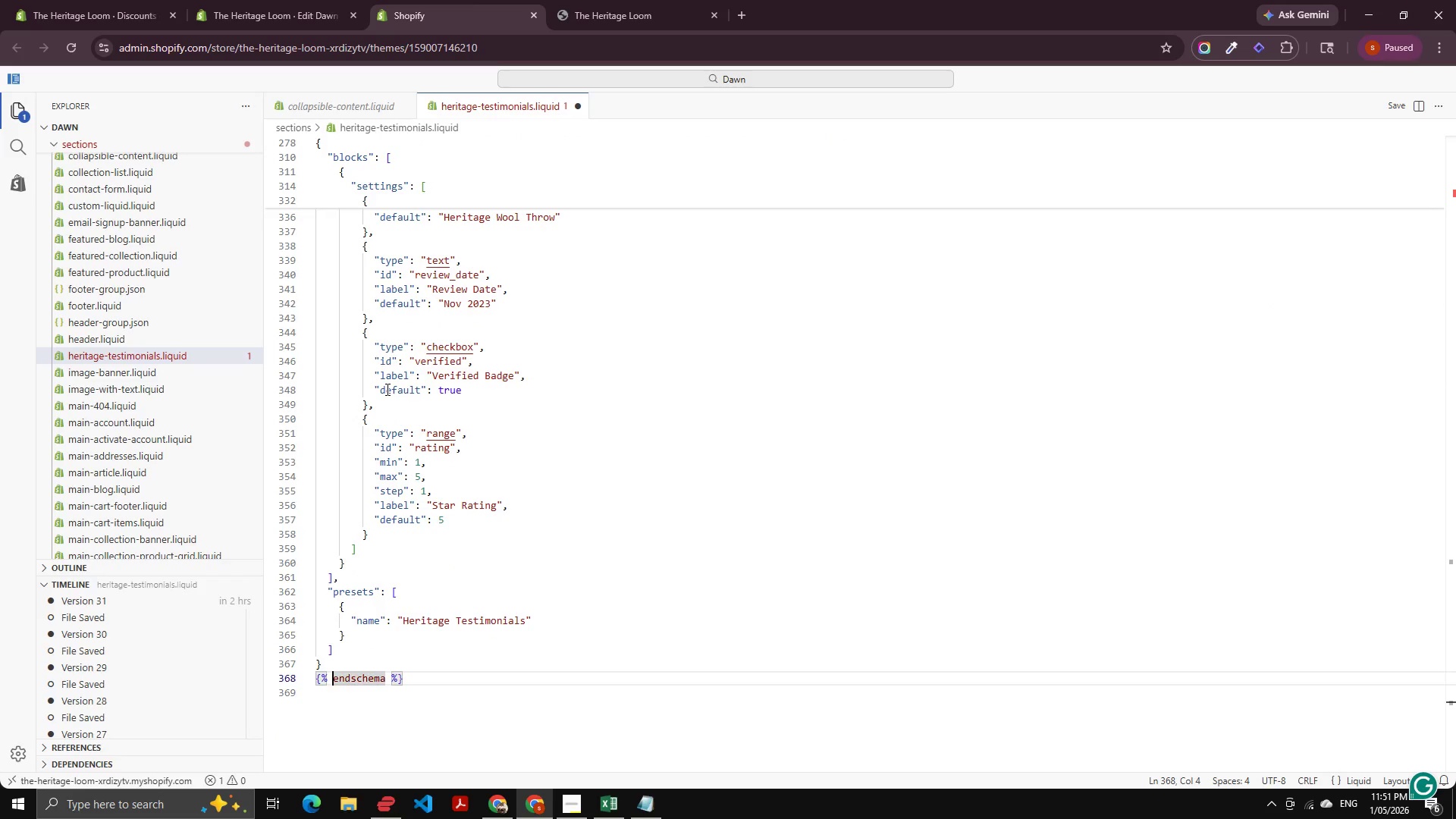 
key(ArrowUp)
 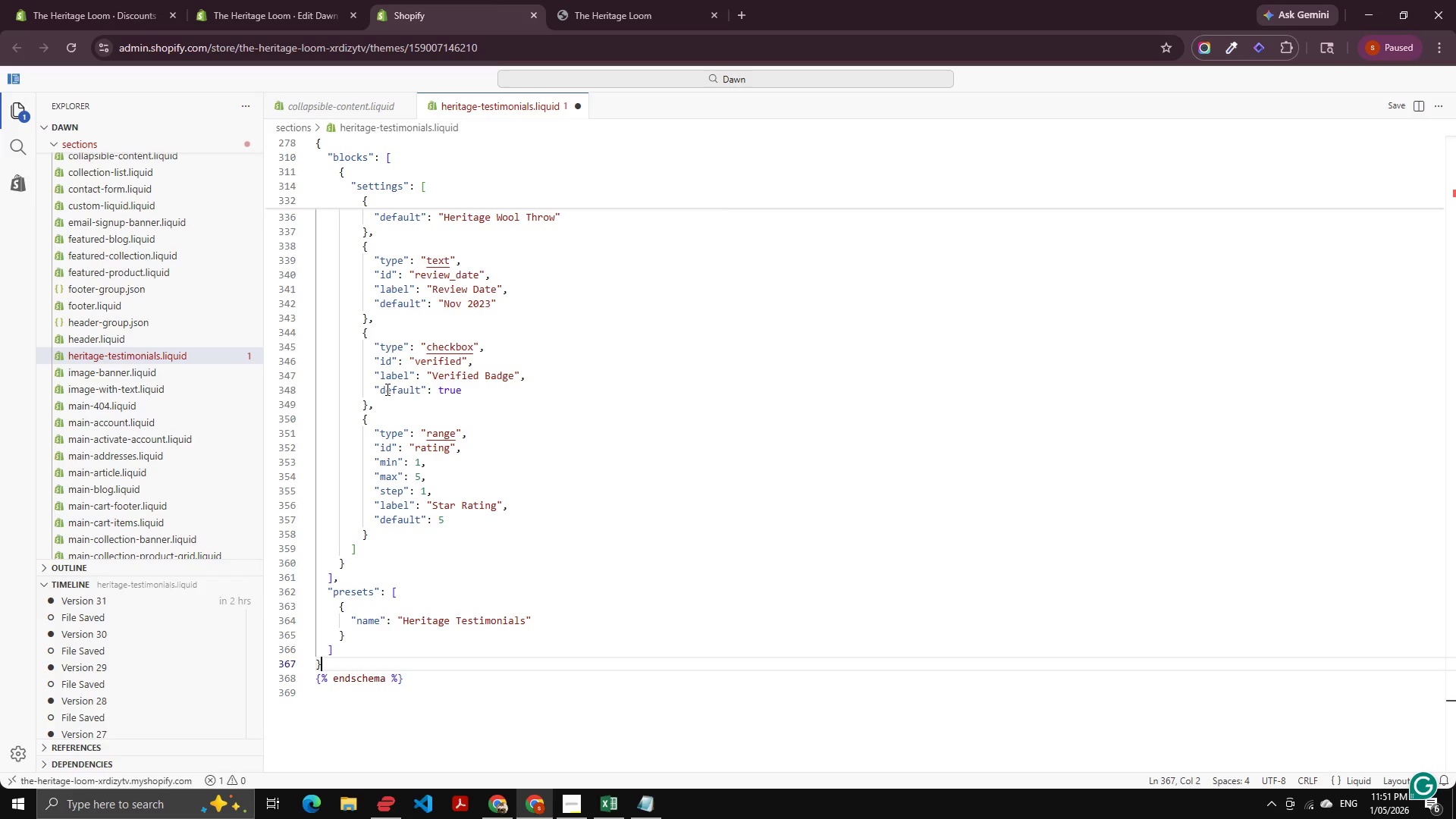 
key(ArrowUp)
 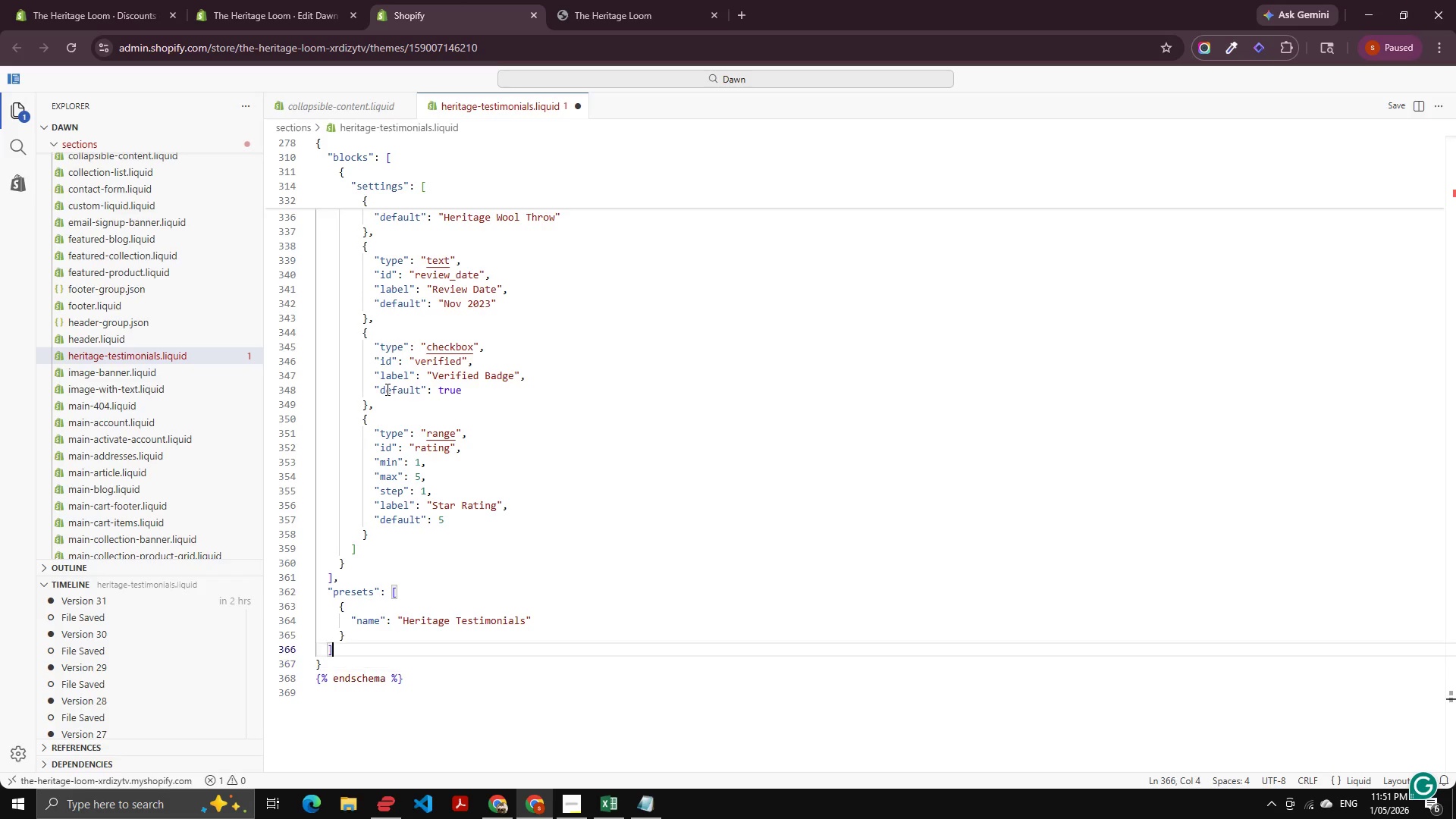 
key(ArrowUp)
 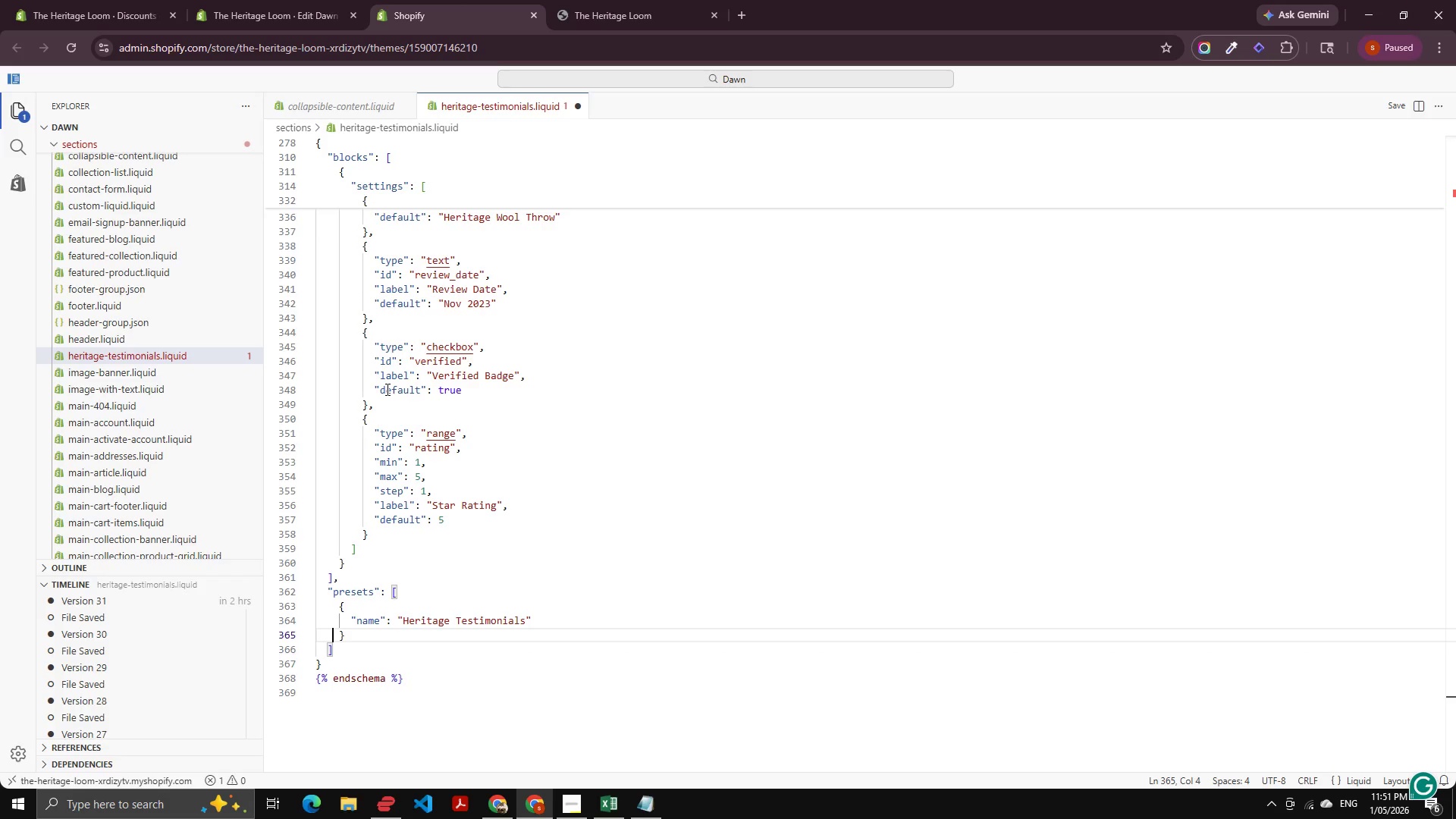 
key(ArrowUp)
 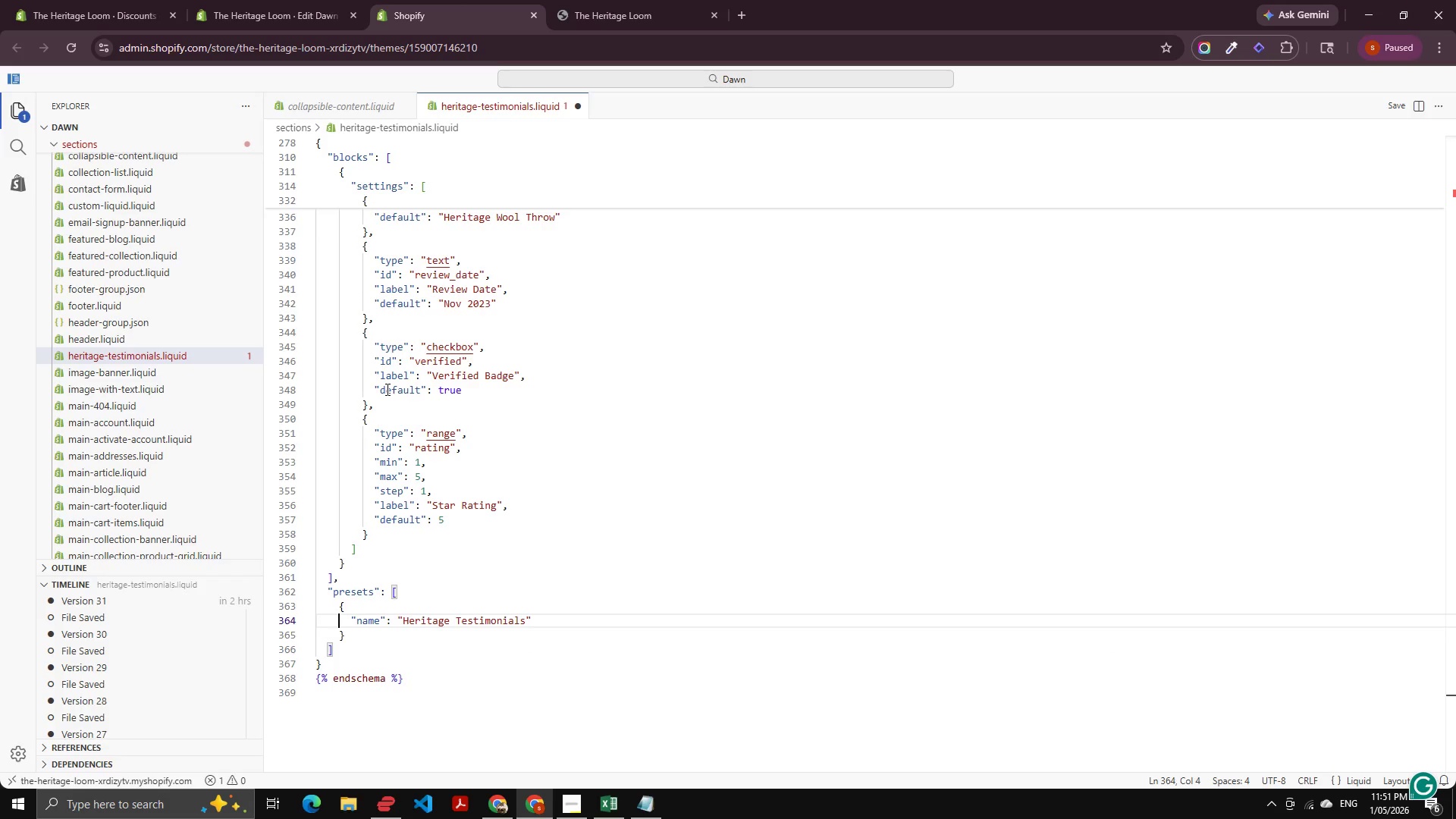 
key(ArrowRight)
 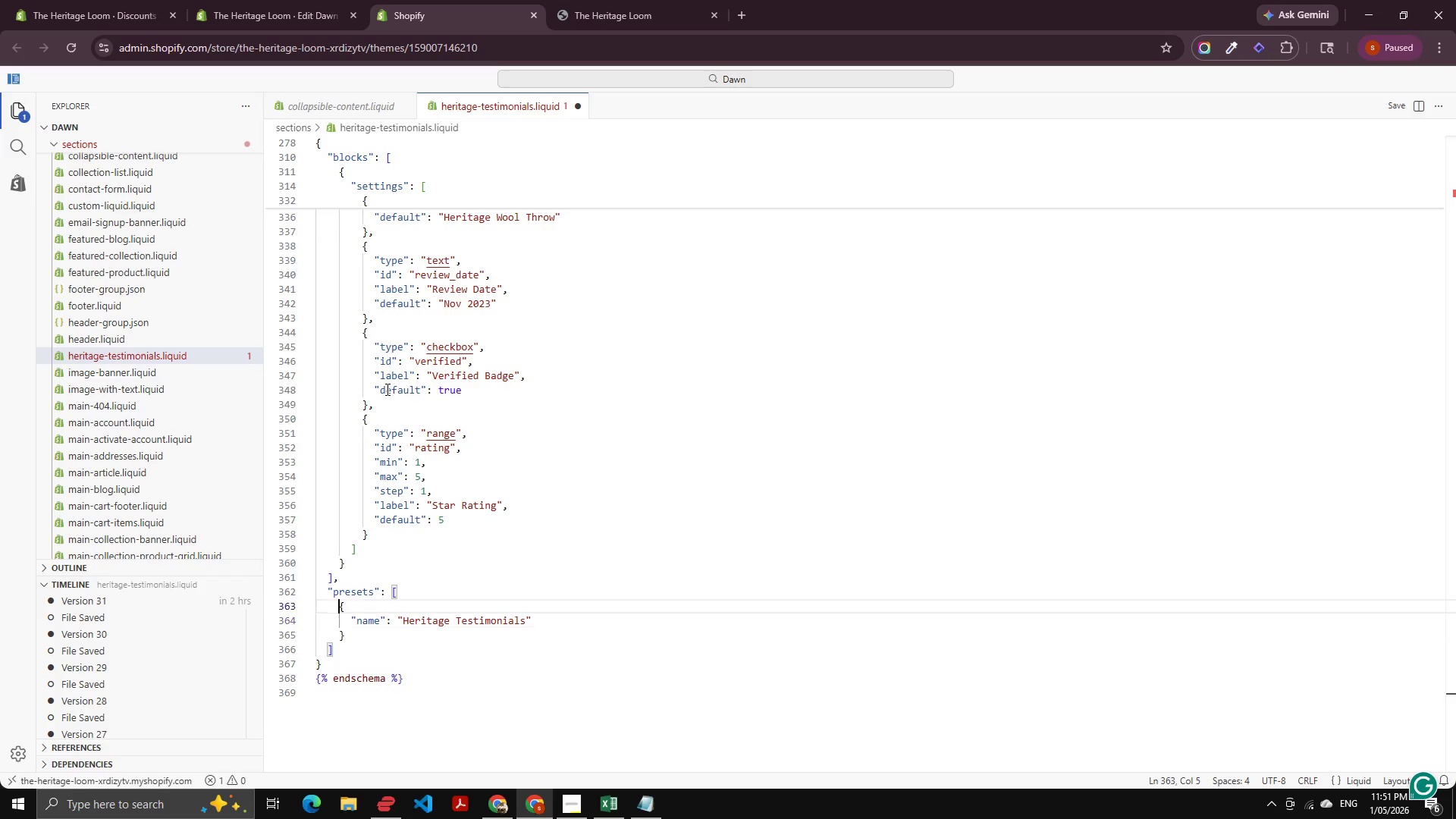 
key(ArrowUp)
 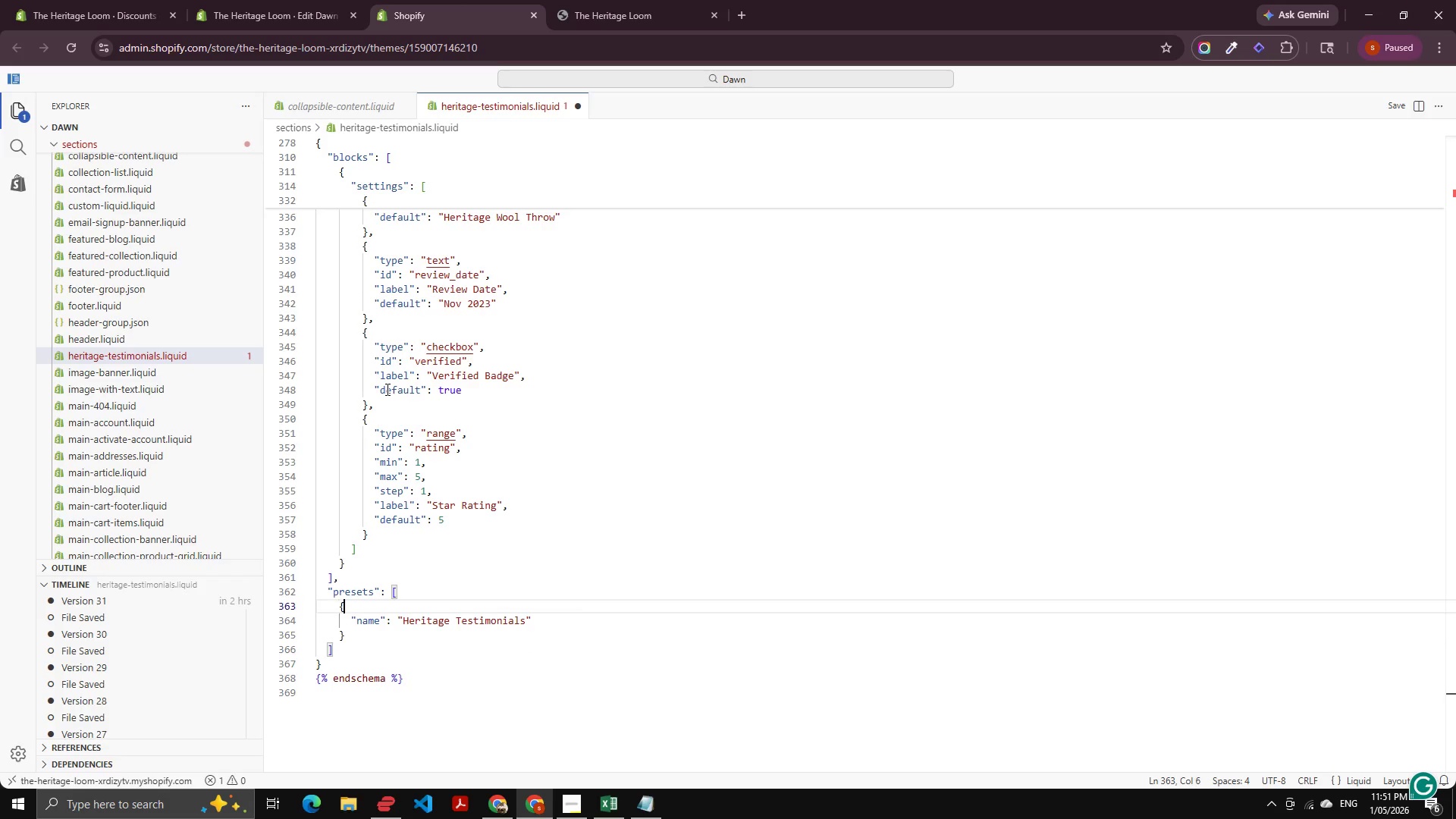 
key(ArrowRight)
 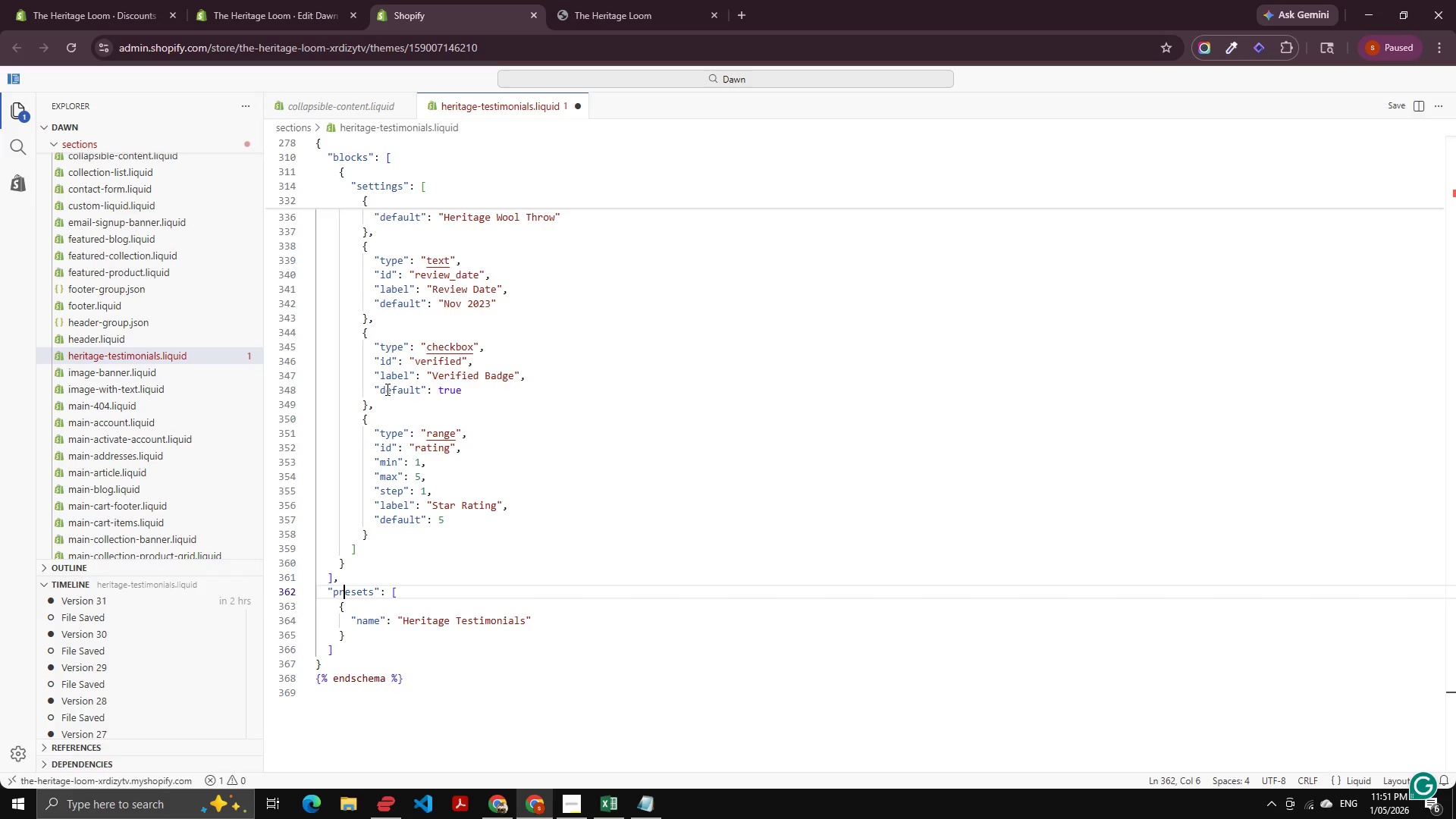 
key(ArrowUp)
 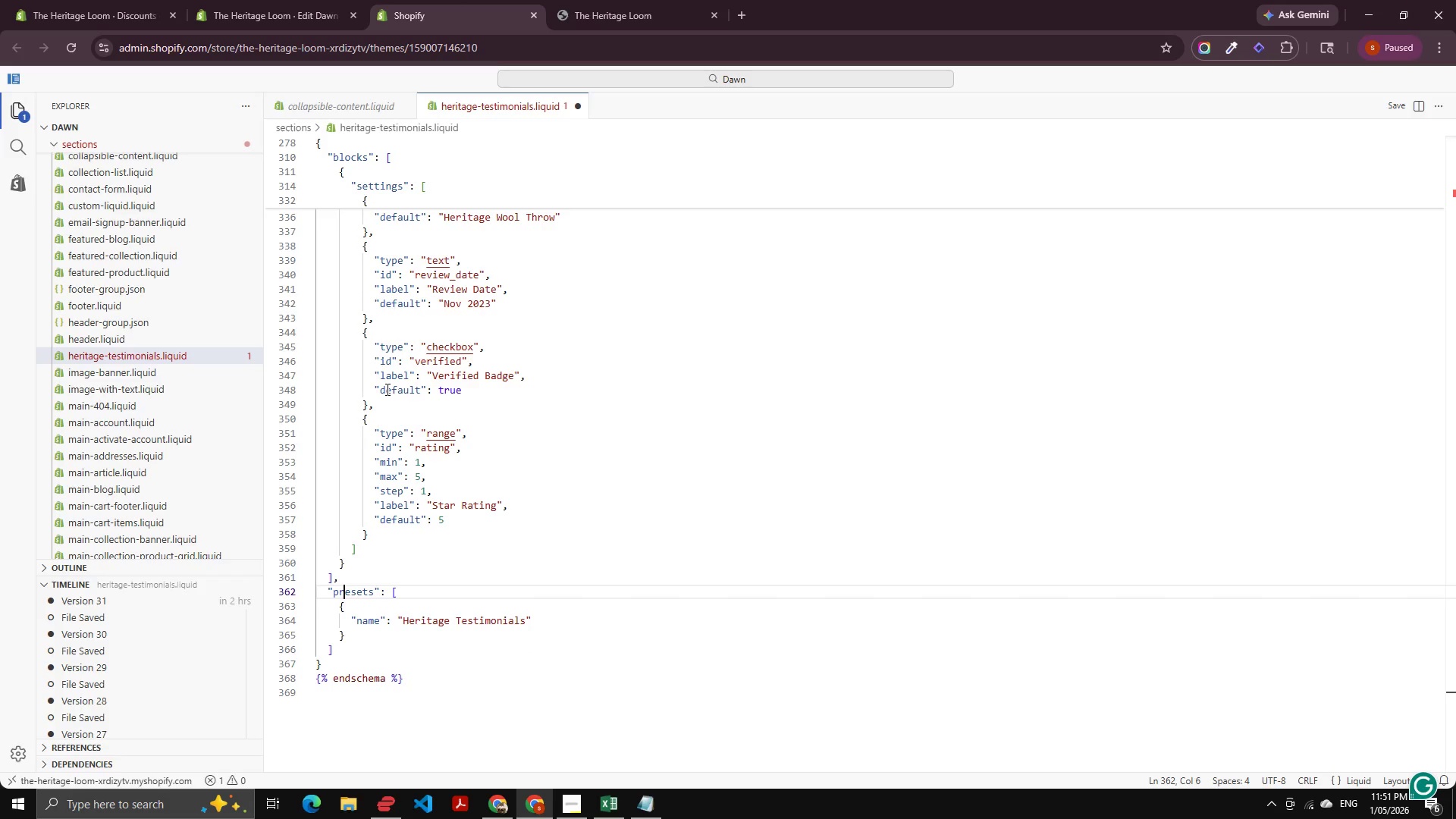 
key(ArrowRight)
 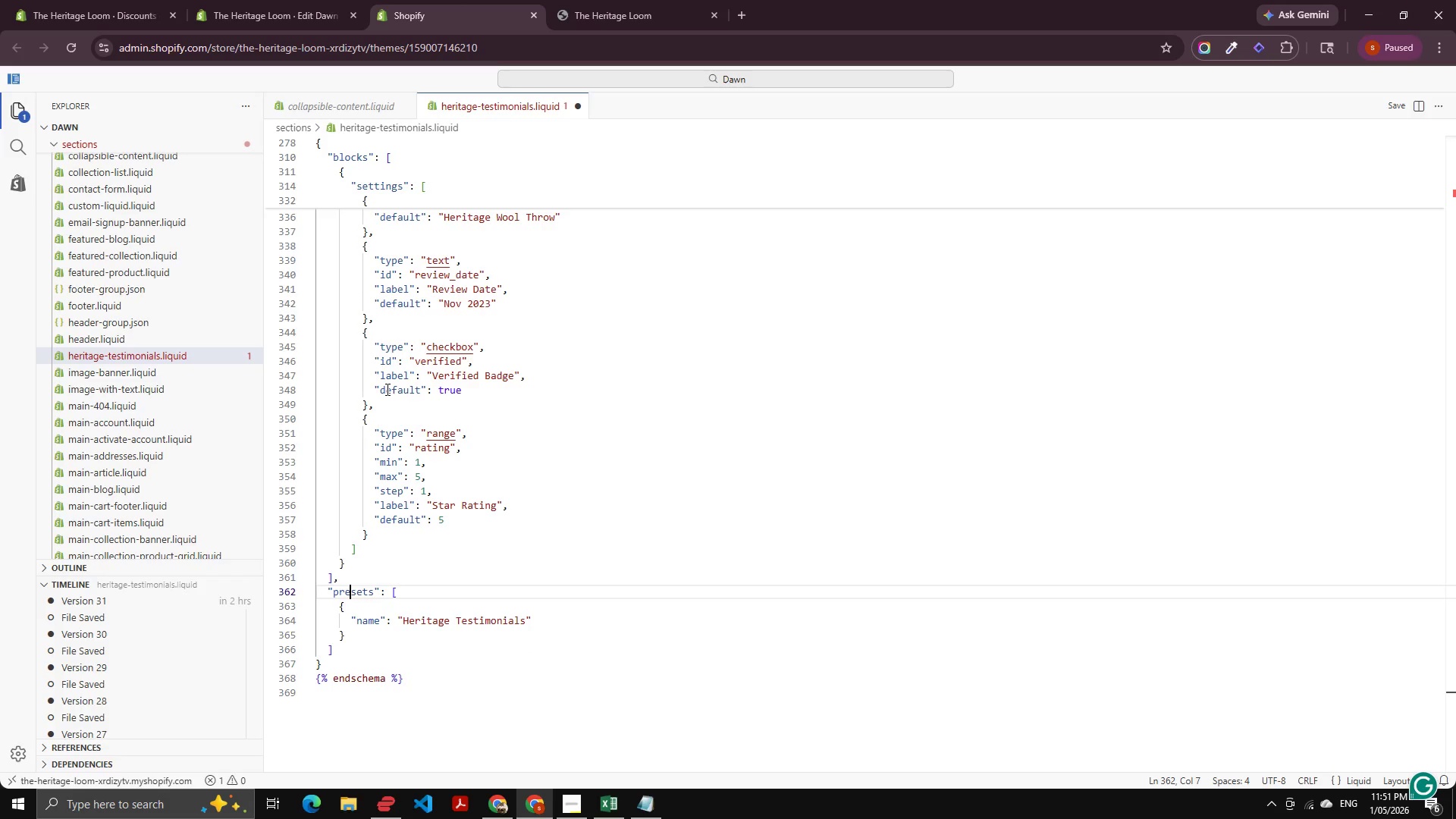 
key(ArrowRight)
 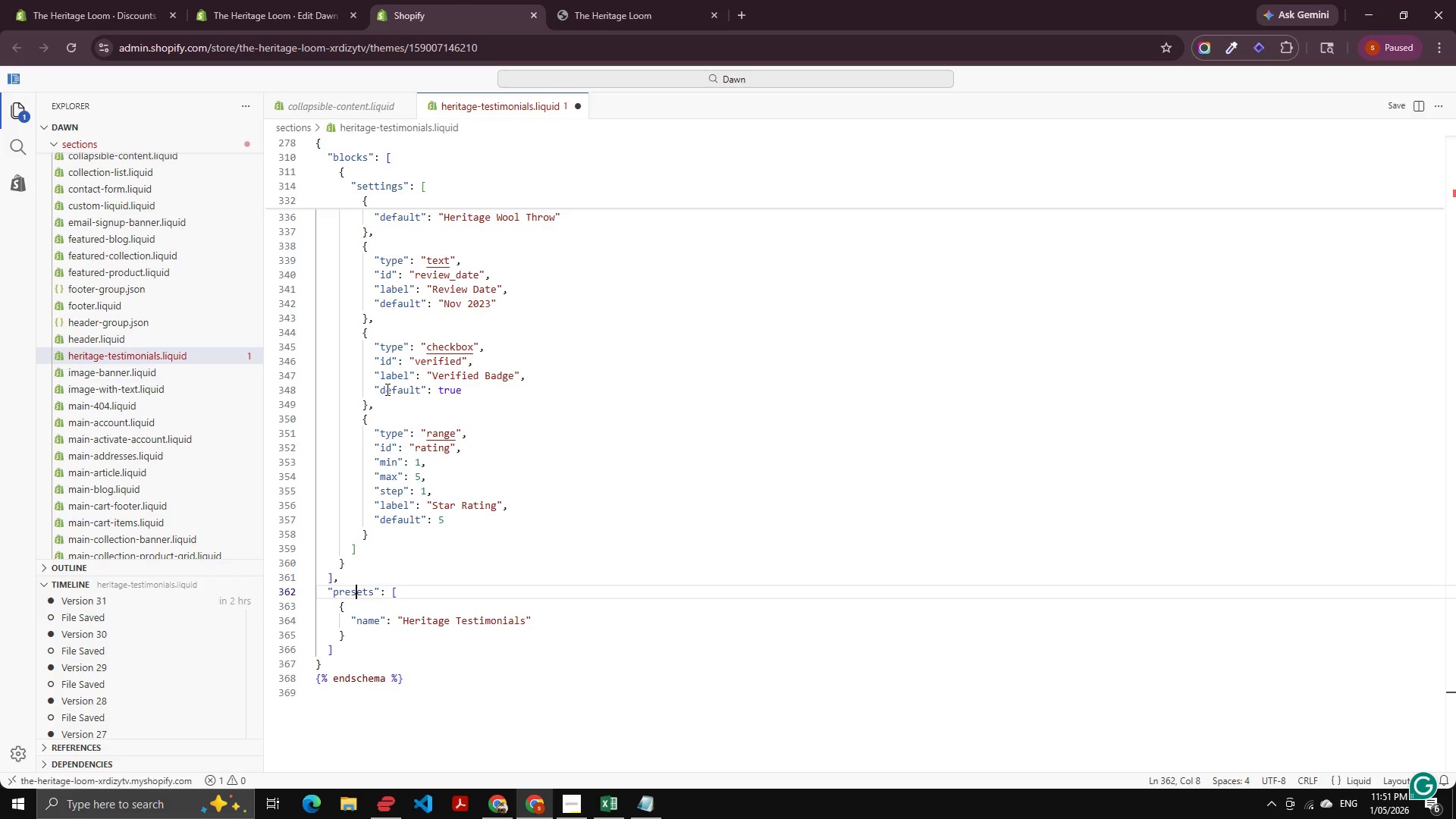 
key(ArrowUp)
 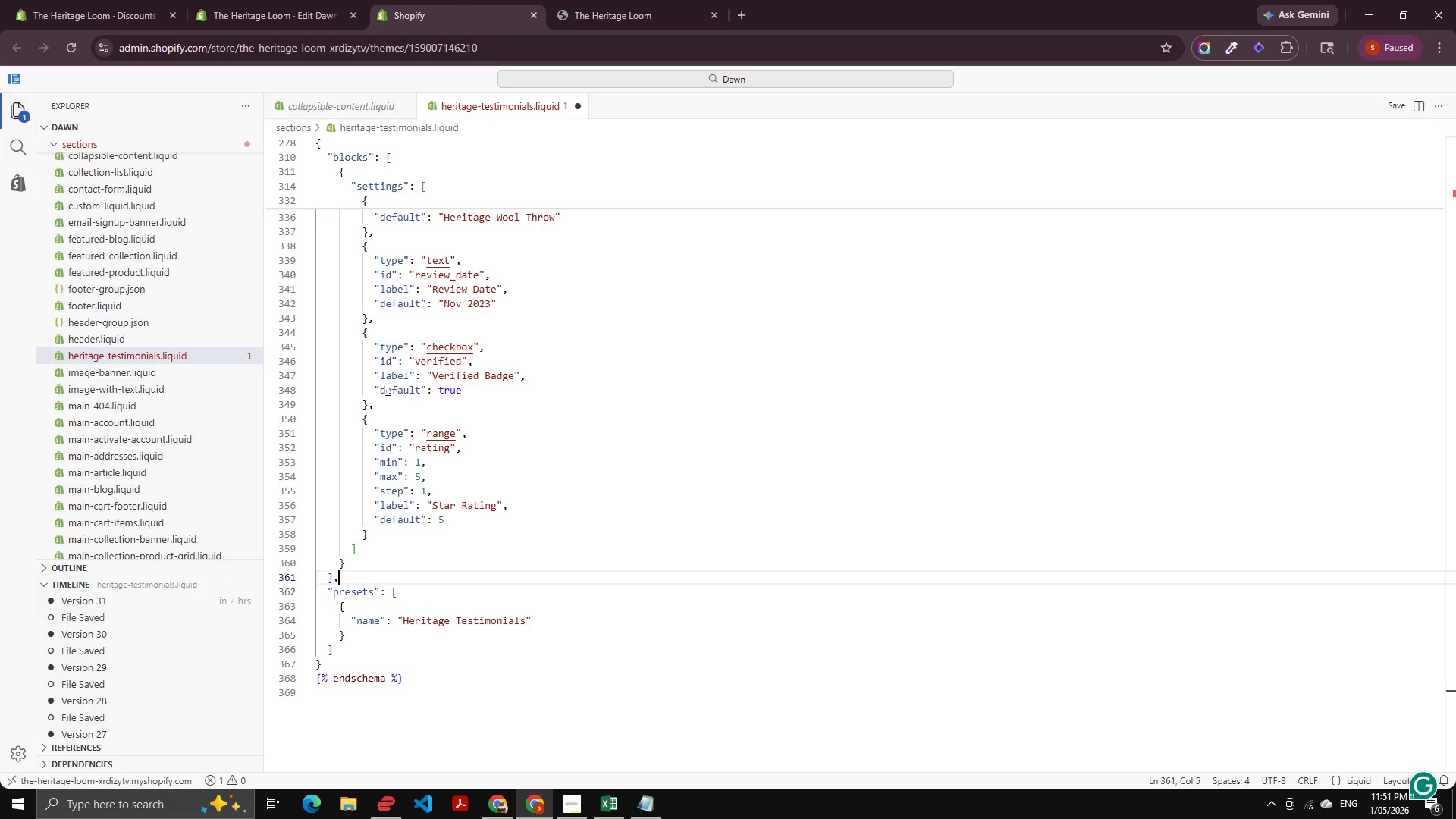 
key(ArrowRight)
 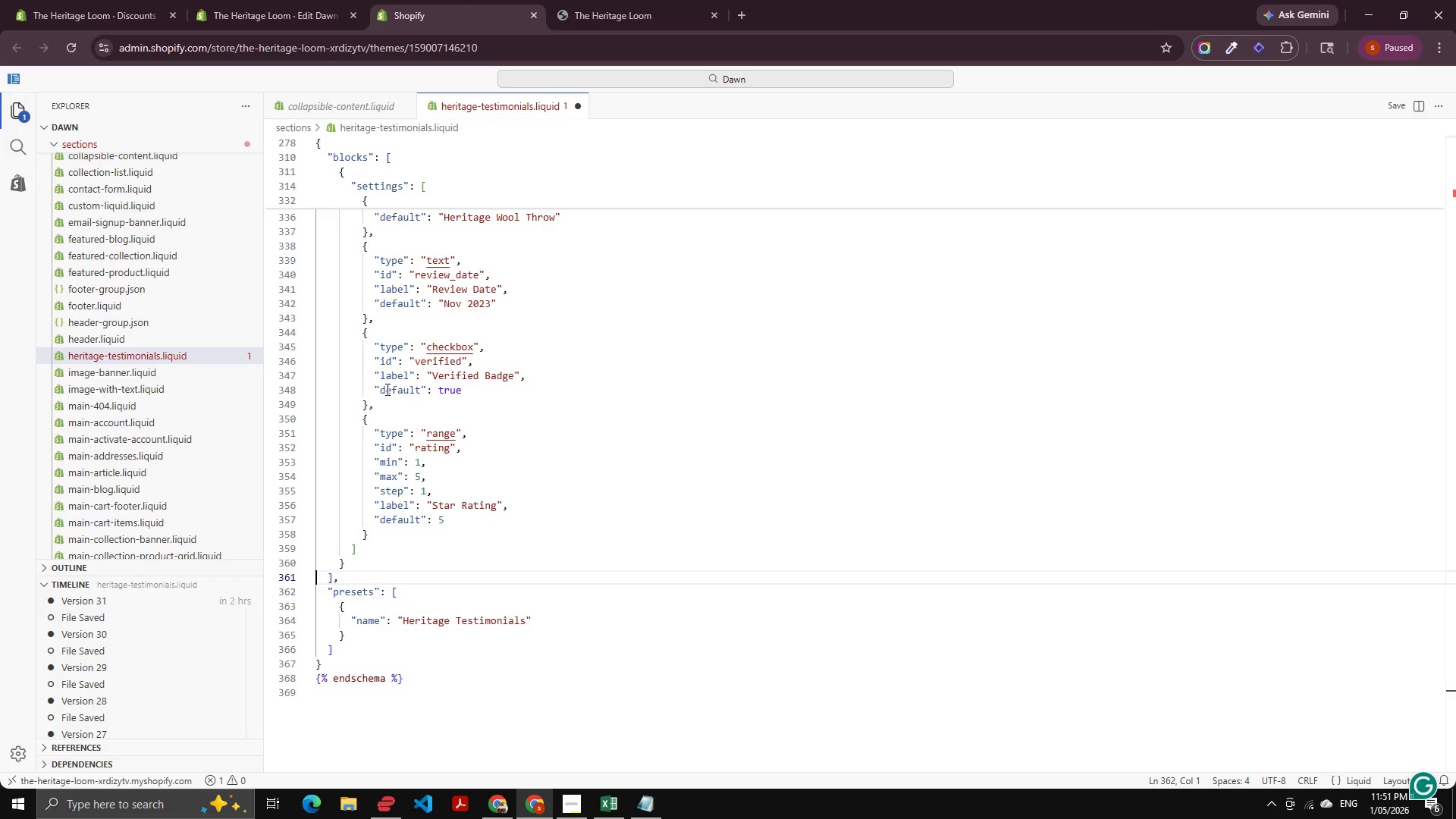 
key(ArrowUp)
 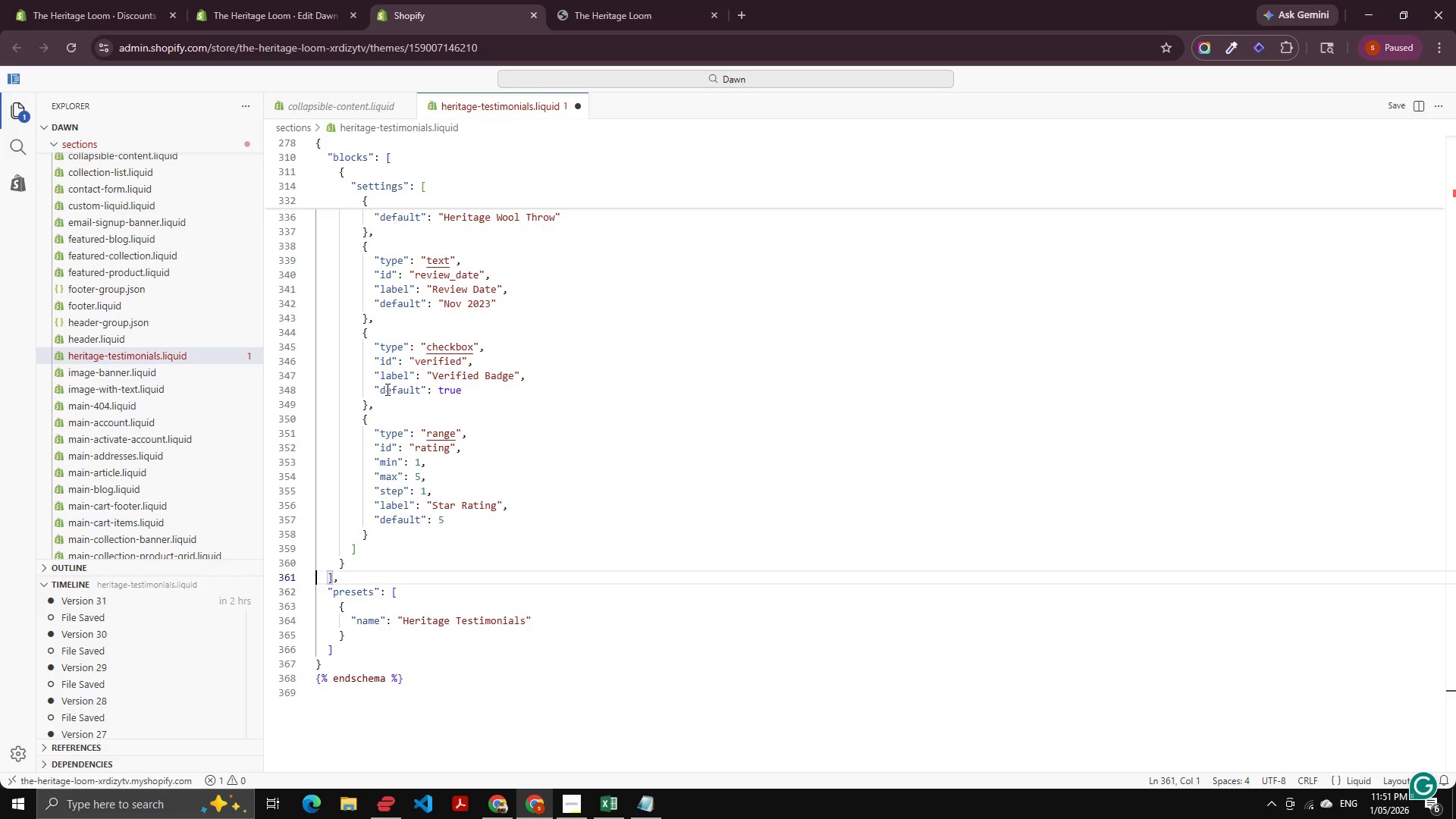 
key(ArrowUp)
 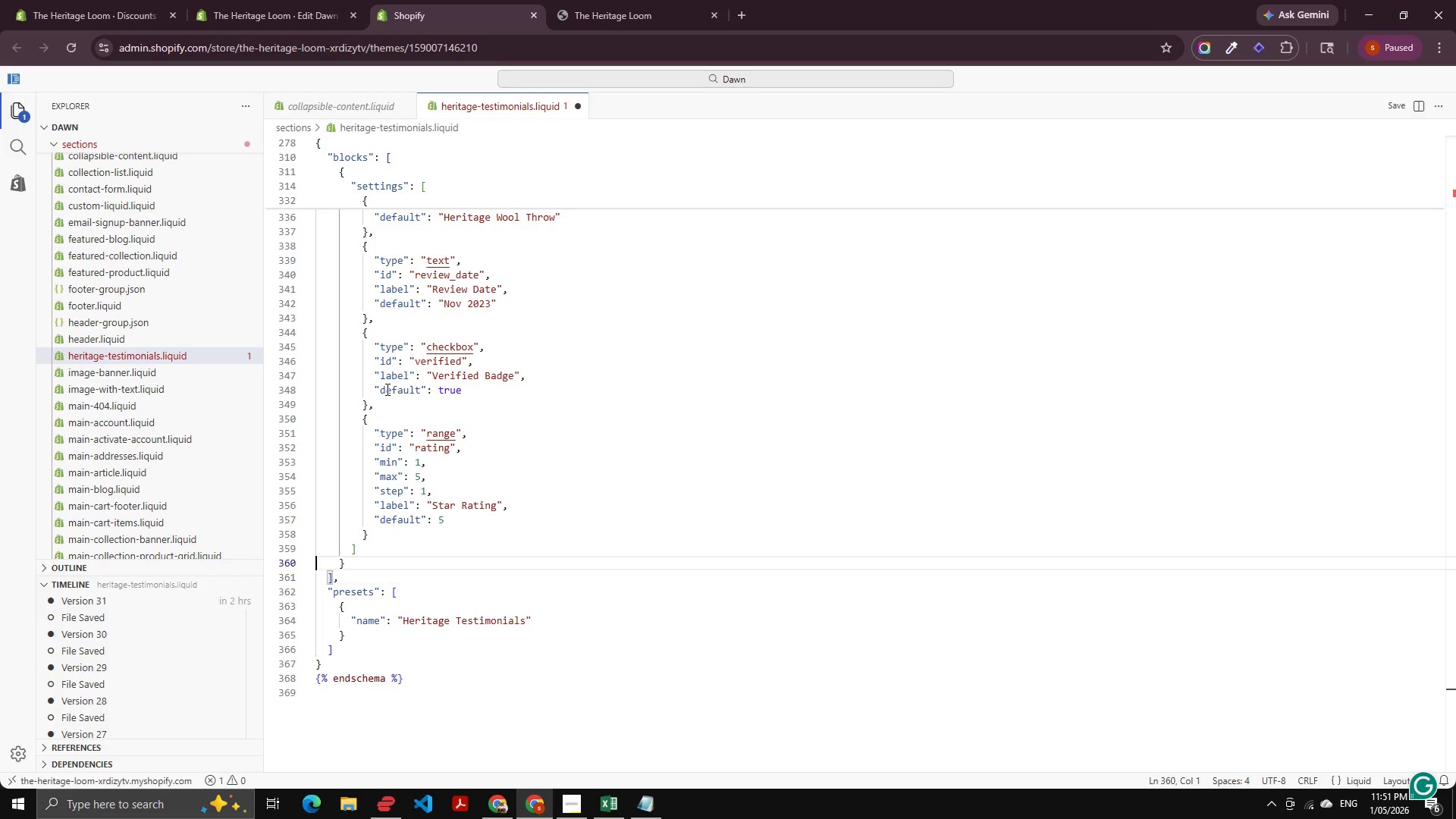 
key(ArrowRight)
 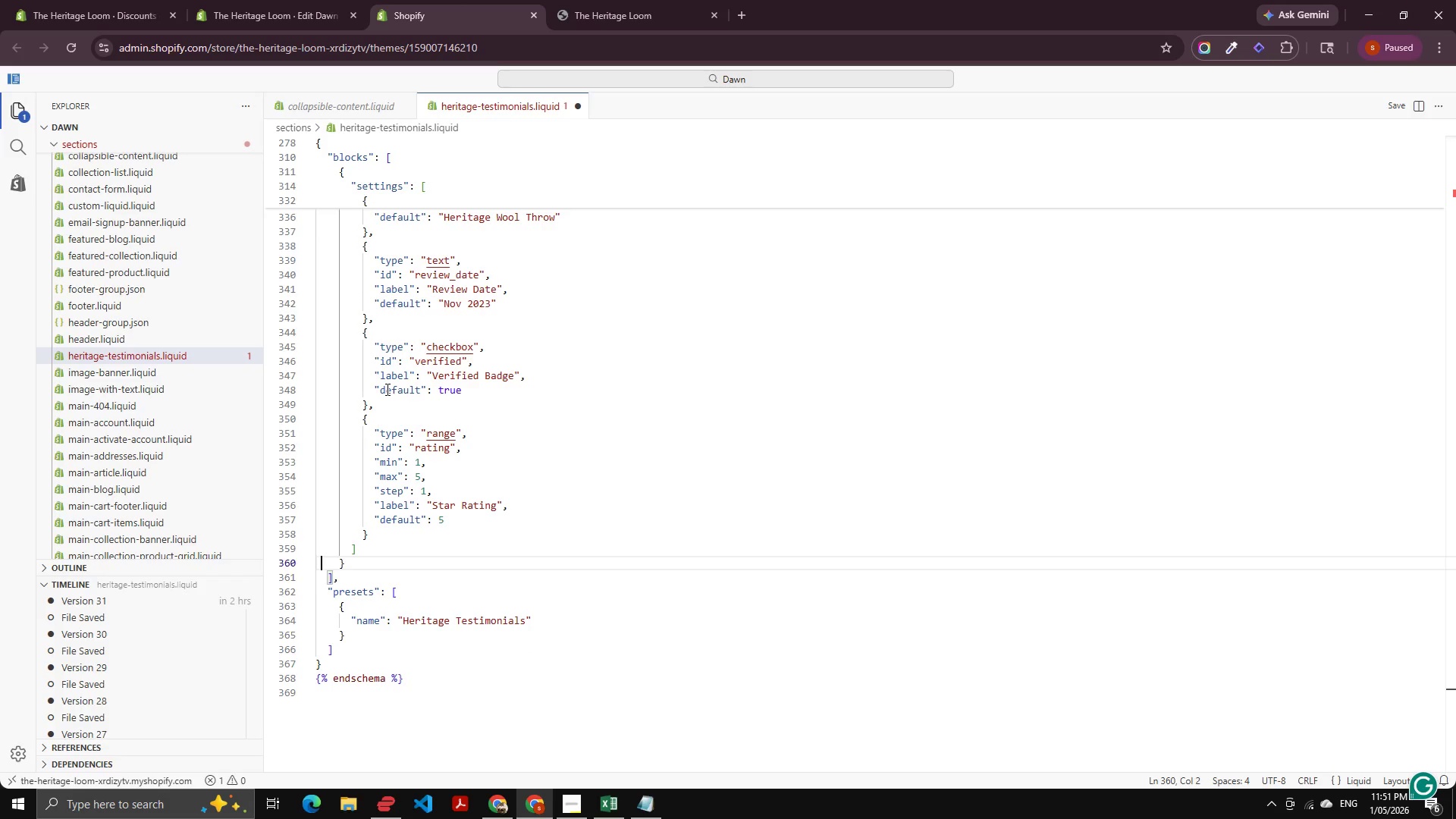 
key(ArrowUp)
 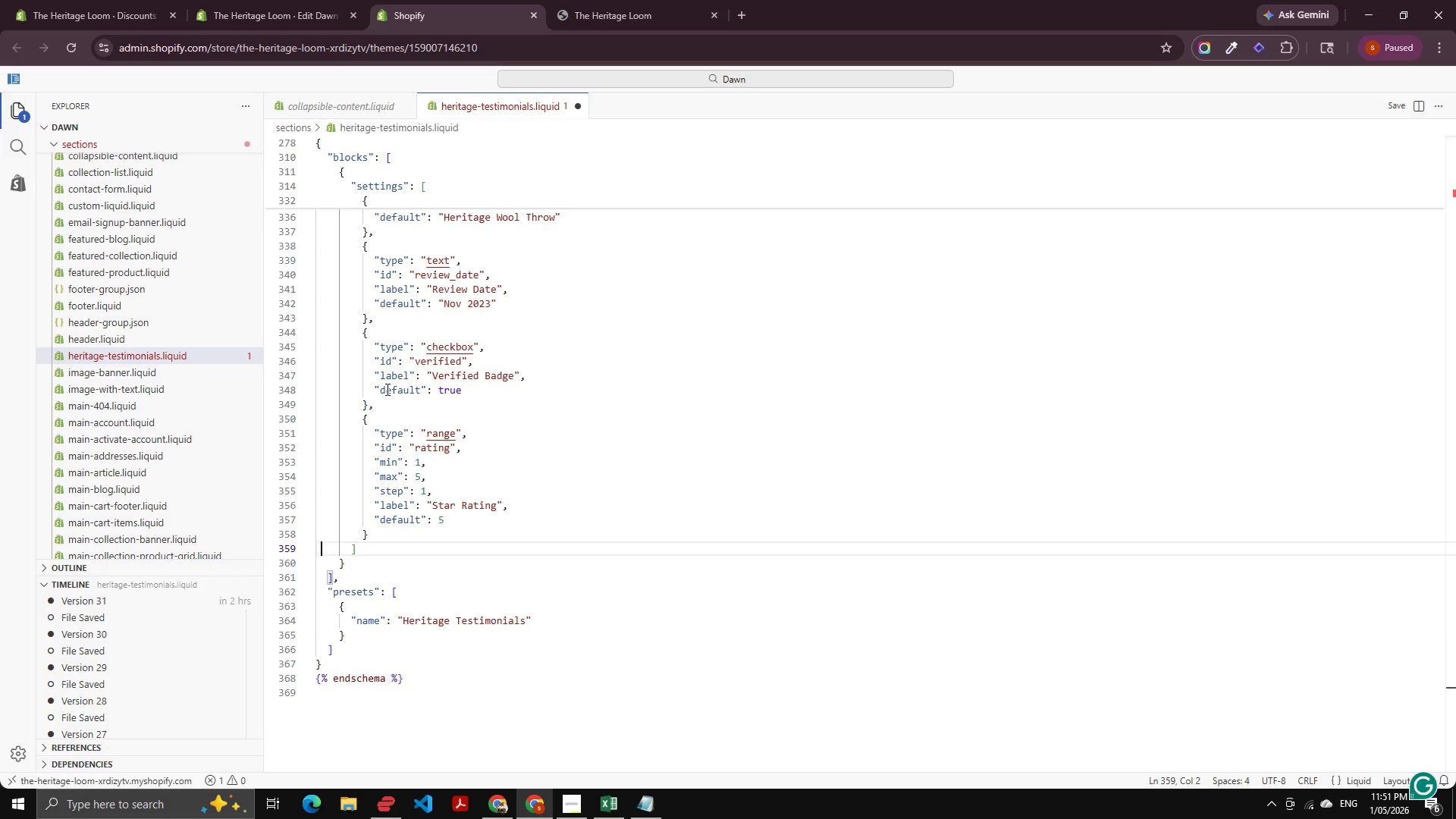 
key(ArrowRight)
 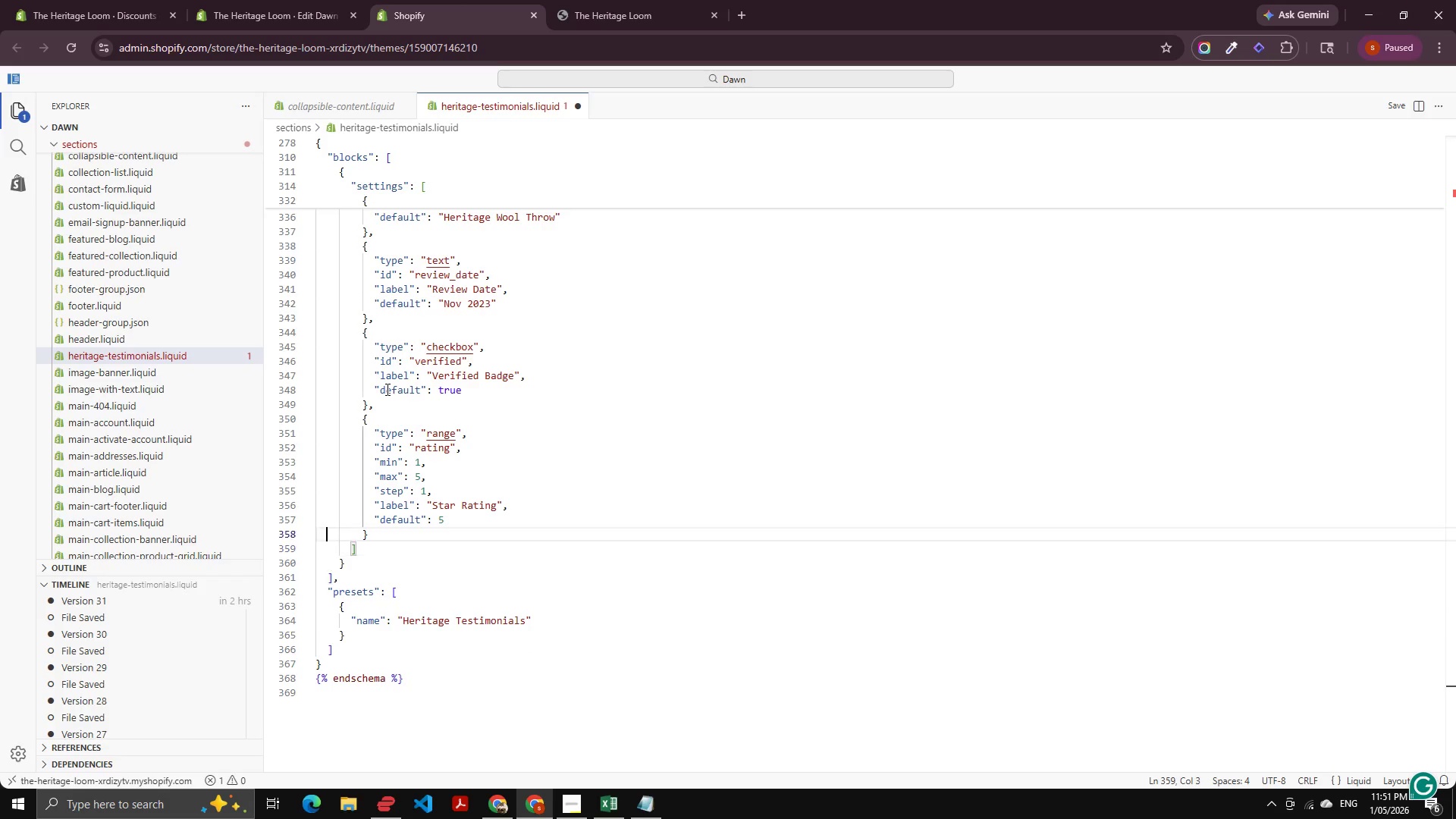 
hold_key(key=ArrowUp, duration=0.42)
 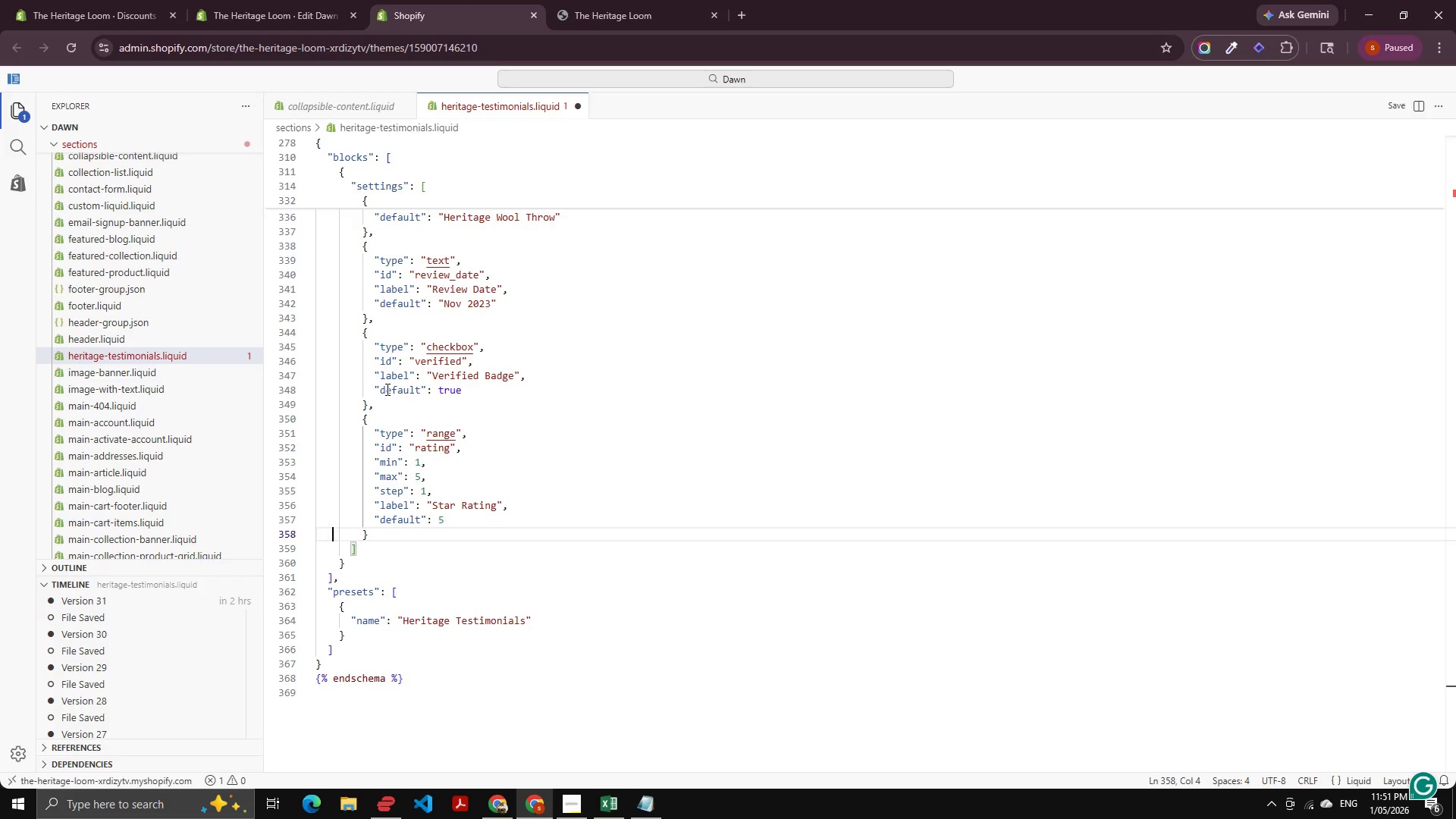 
key(ArrowRight)
 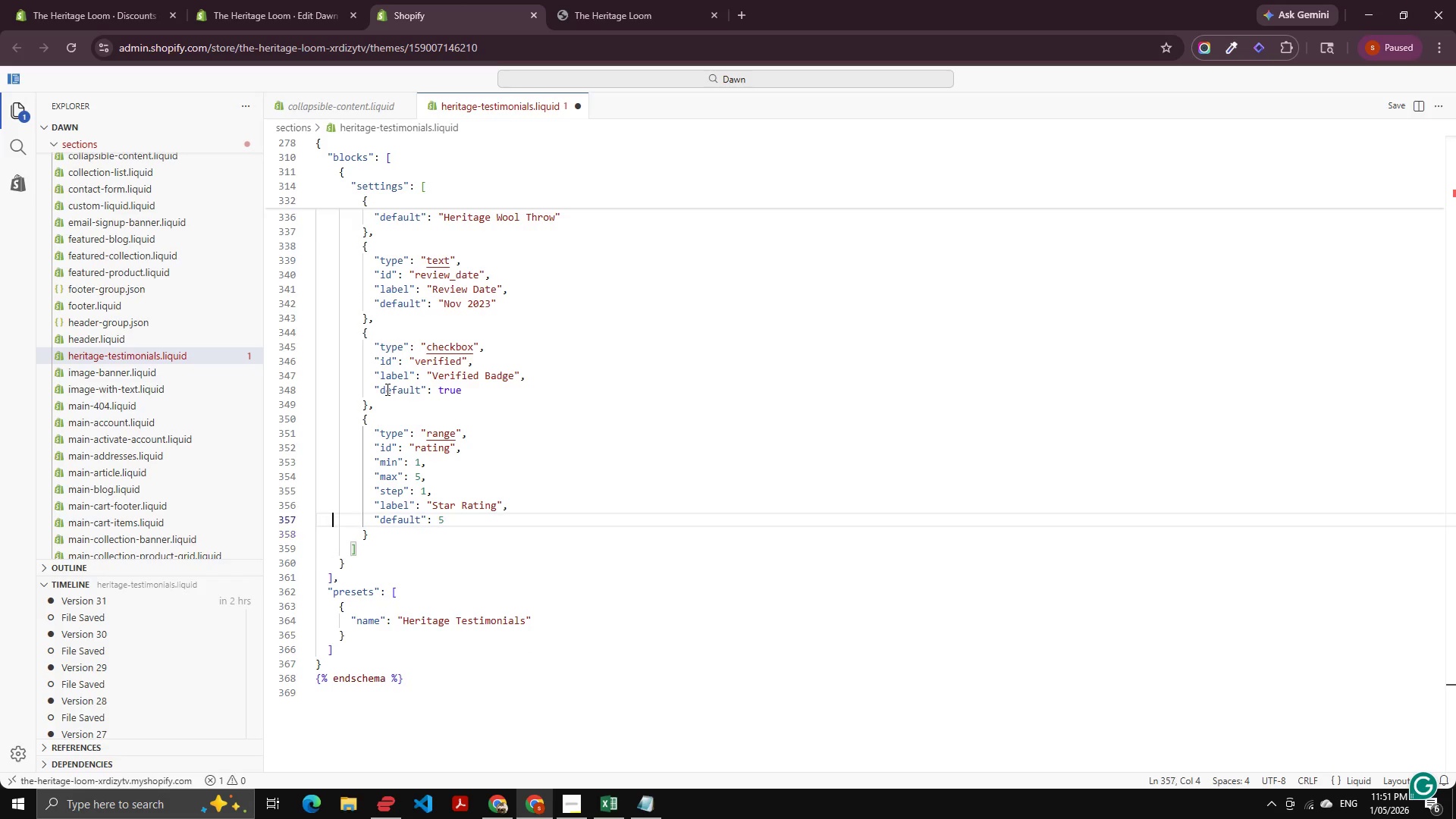 
key(ArrowUp)
 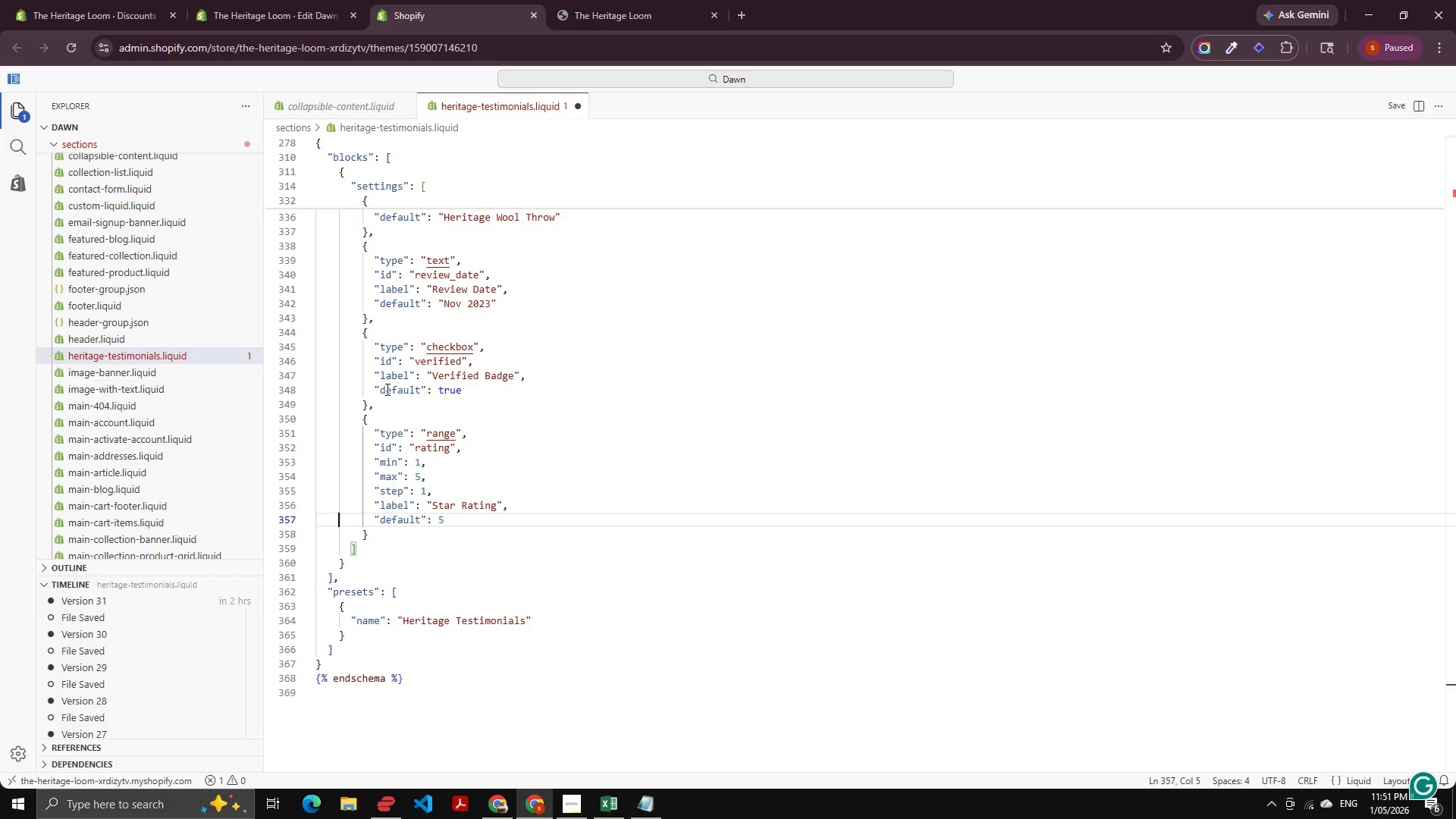 
key(ArrowRight)
 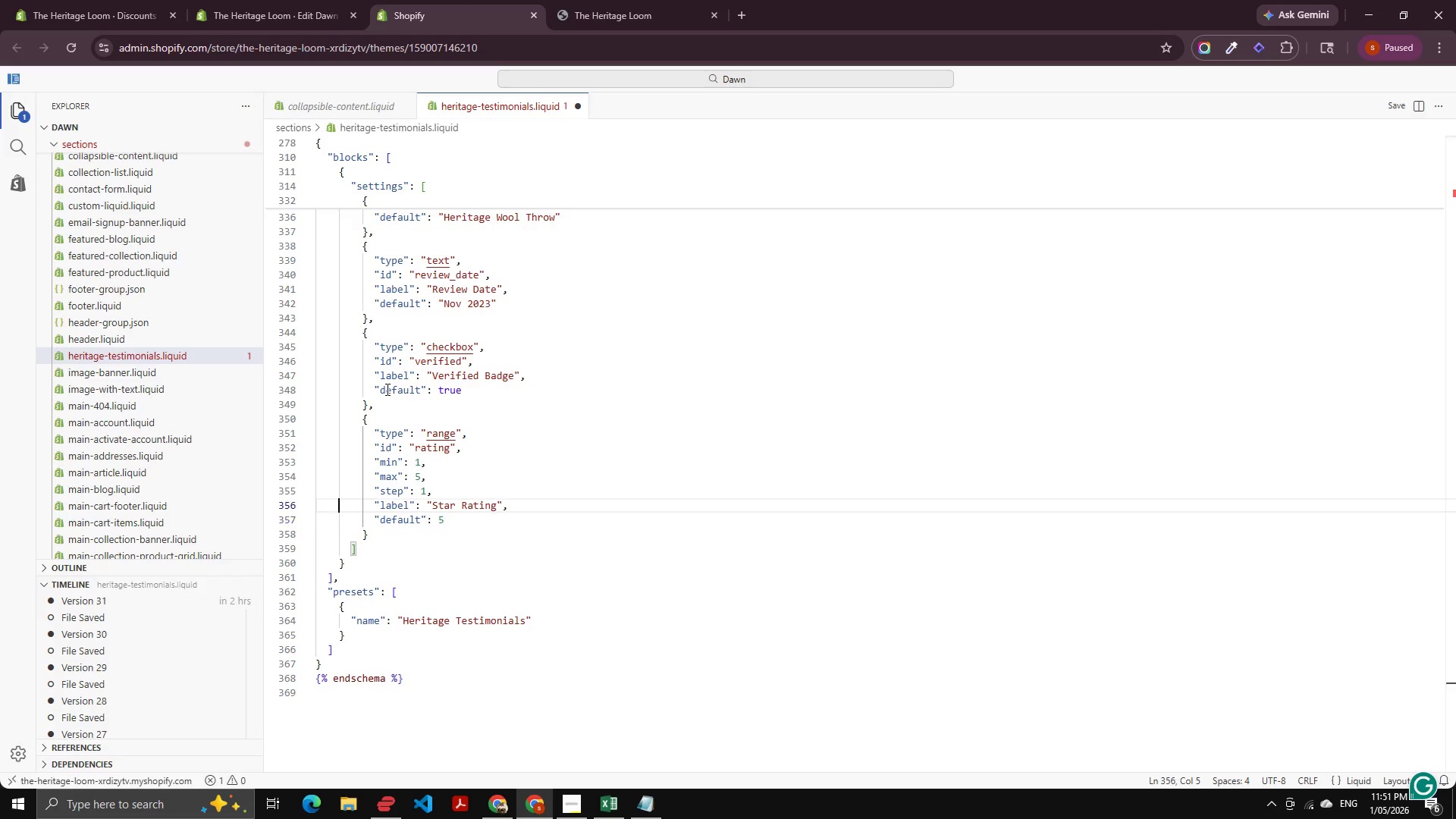 
key(ArrowUp)
 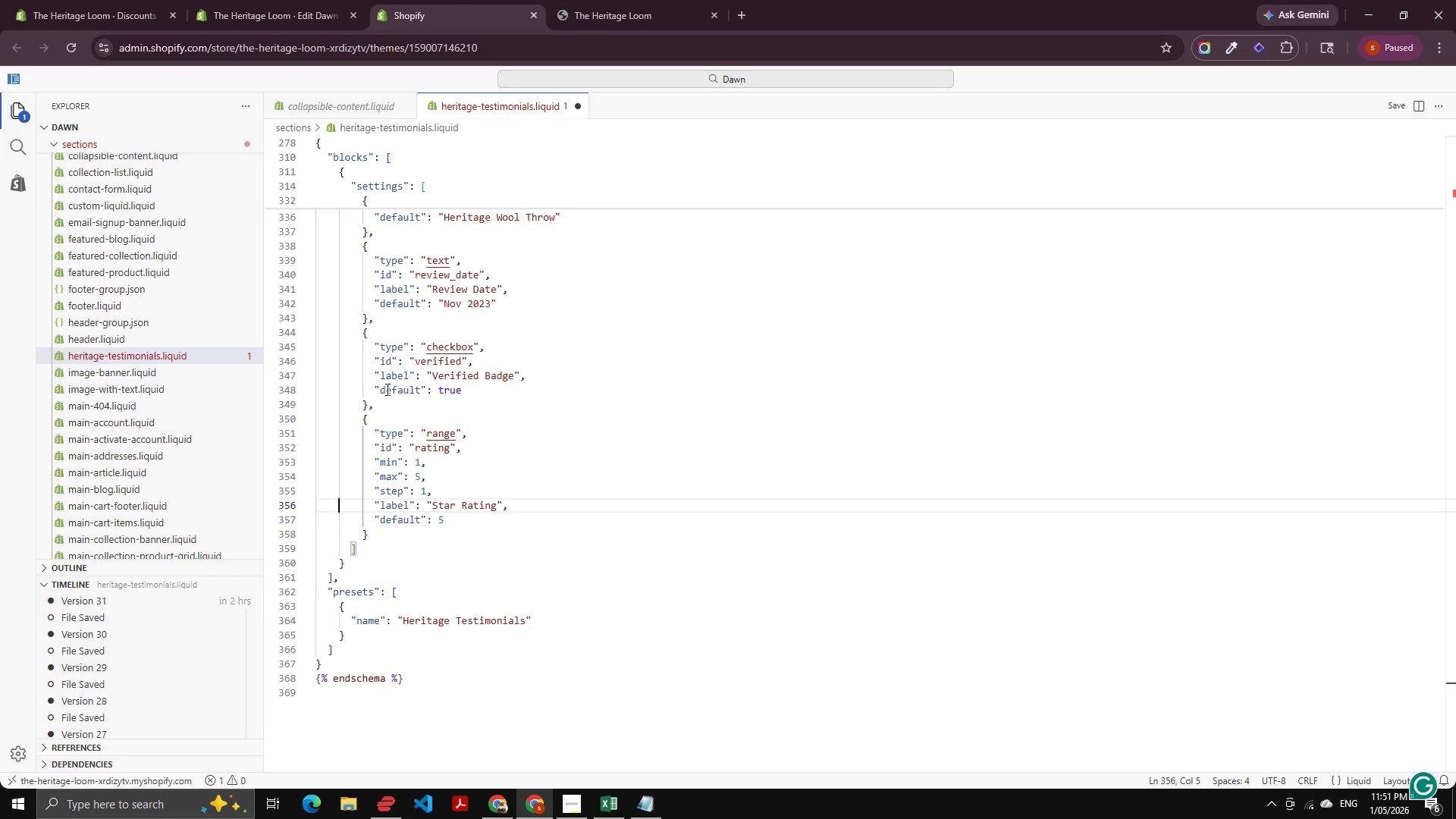 
key(ArrowRight)
 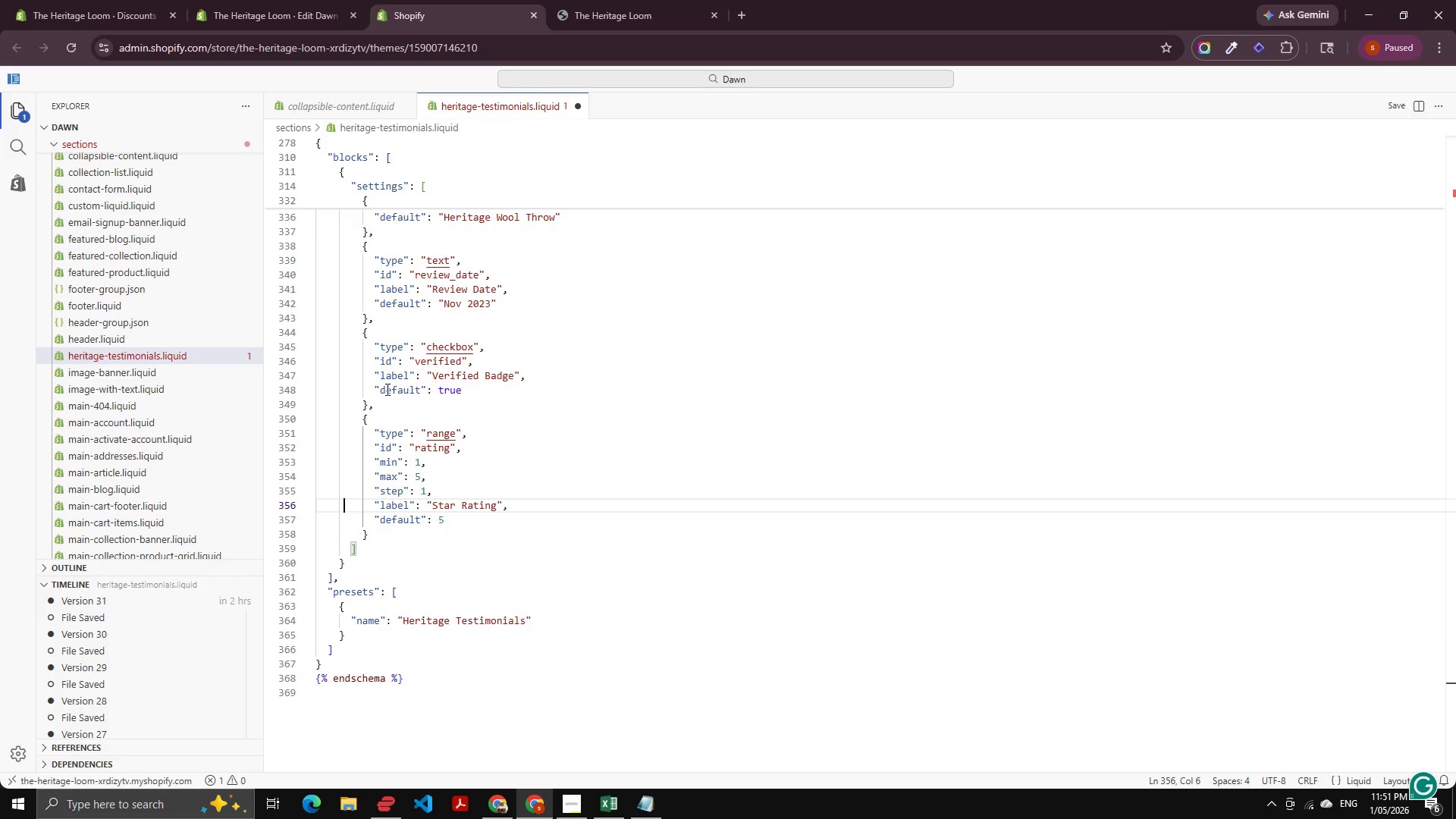 
key(ArrowUp)
 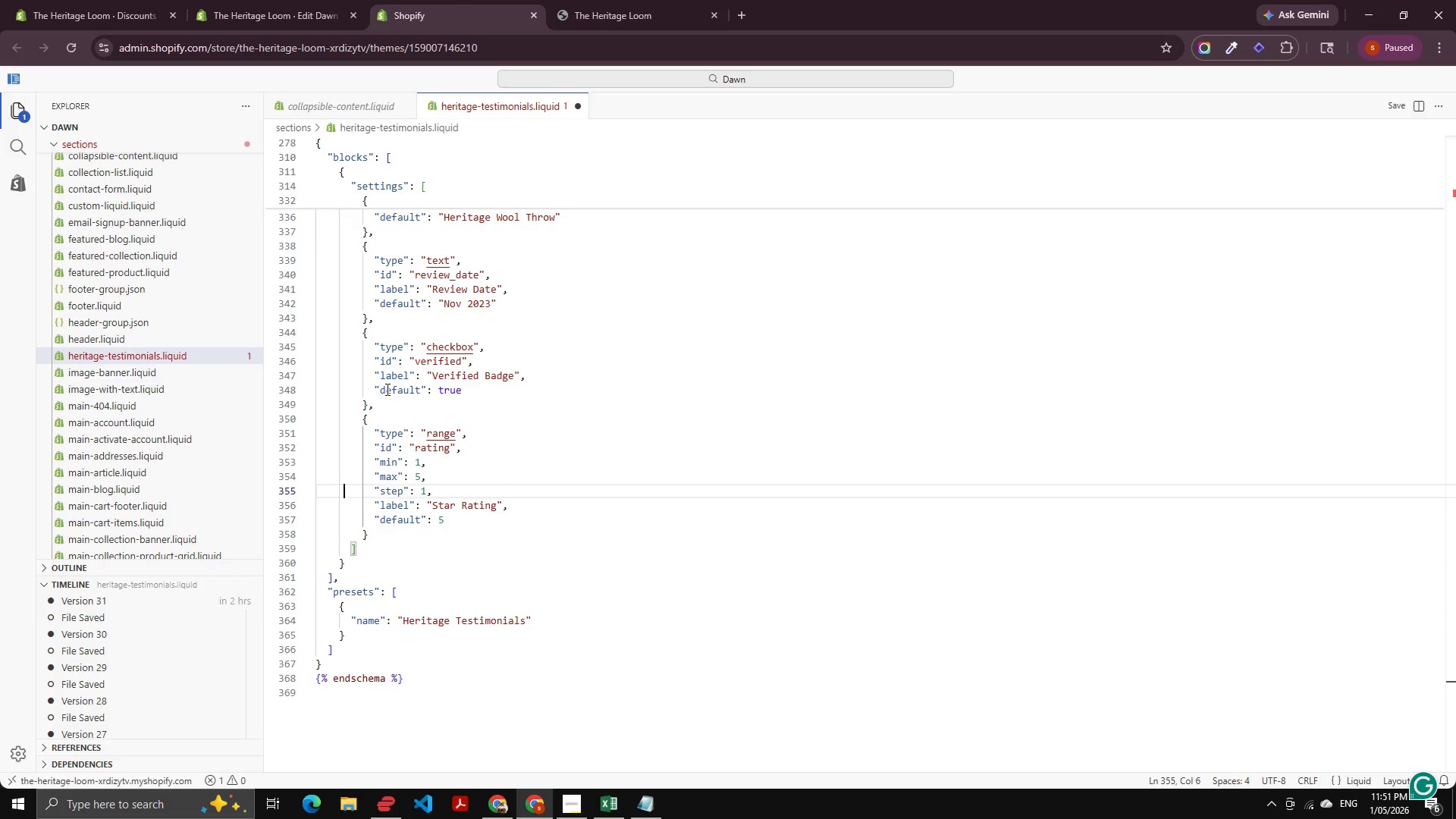 
key(ArrowRight)
 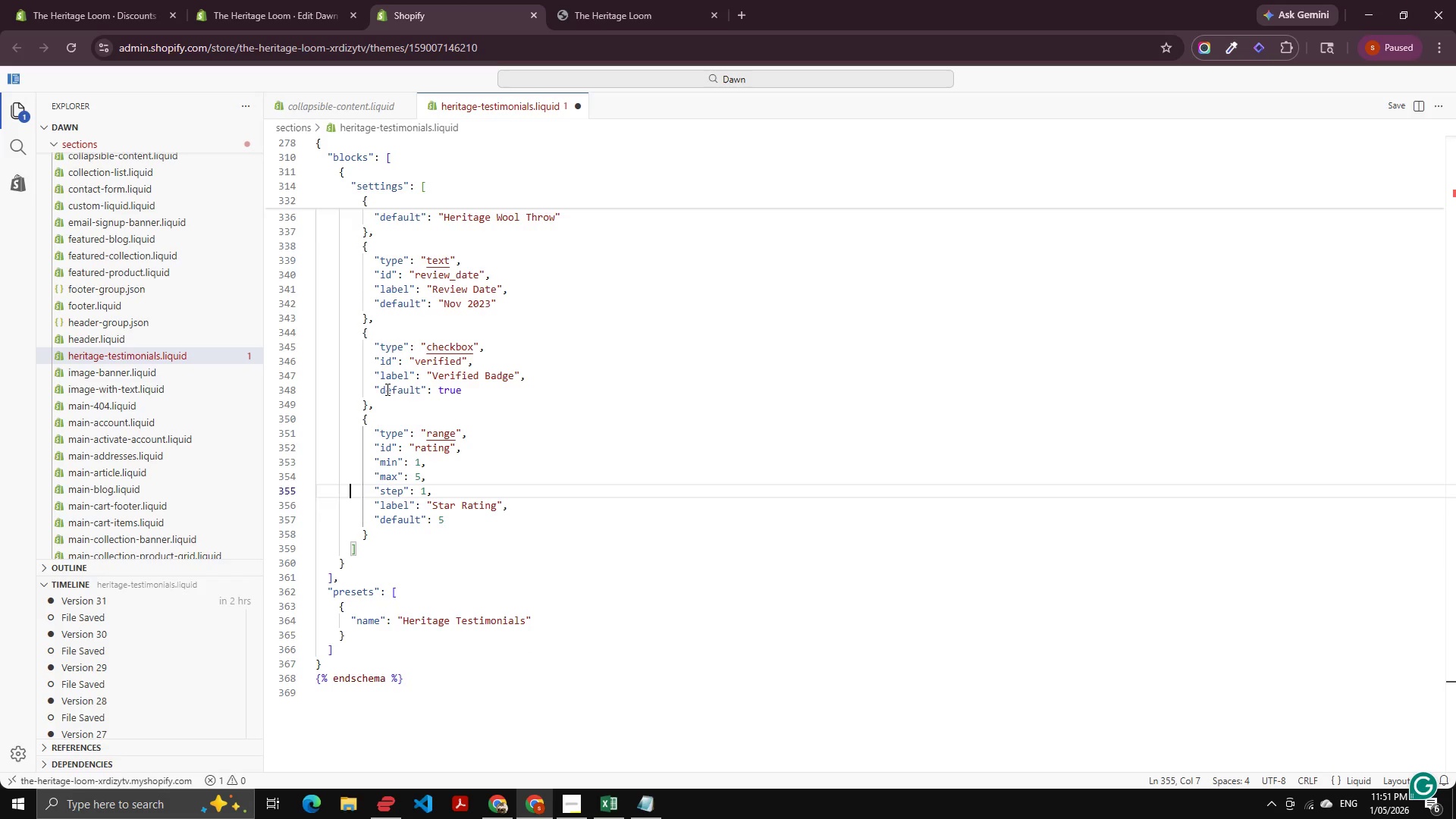 
key(ArrowUp)
 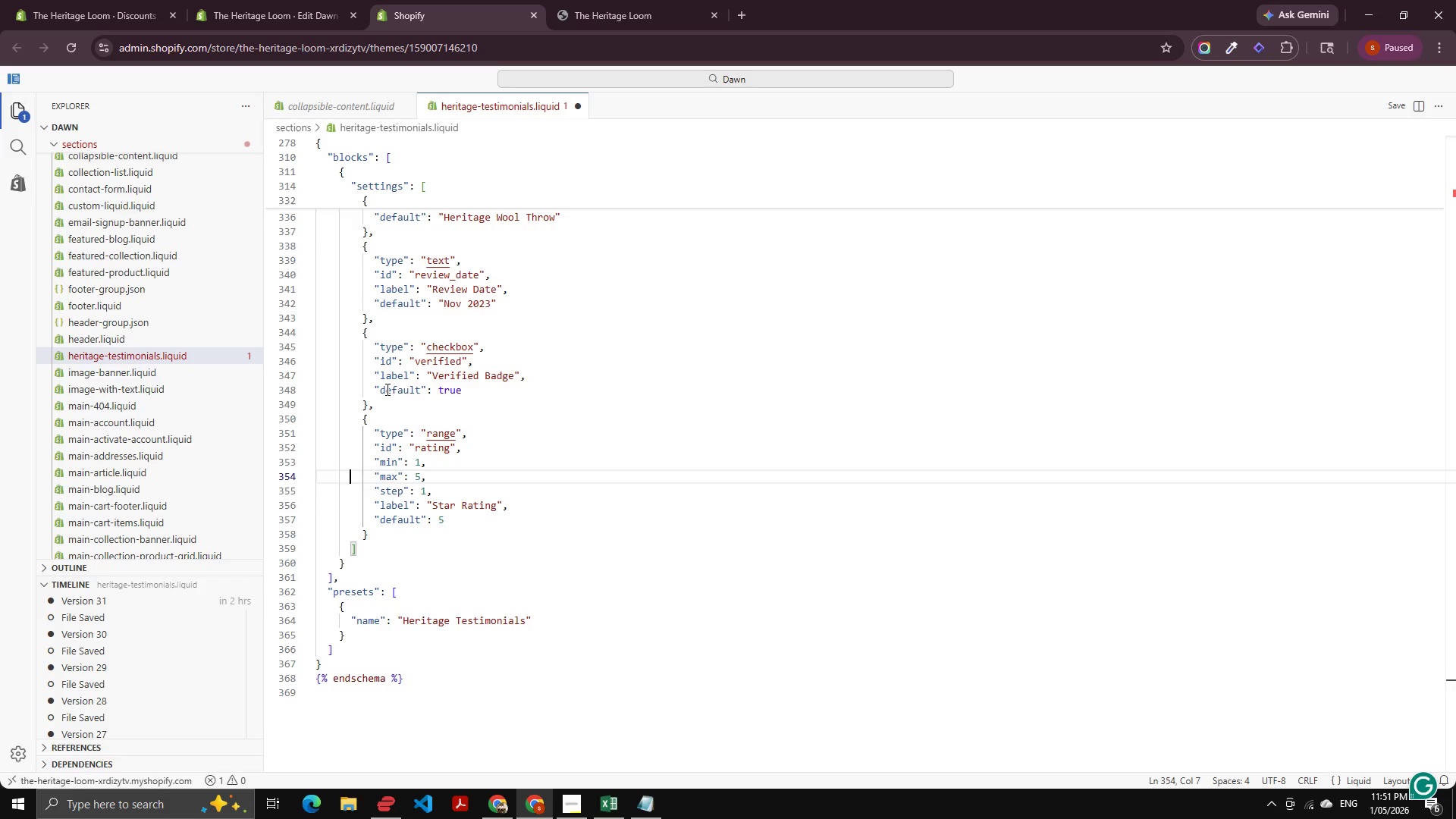 
key(ArrowUp)
 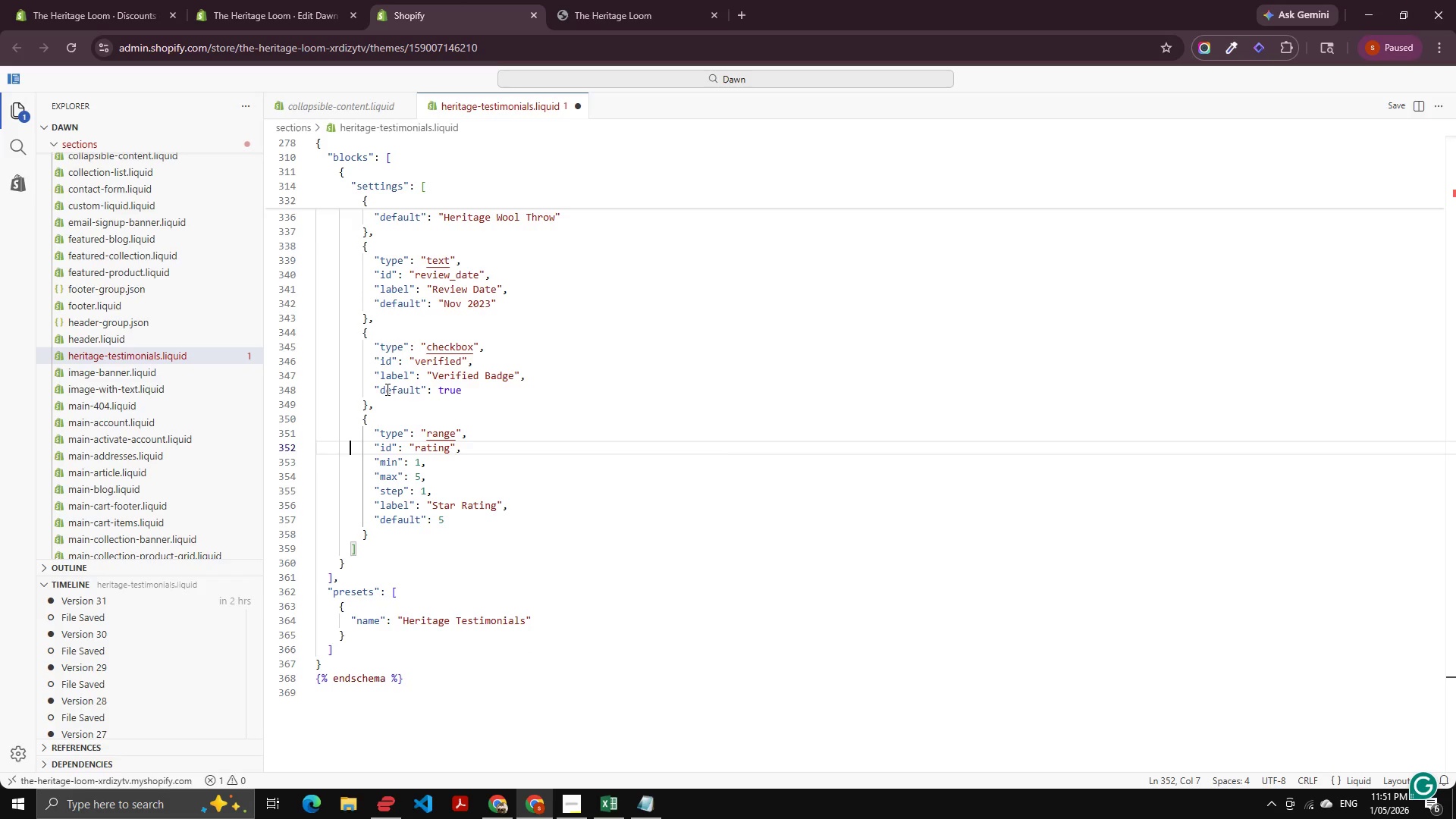 
key(ArrowUp)
 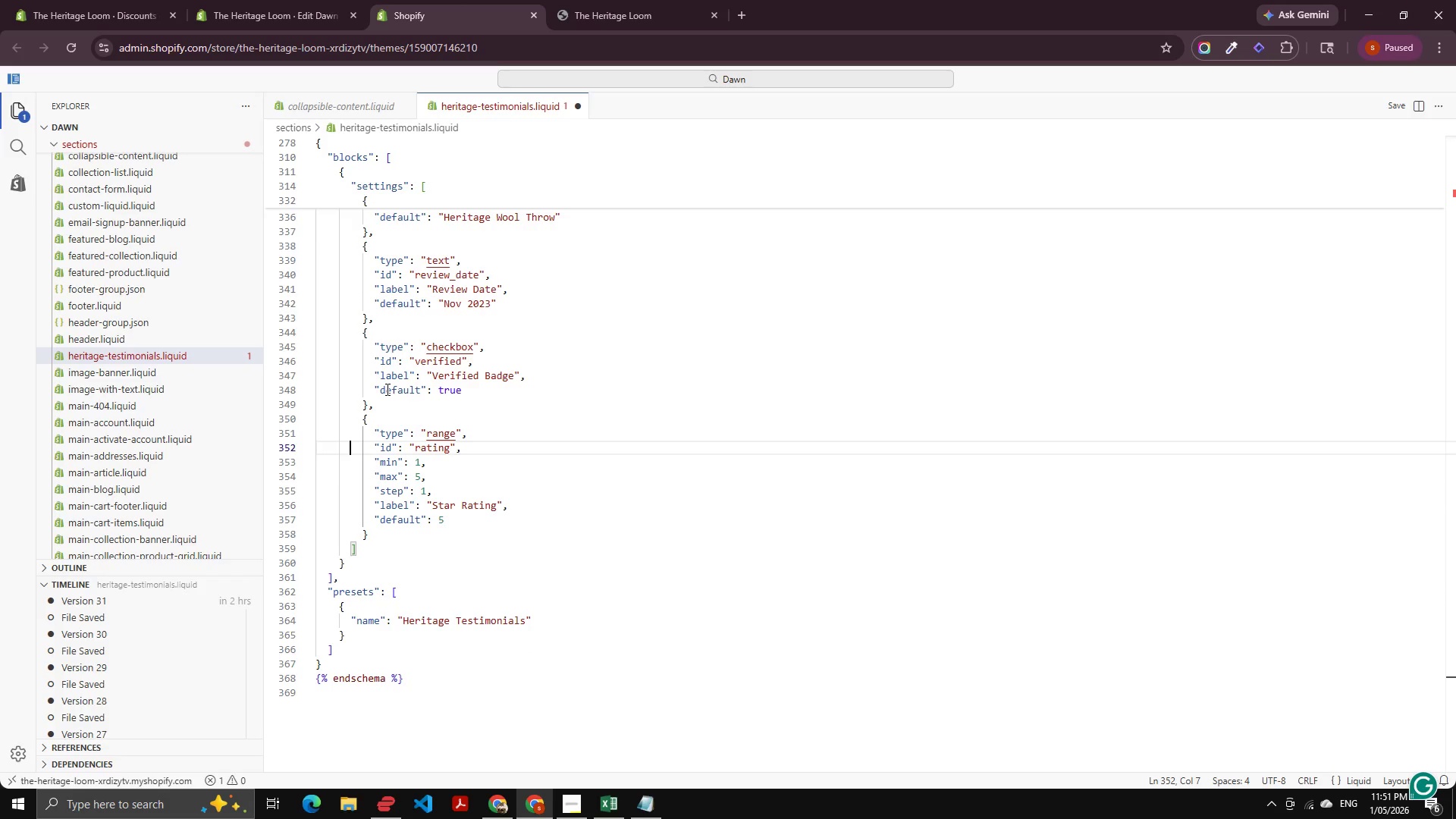 
key(ArrowUp)
 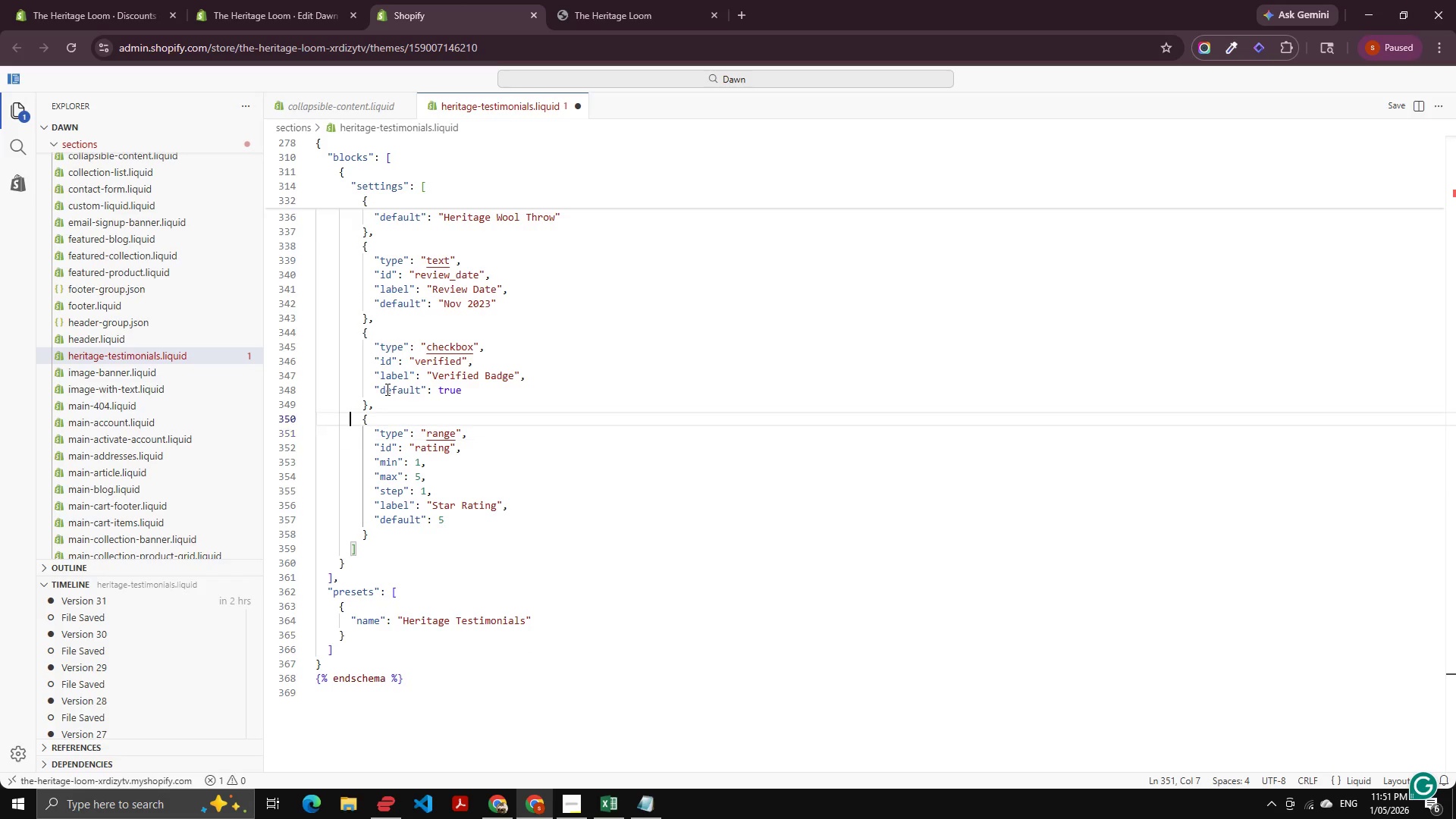 
key(ArrowUp)
 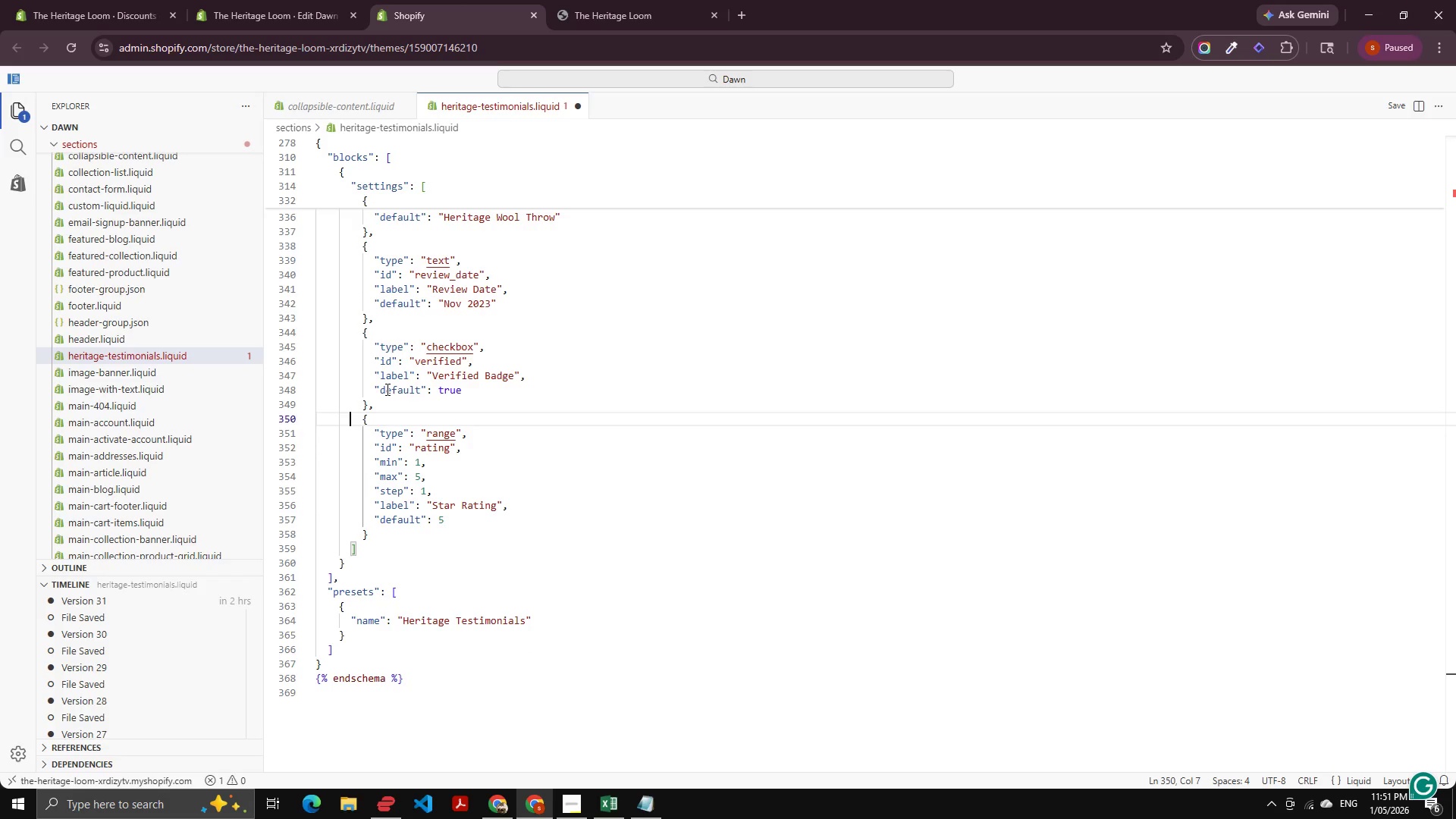 
key(ArrowUp)
 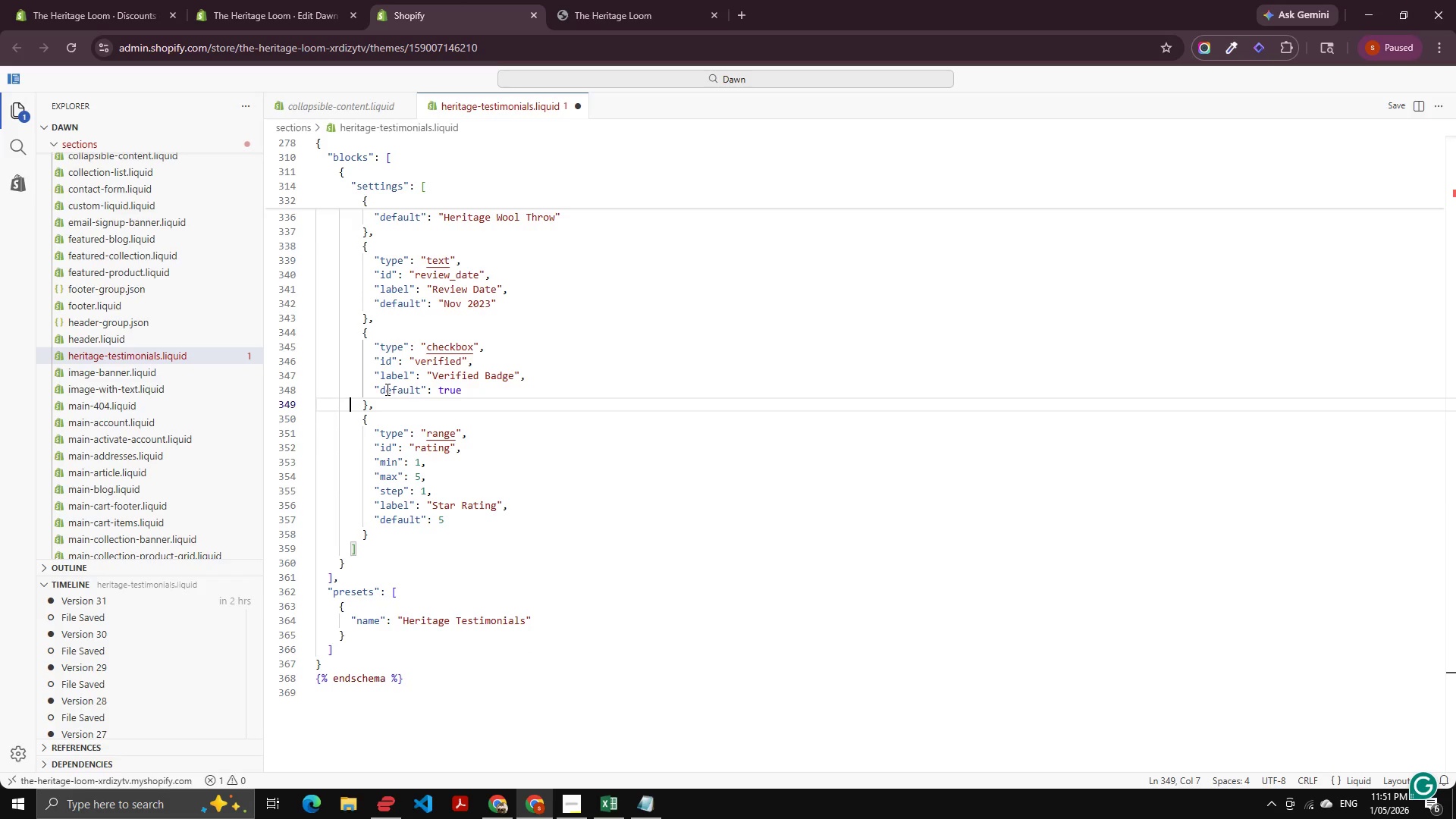 
key(ArrowUp)
 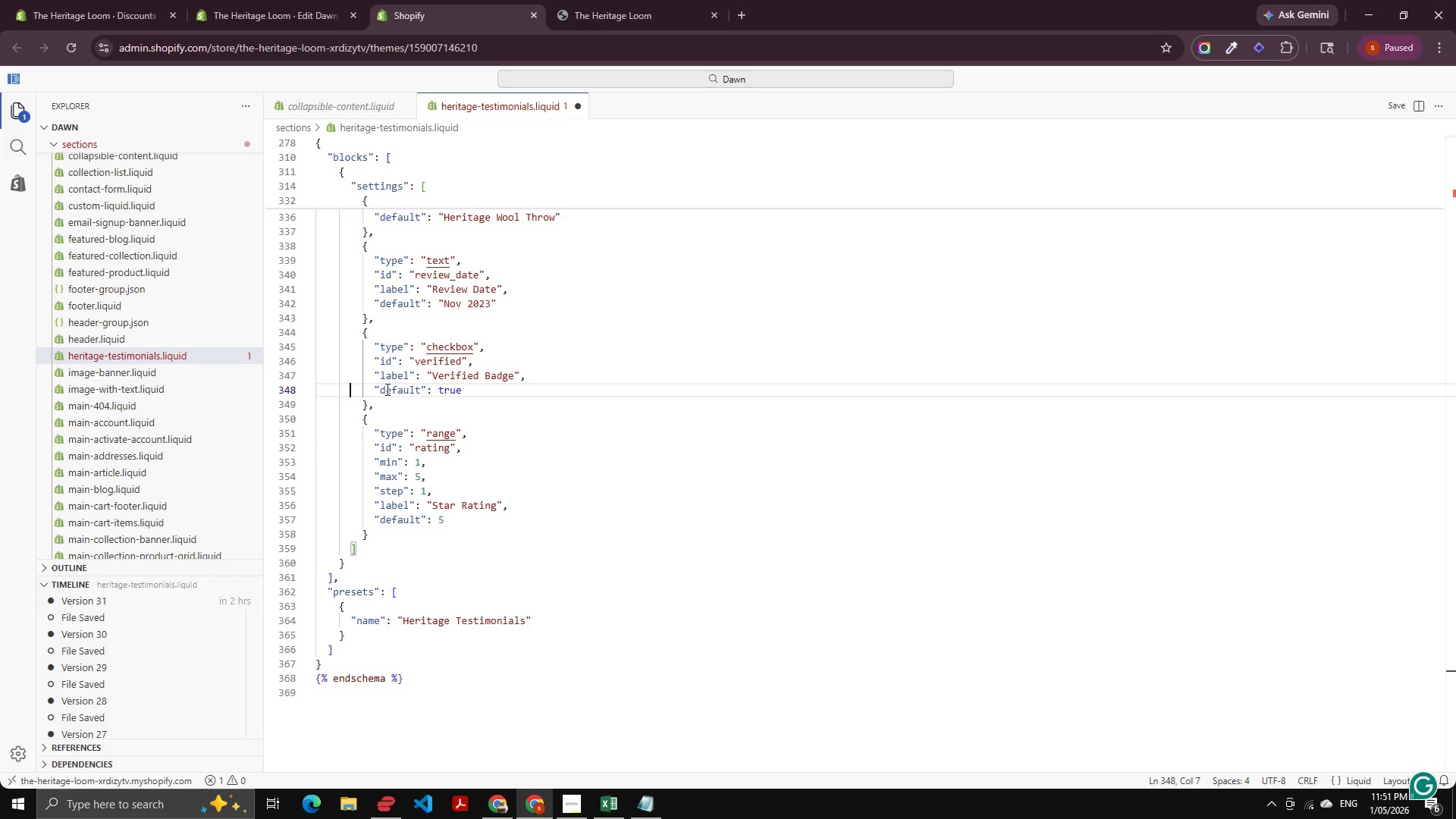 
key(ArrowUp)
 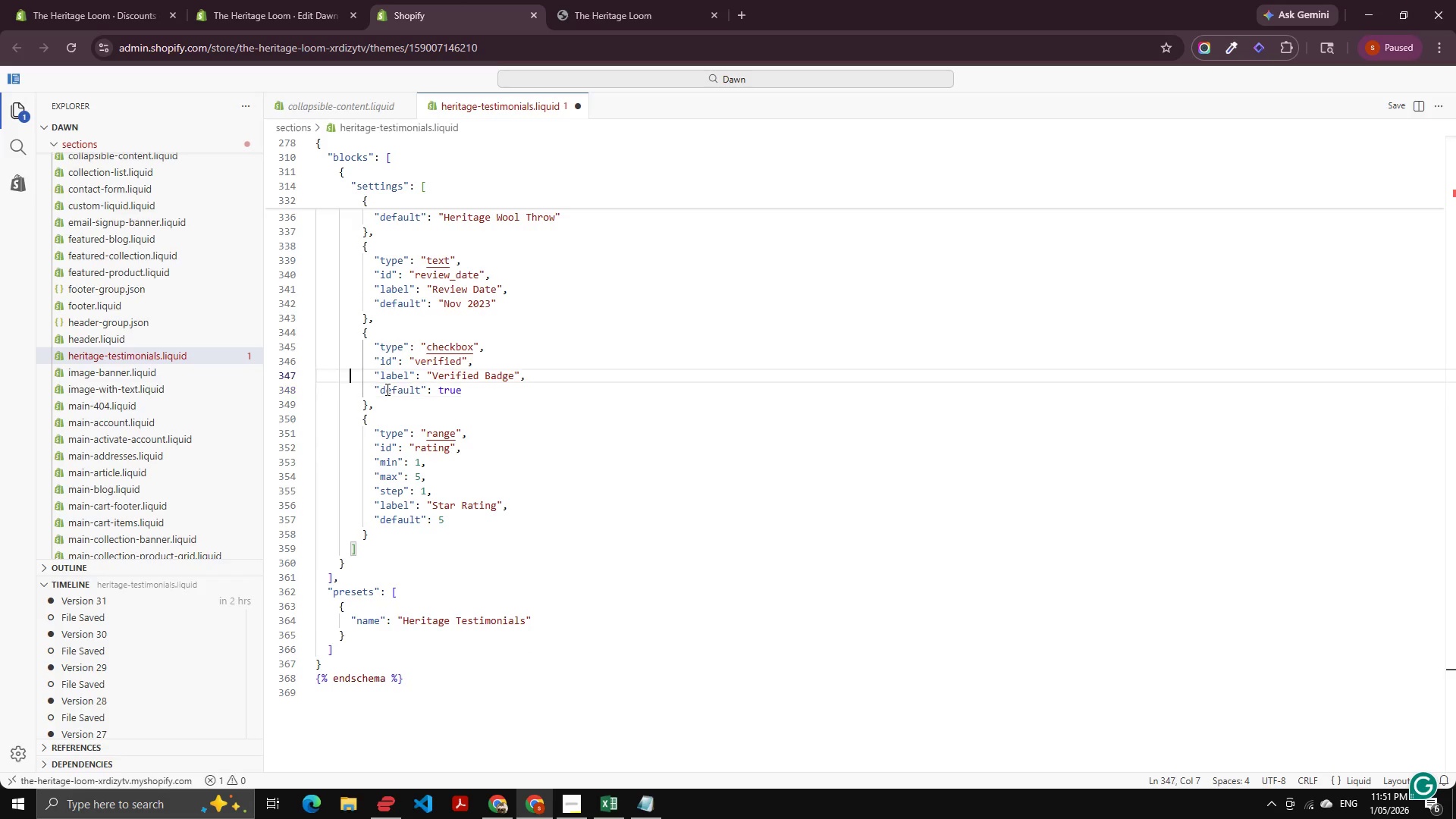 
key(ArrowRight)
 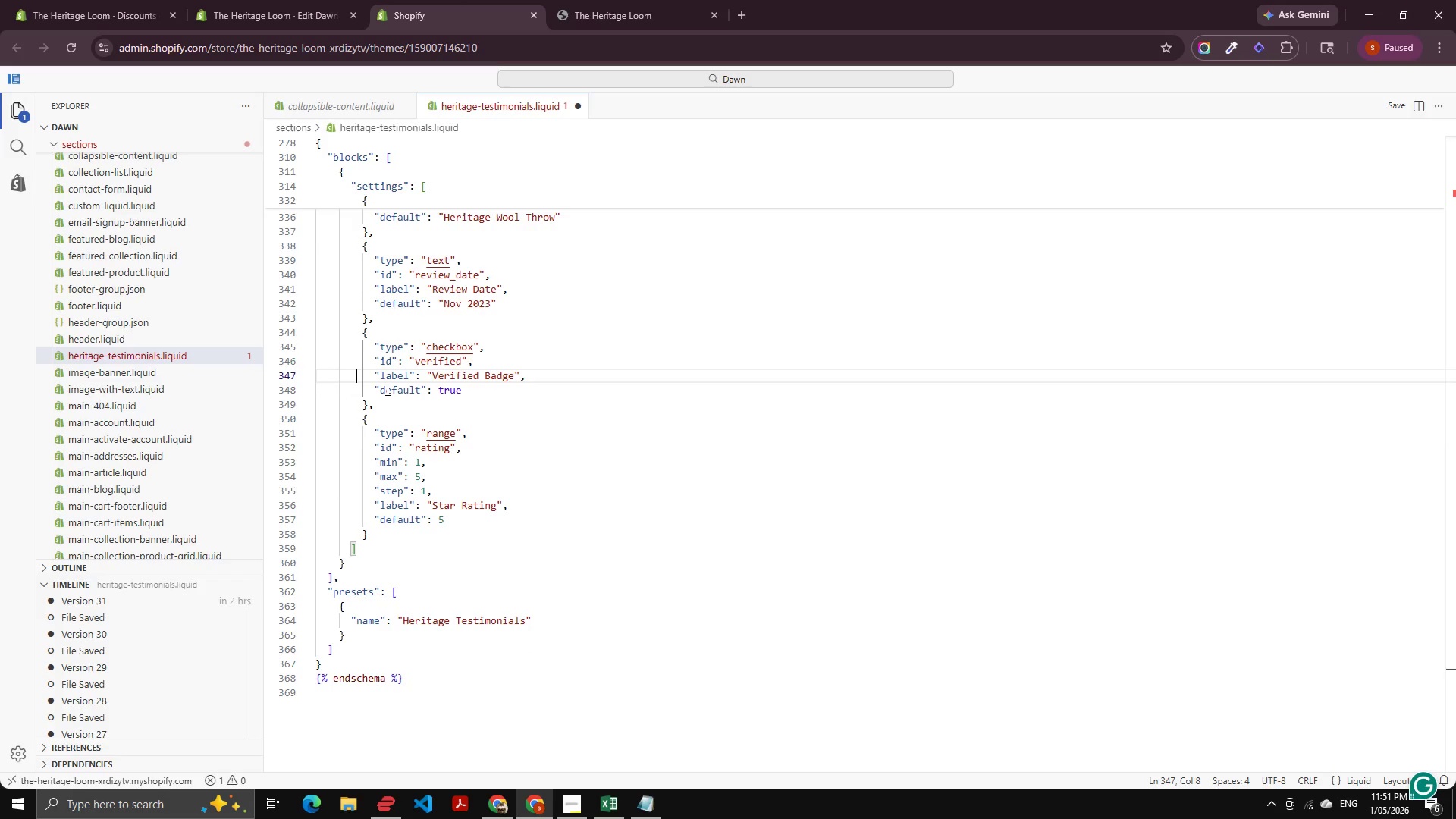 
key(ArrowUp)
 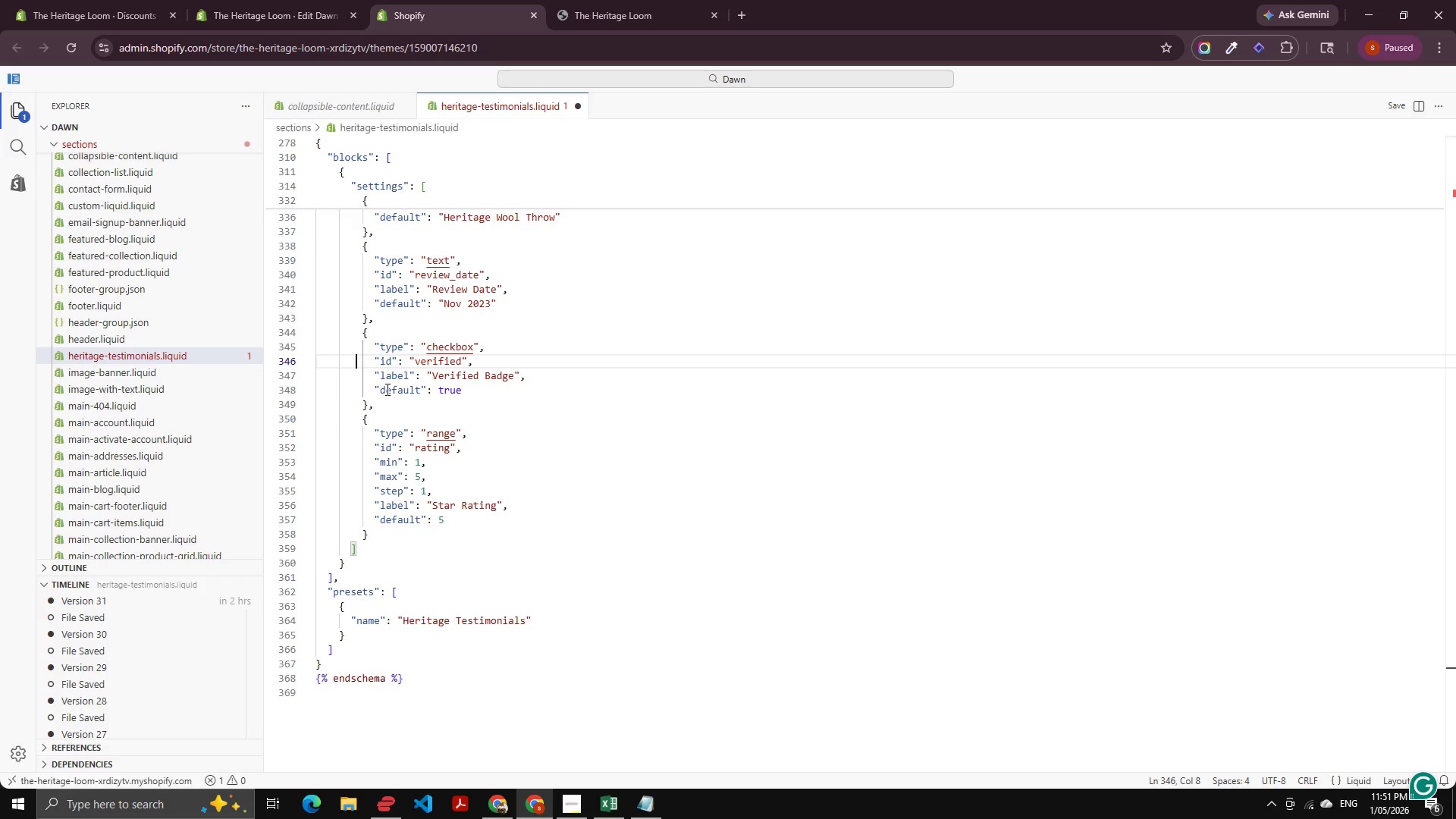 
key(ArrowRight)
 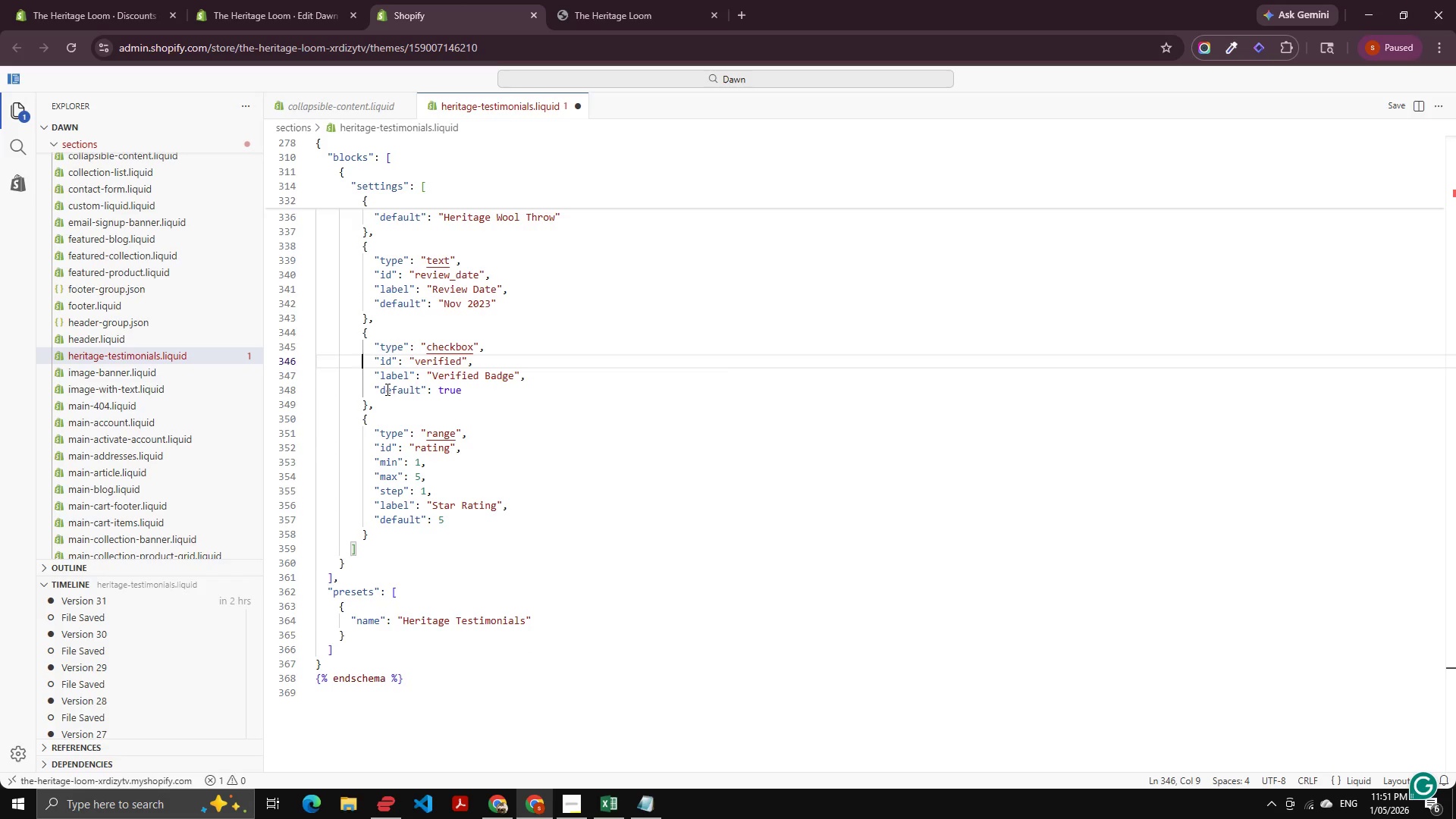 
key(ArrowUp)
 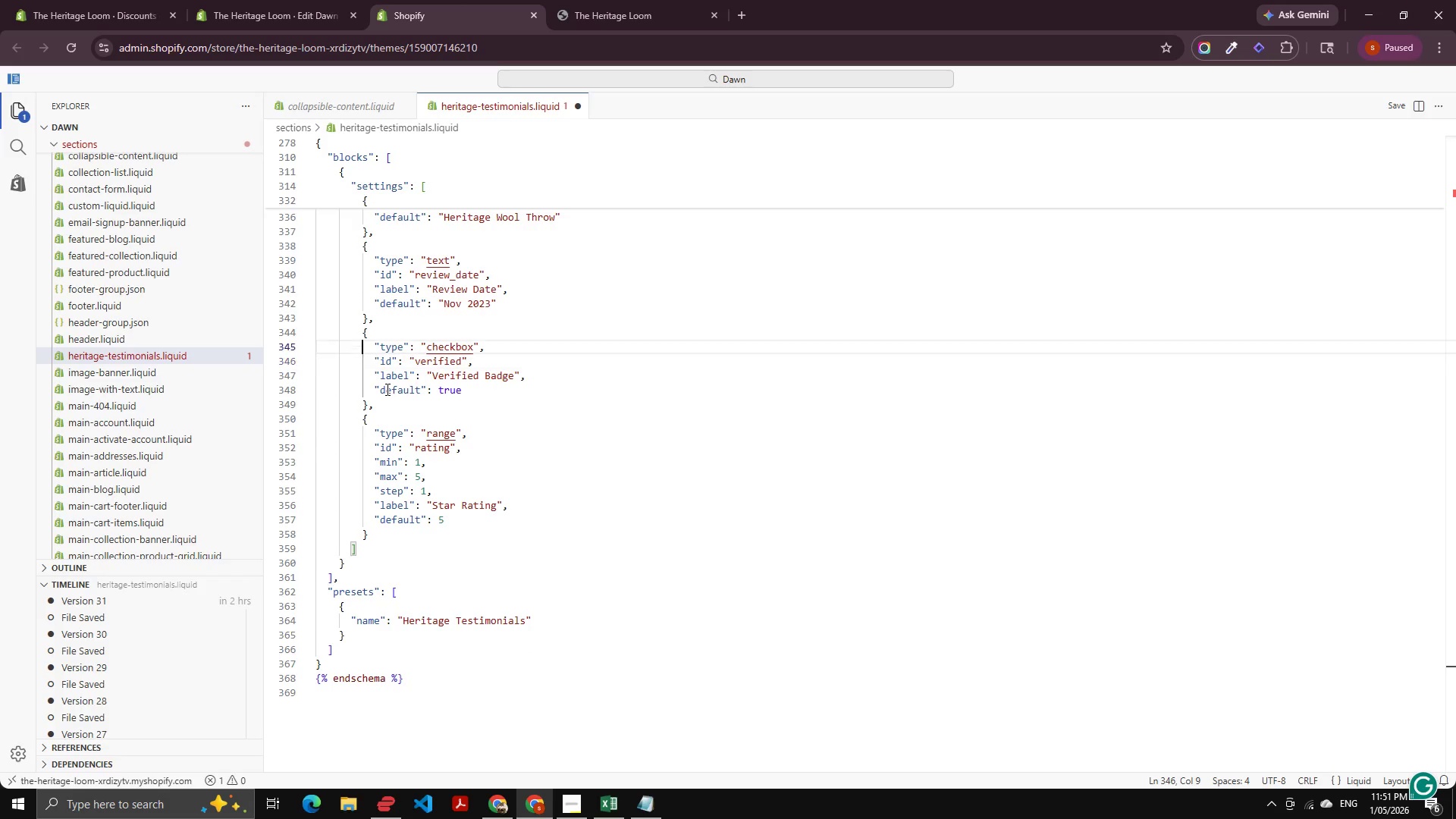 
key(ArrowRight)
 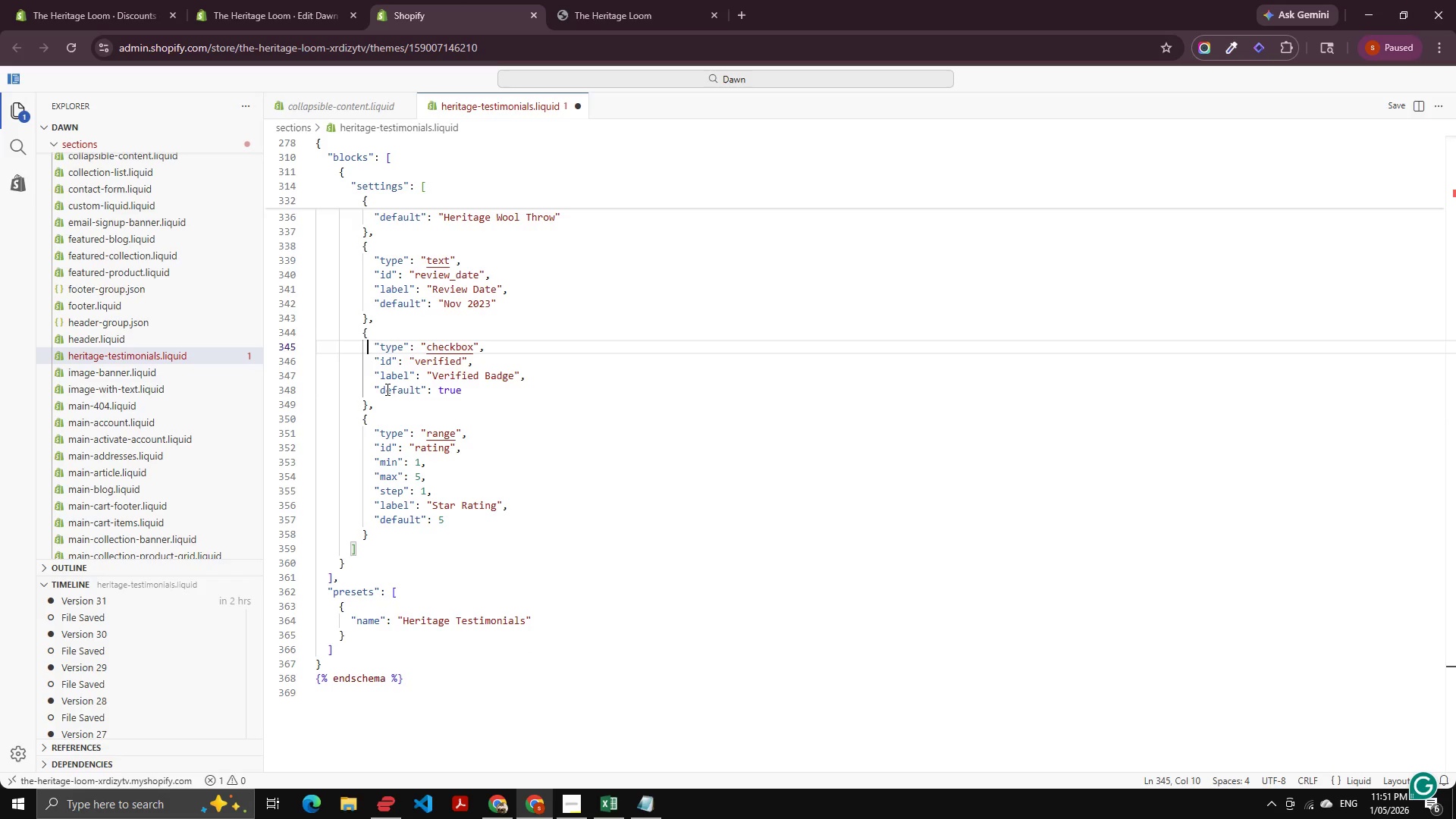 
key(ArrowRight)
 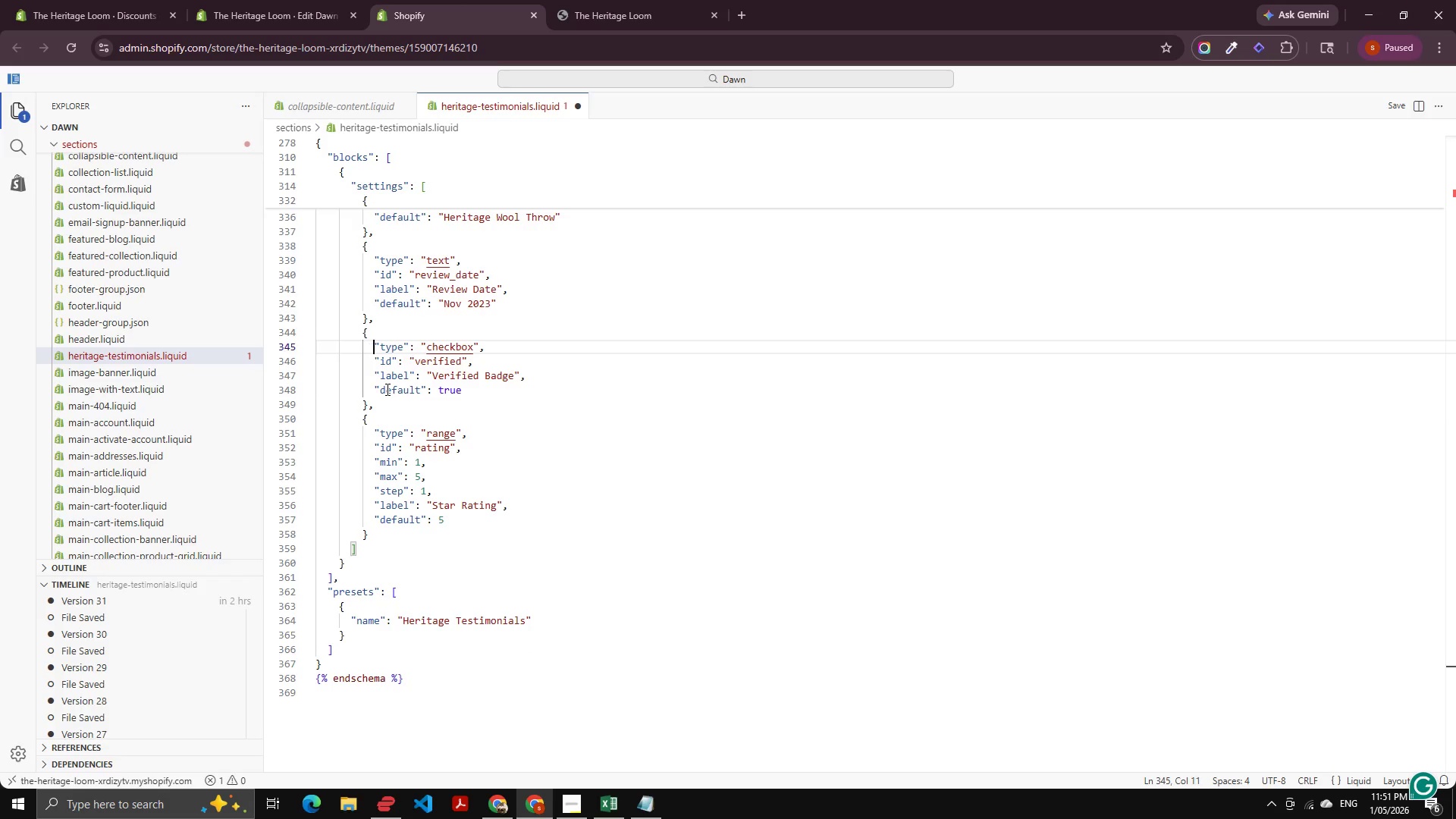 
key(ArrowUp)
 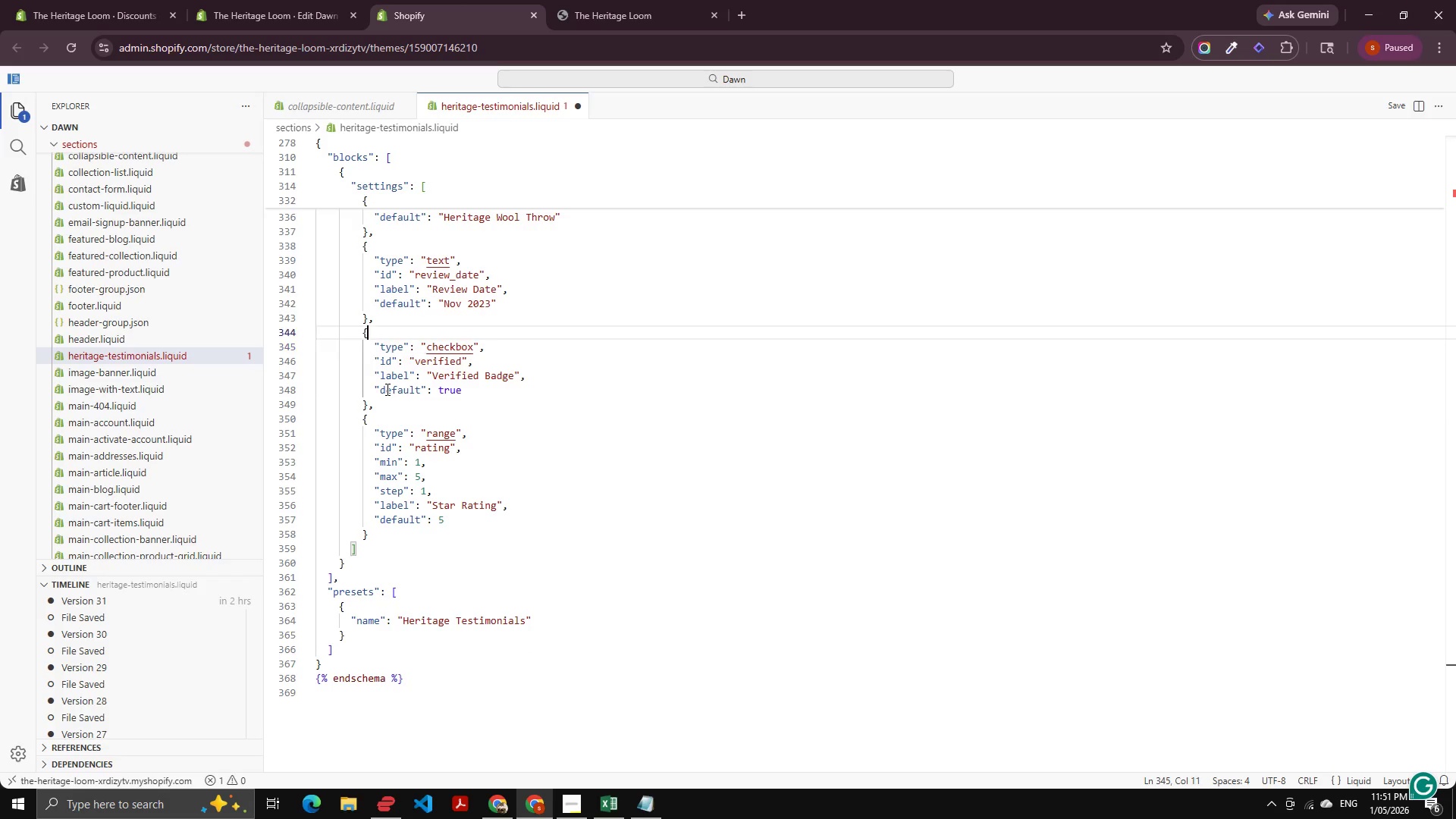 
key(ArrowRight)
 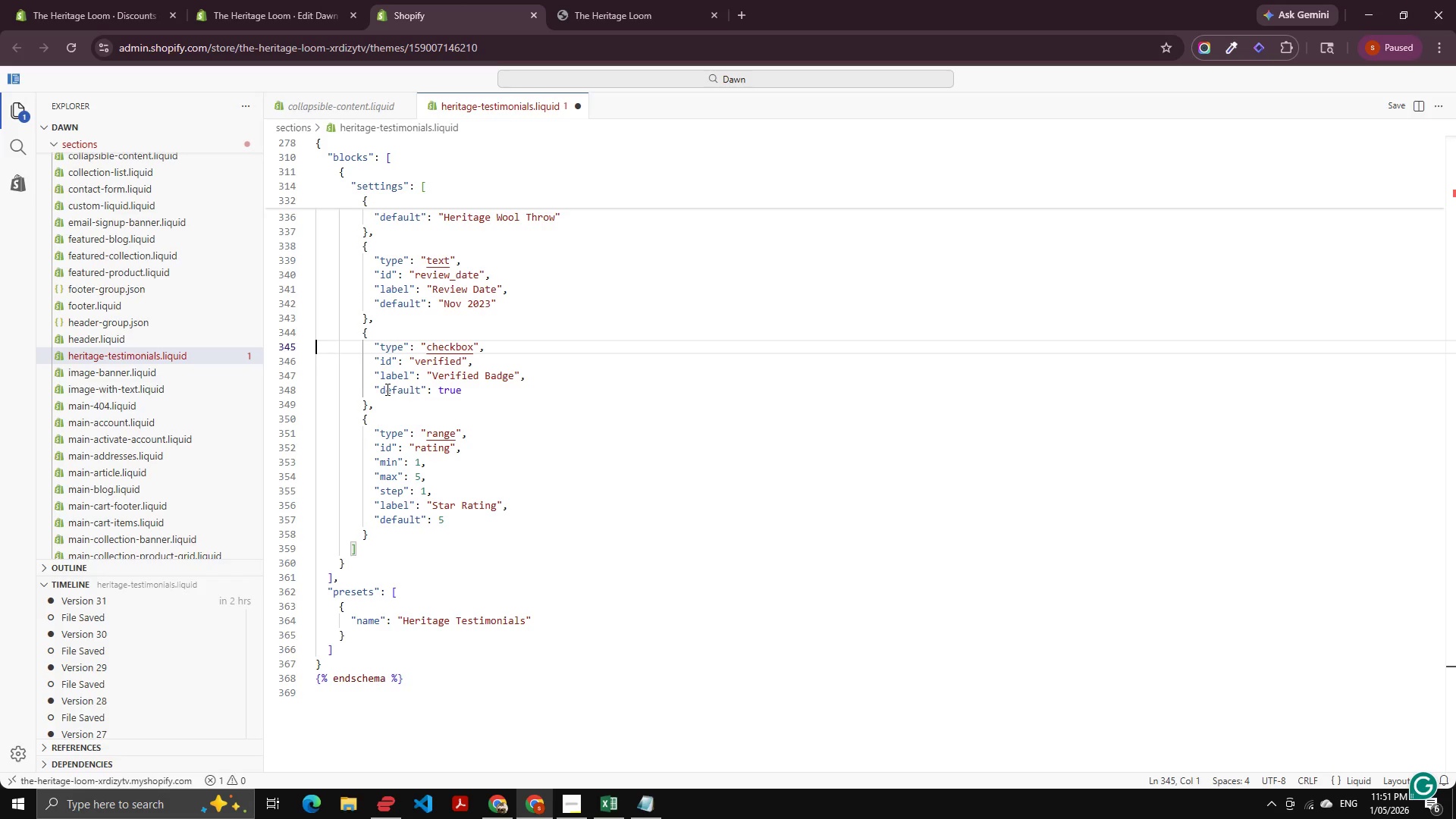 
wait(5.81)
 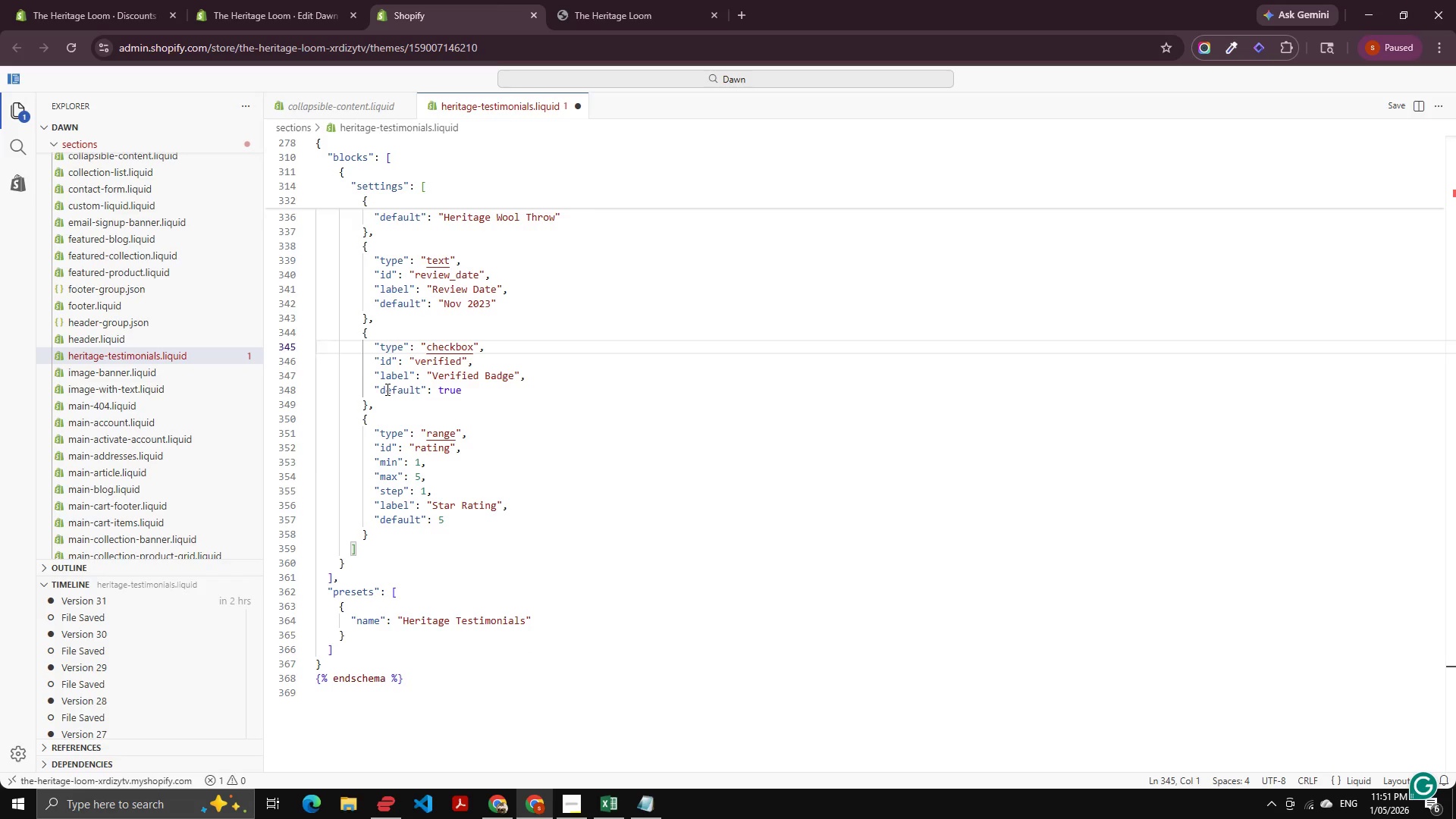 
key(ArrowUp)
 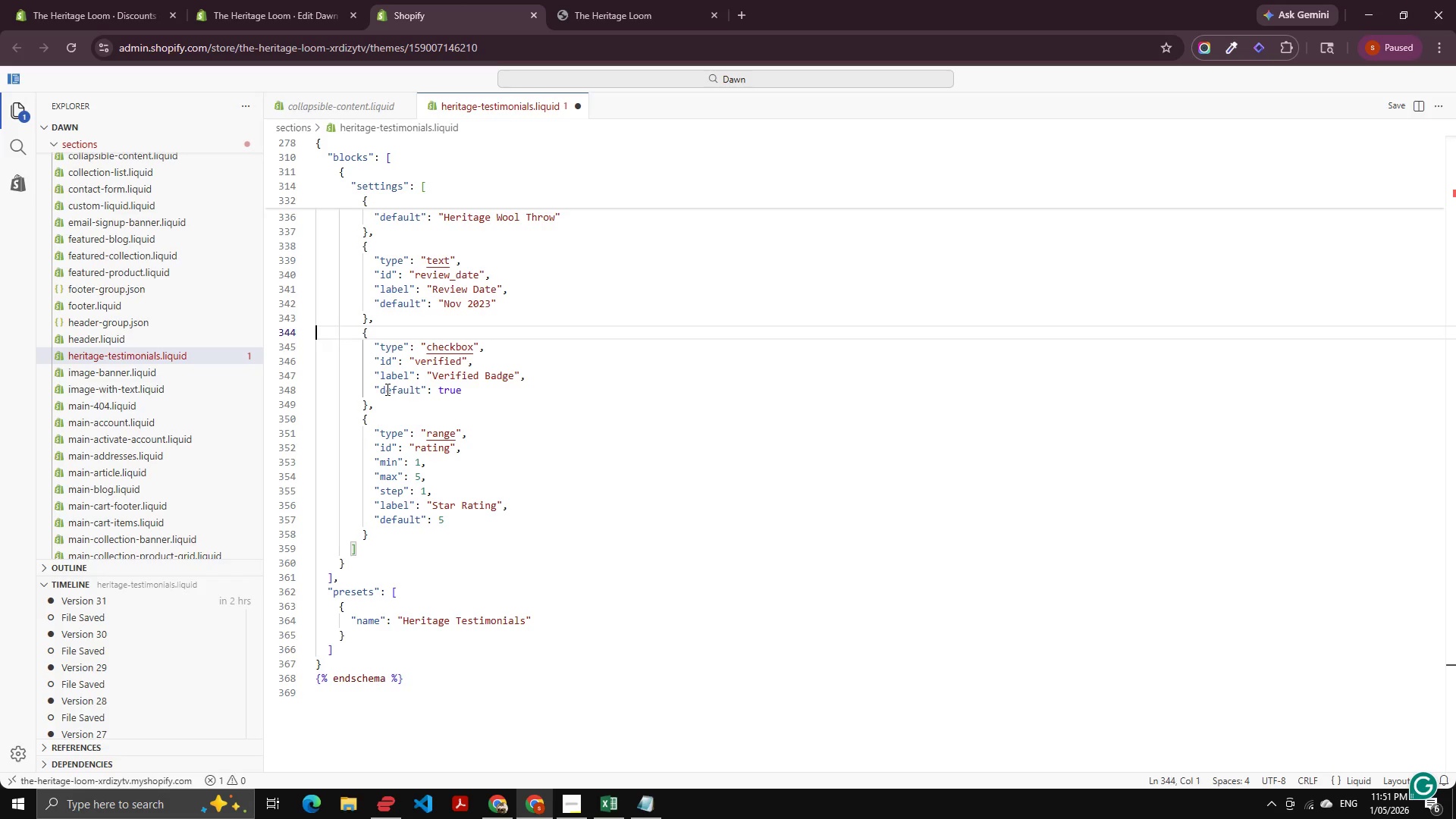 
key(ArrowRight)
 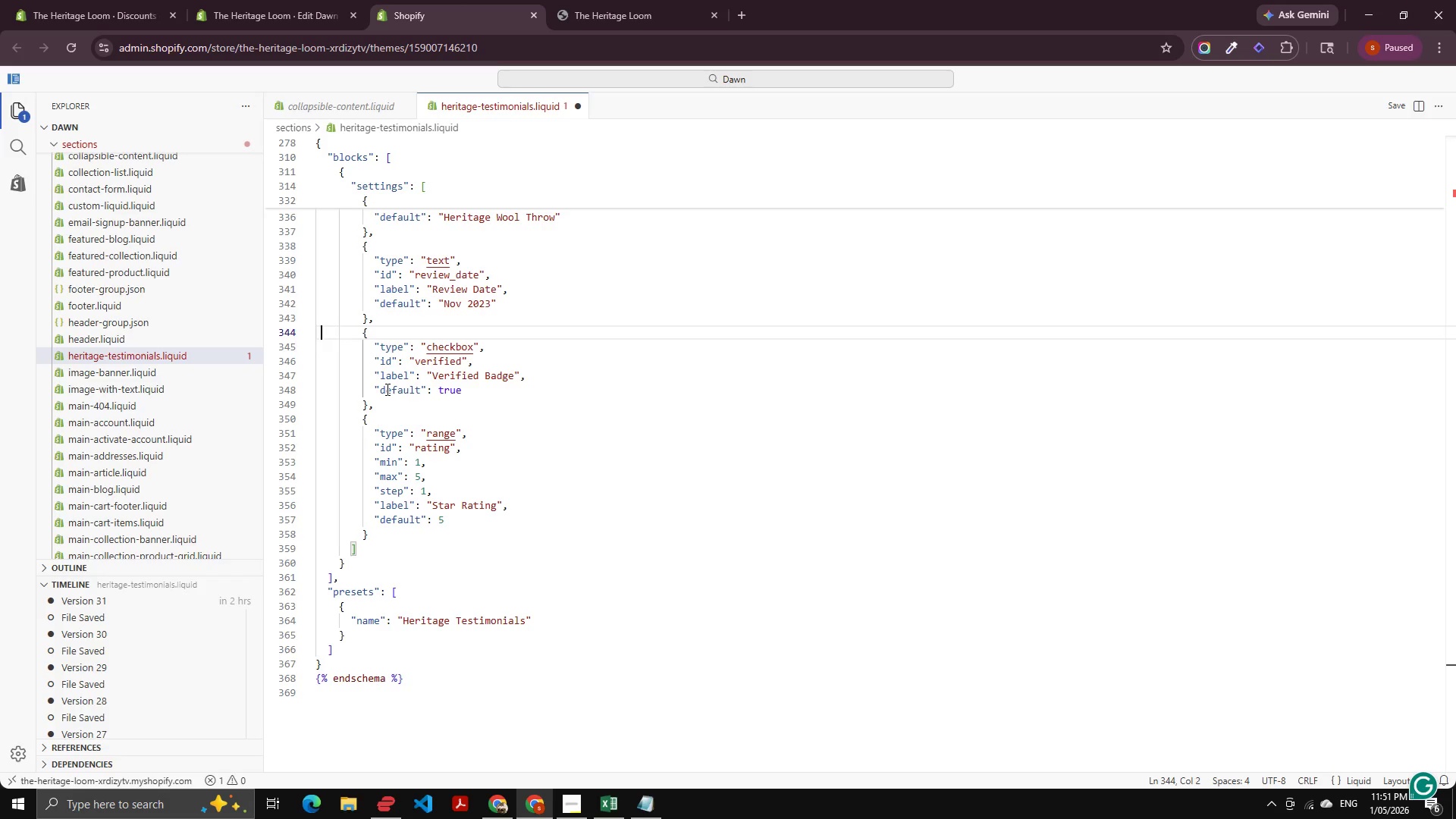 
key(ArrowRight)
 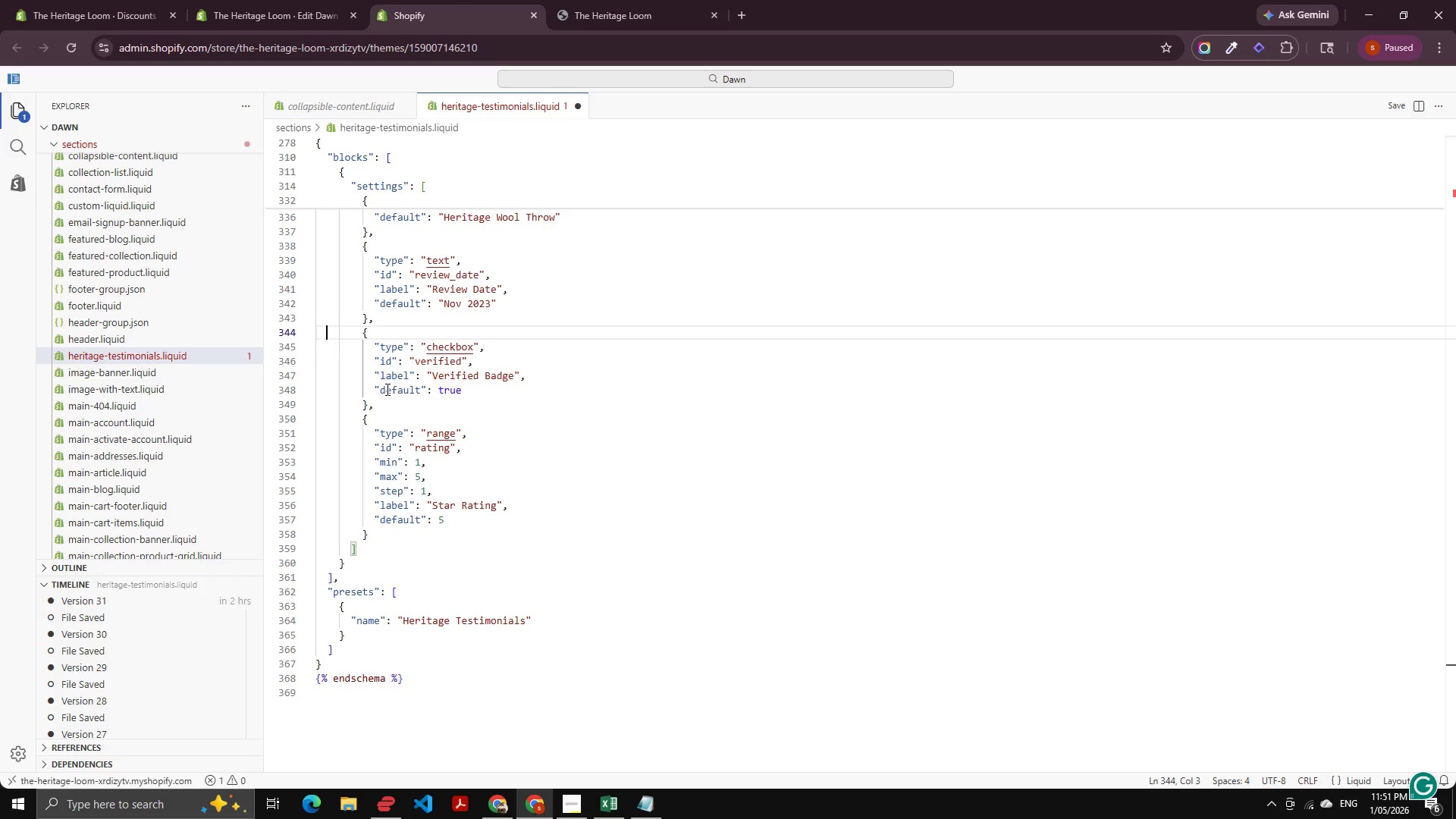 
key(ArrowUp)
 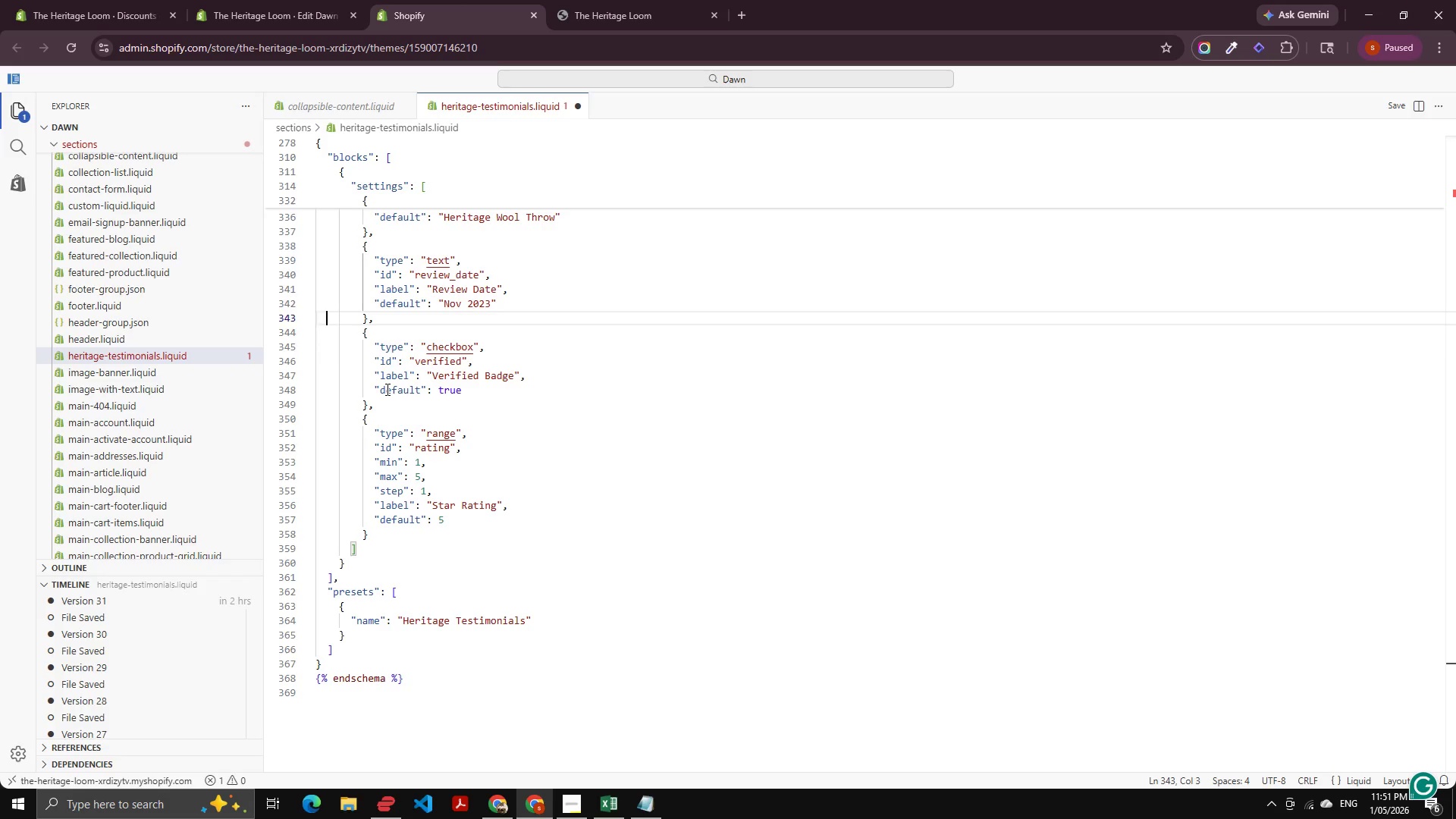 
key(ArrowRight)
 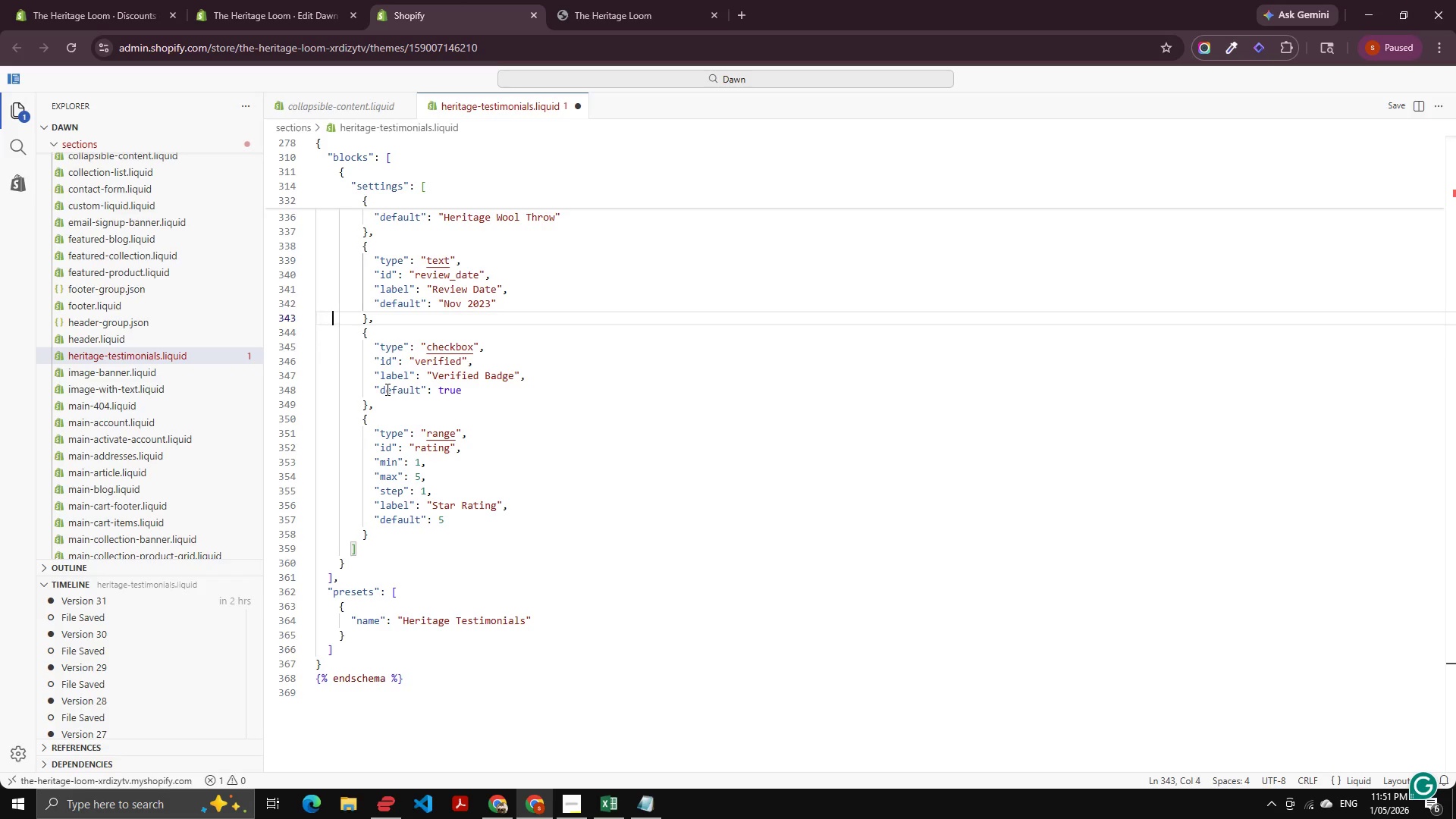 
key(ArrowUp)
 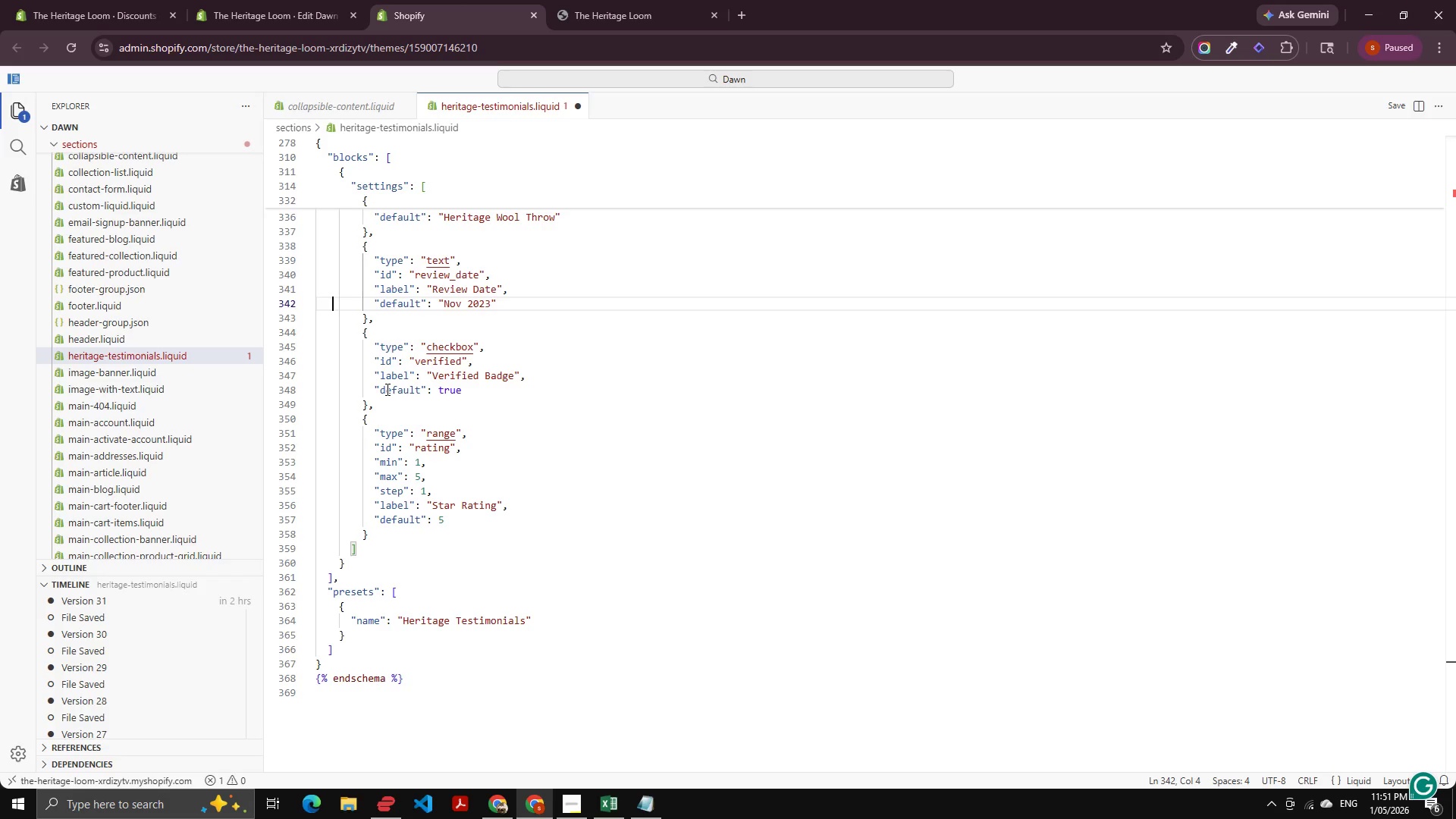 
key(ArrowRight)
 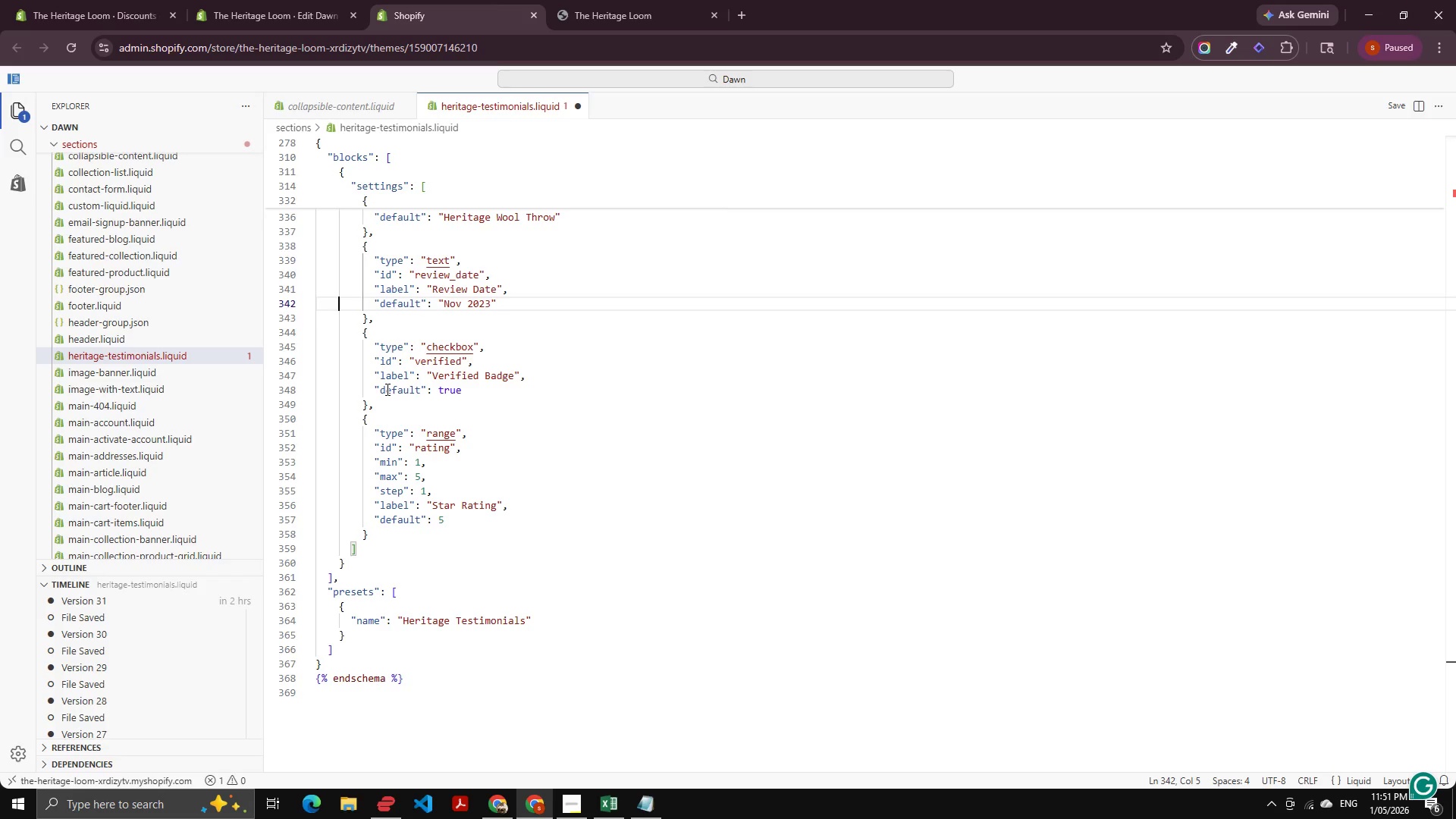 
wait(10.11)
 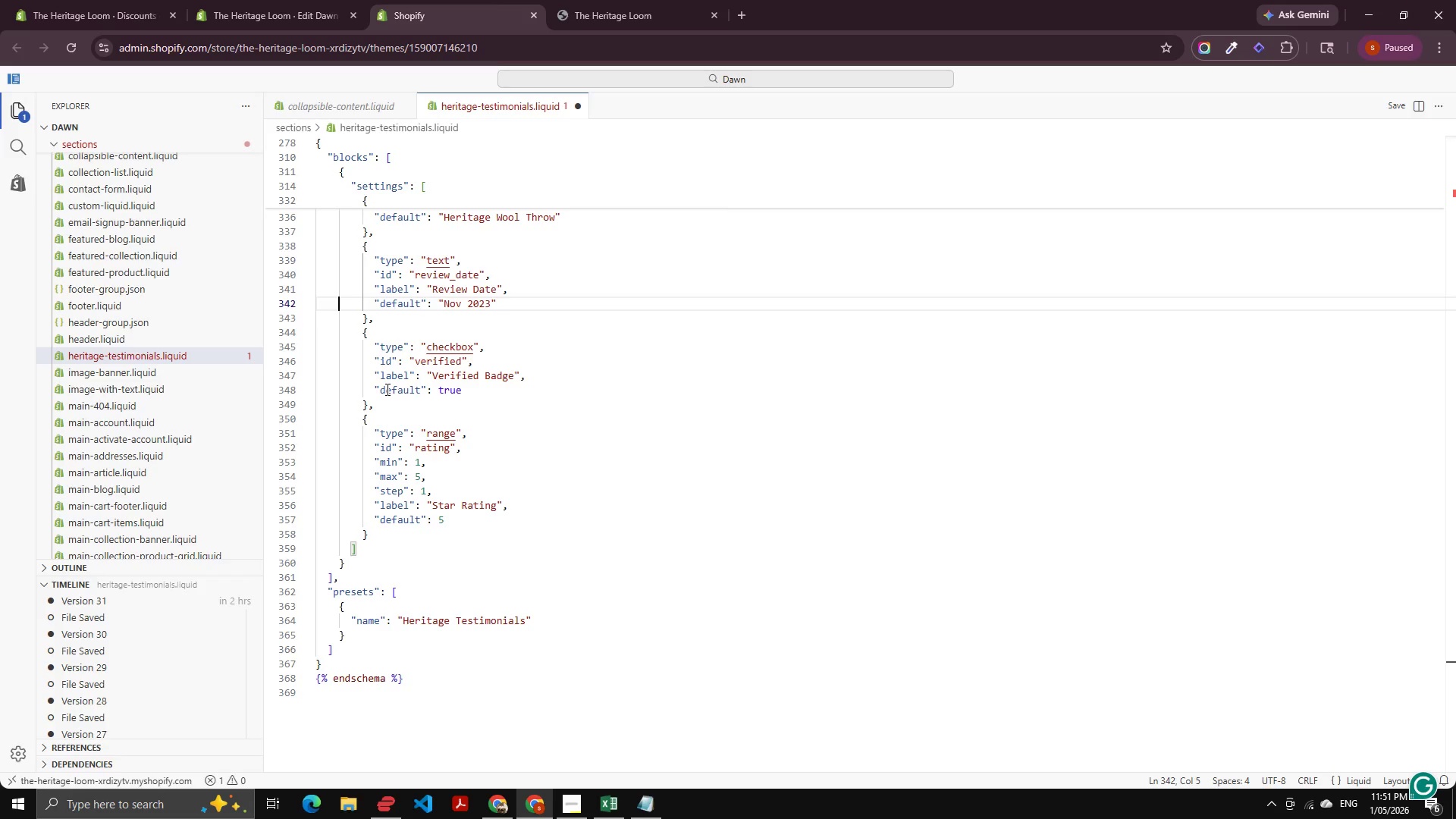 
key(ArrowUp)
 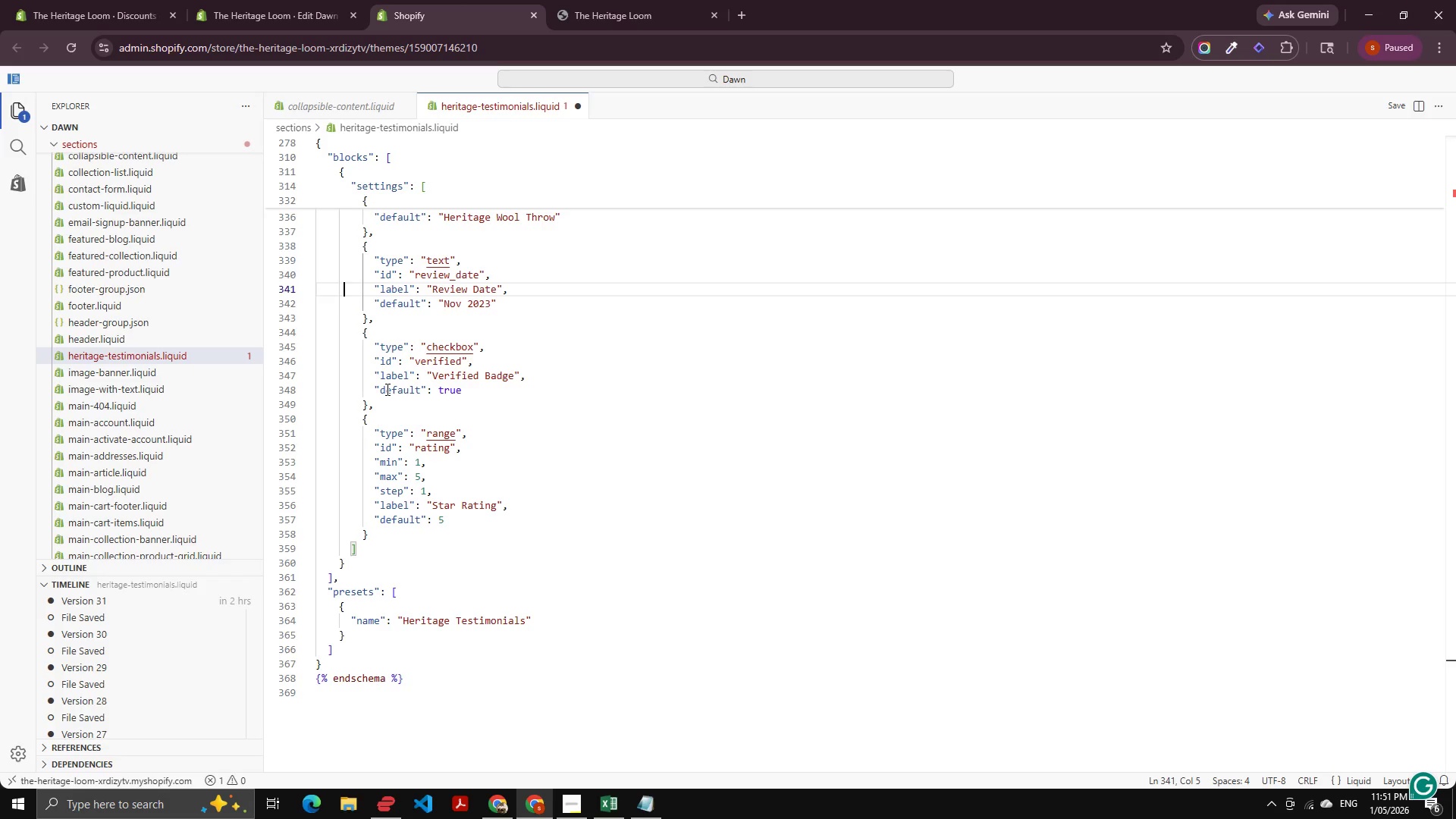 
key(ArrowRight)
 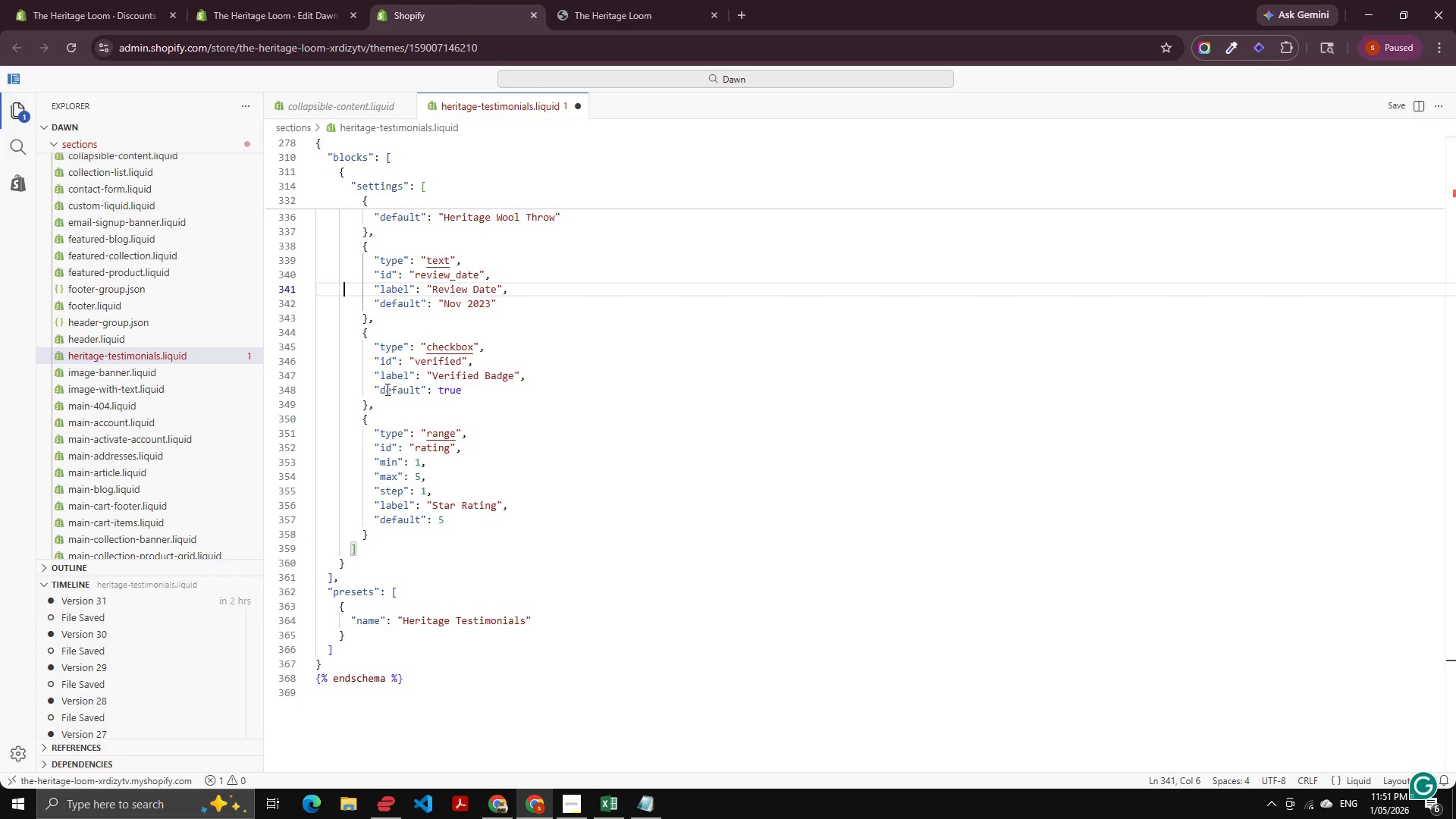 
key(ArrowUp)
 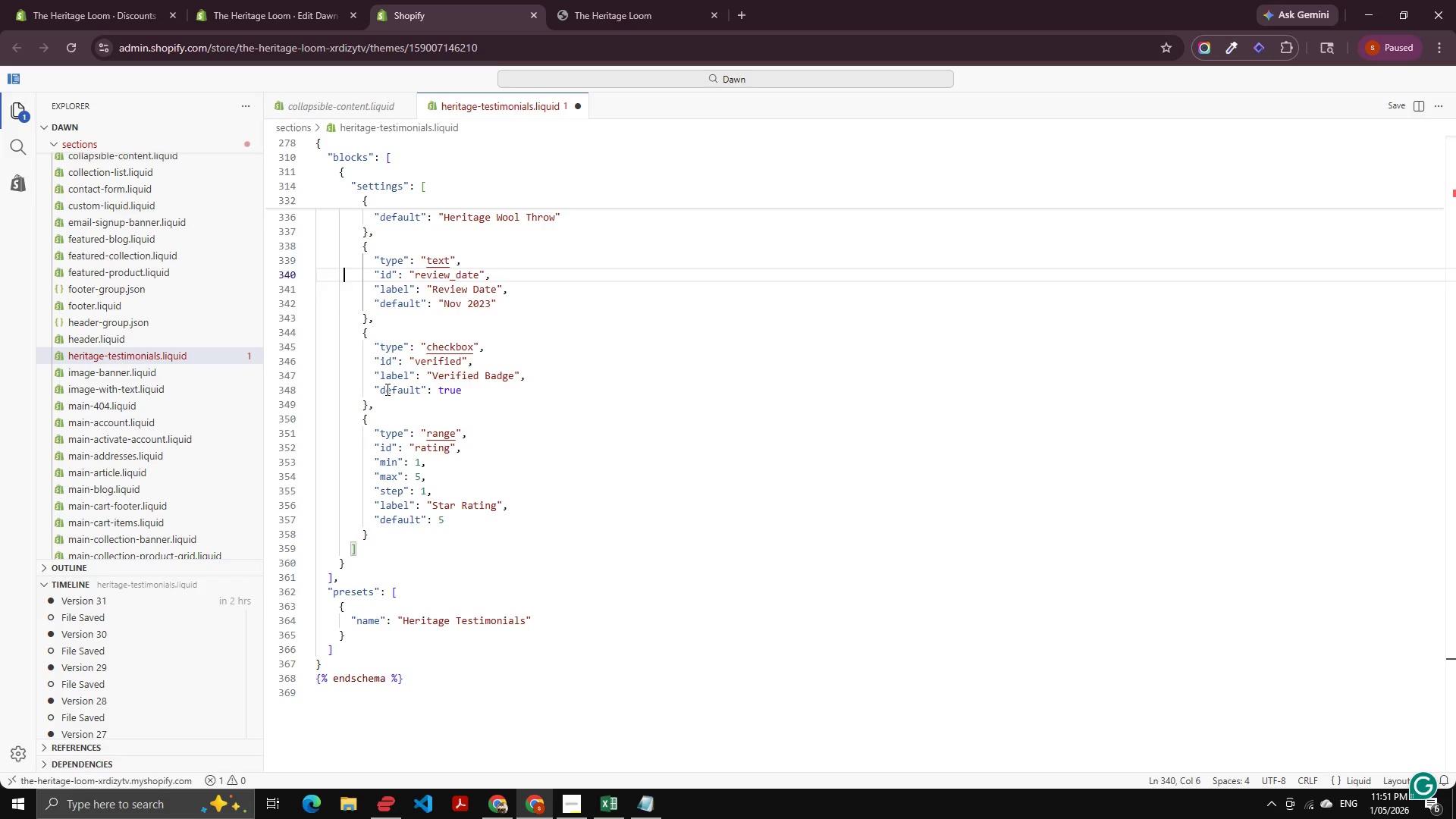 
key(ArrowRight)
 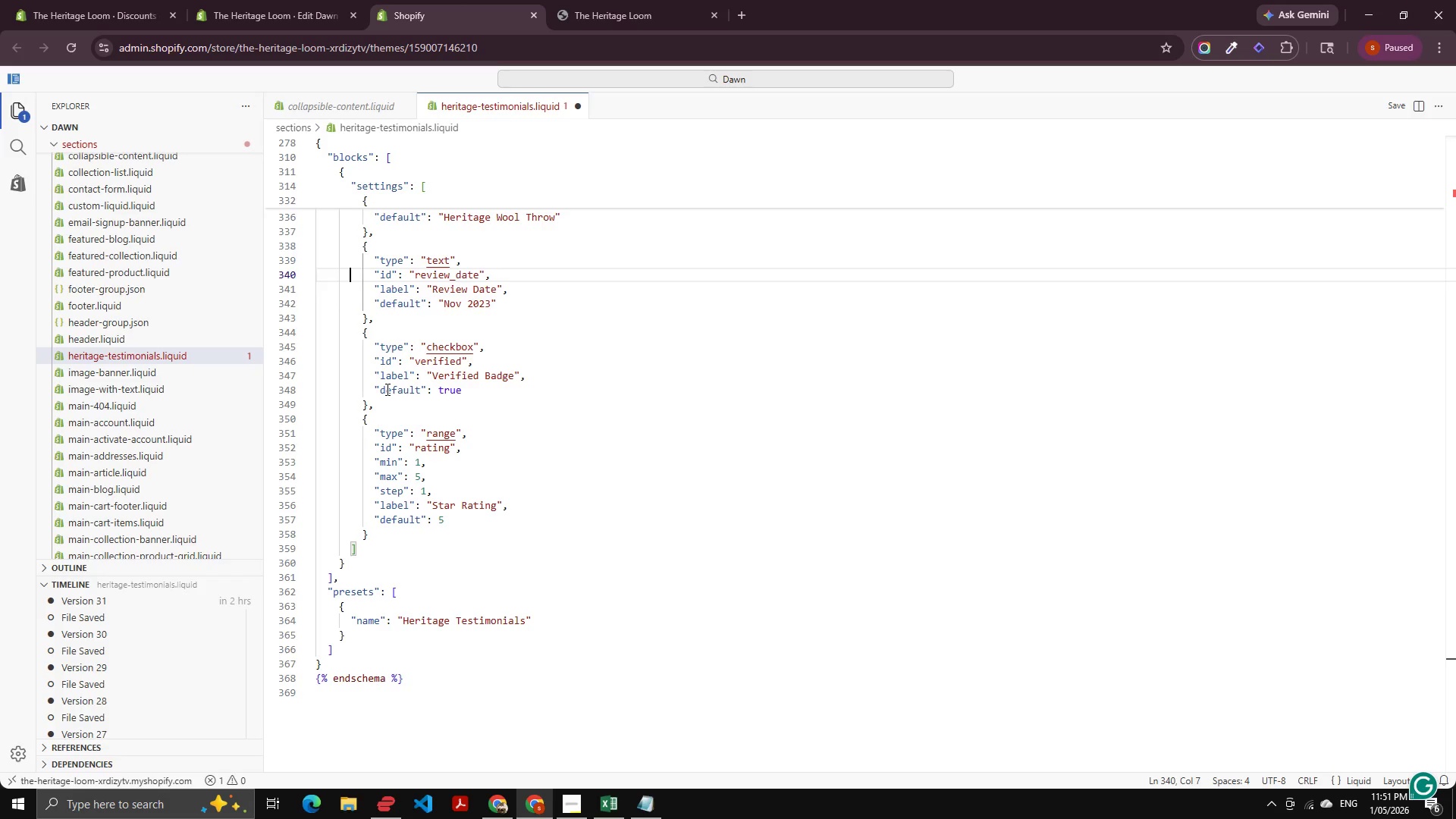 
key(ArrowRight)
 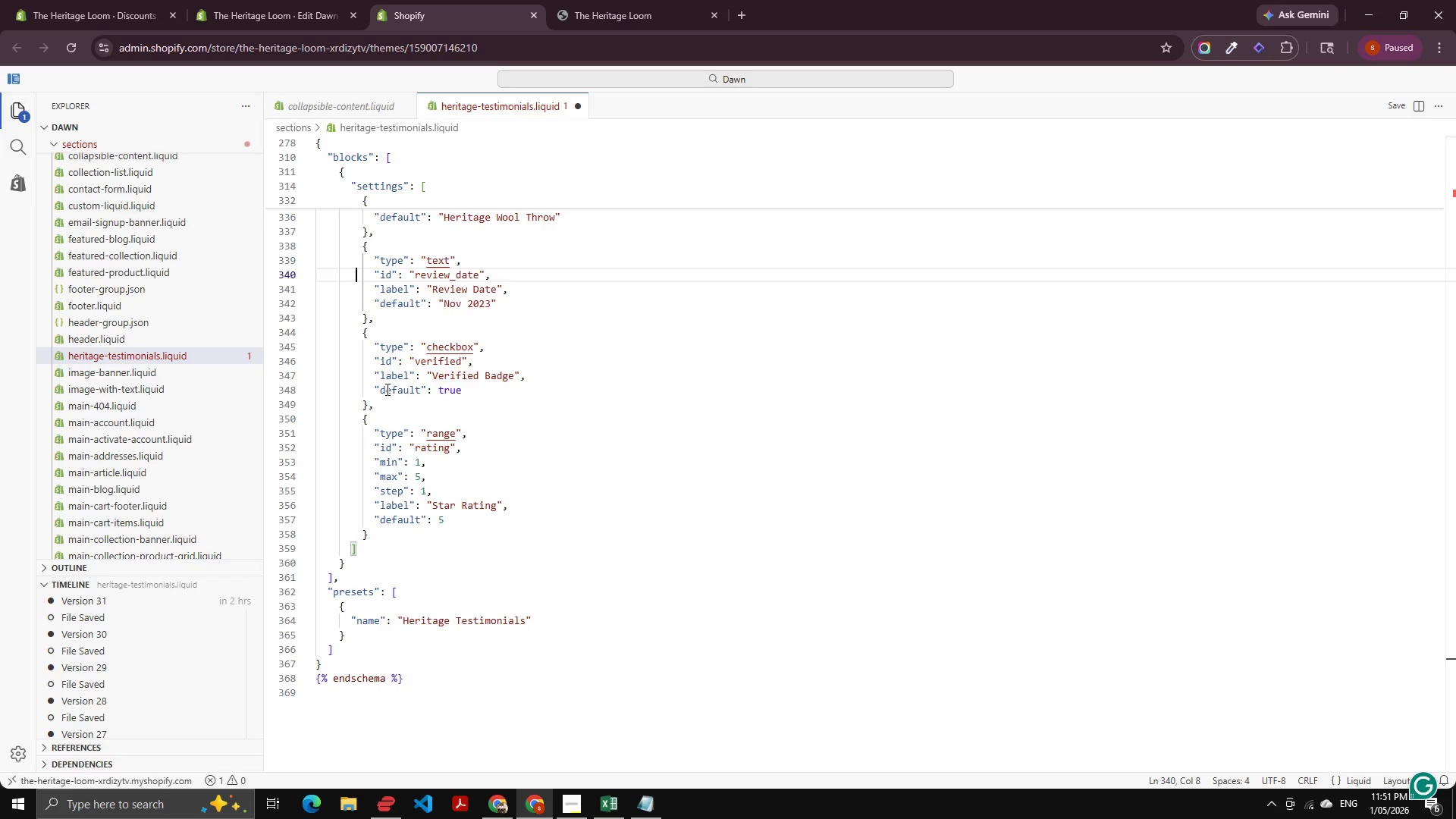 
key(ArrowUp)
 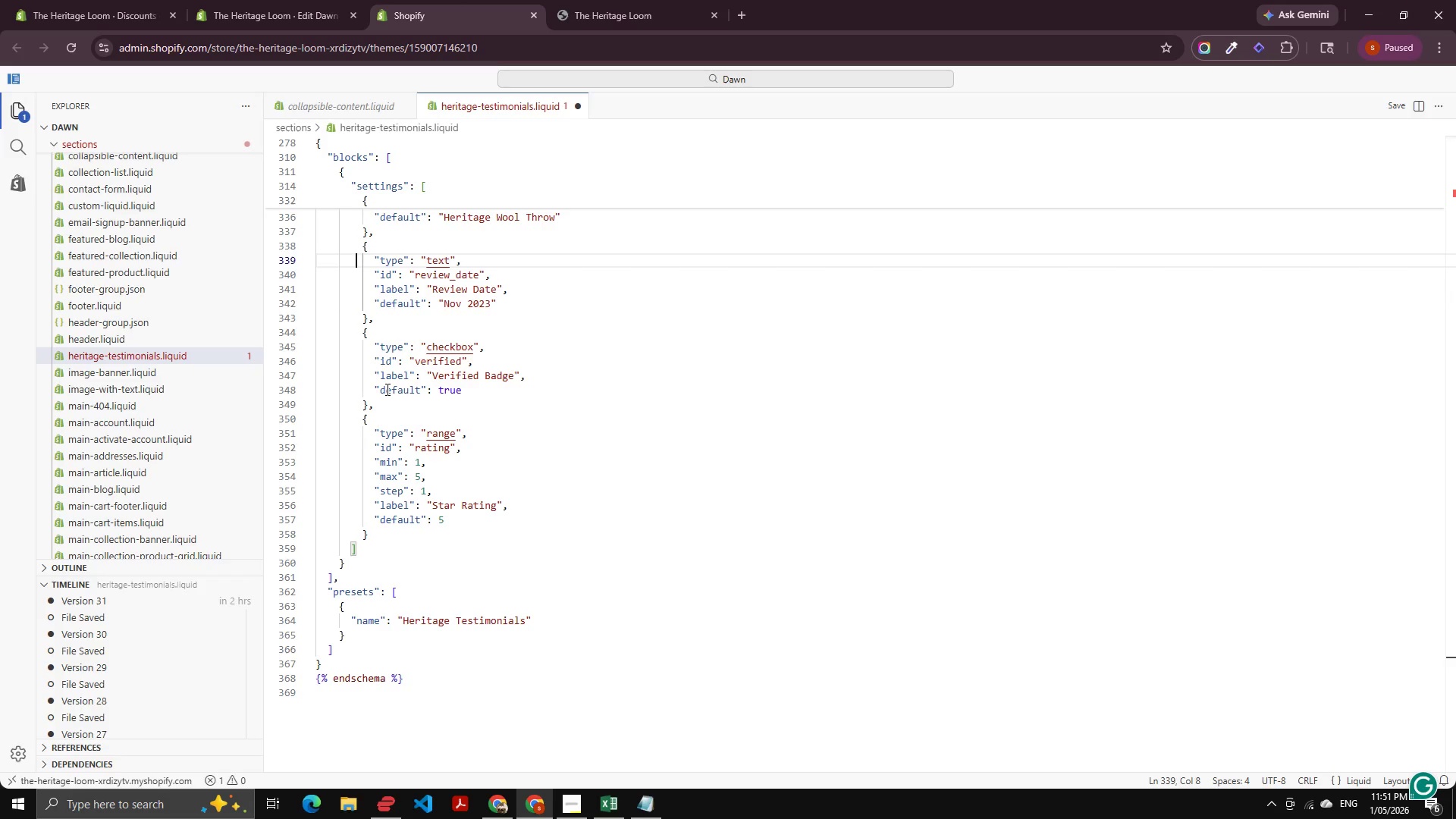 
key(ArrowRight)
 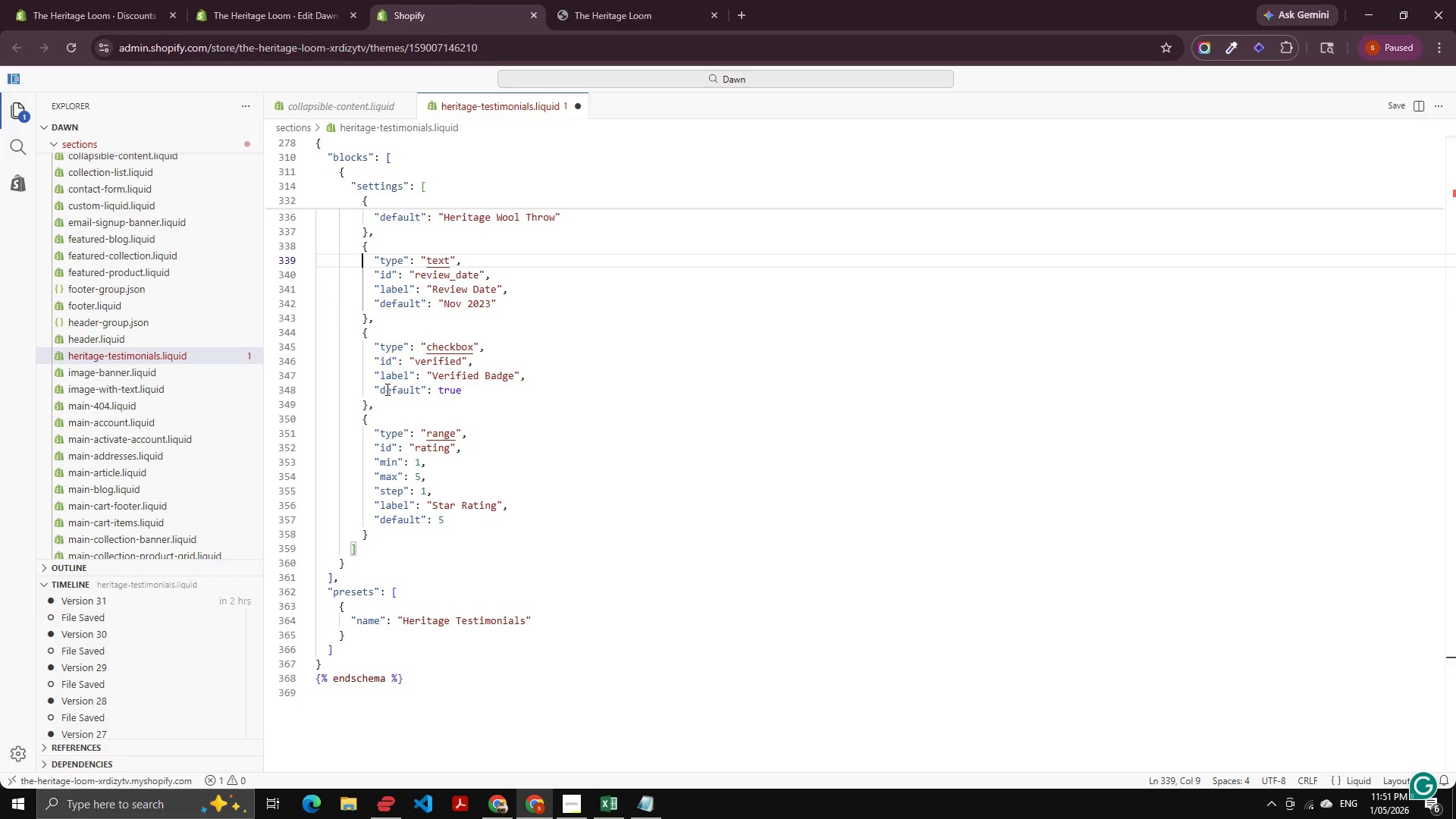 
key(ArrowUp)
 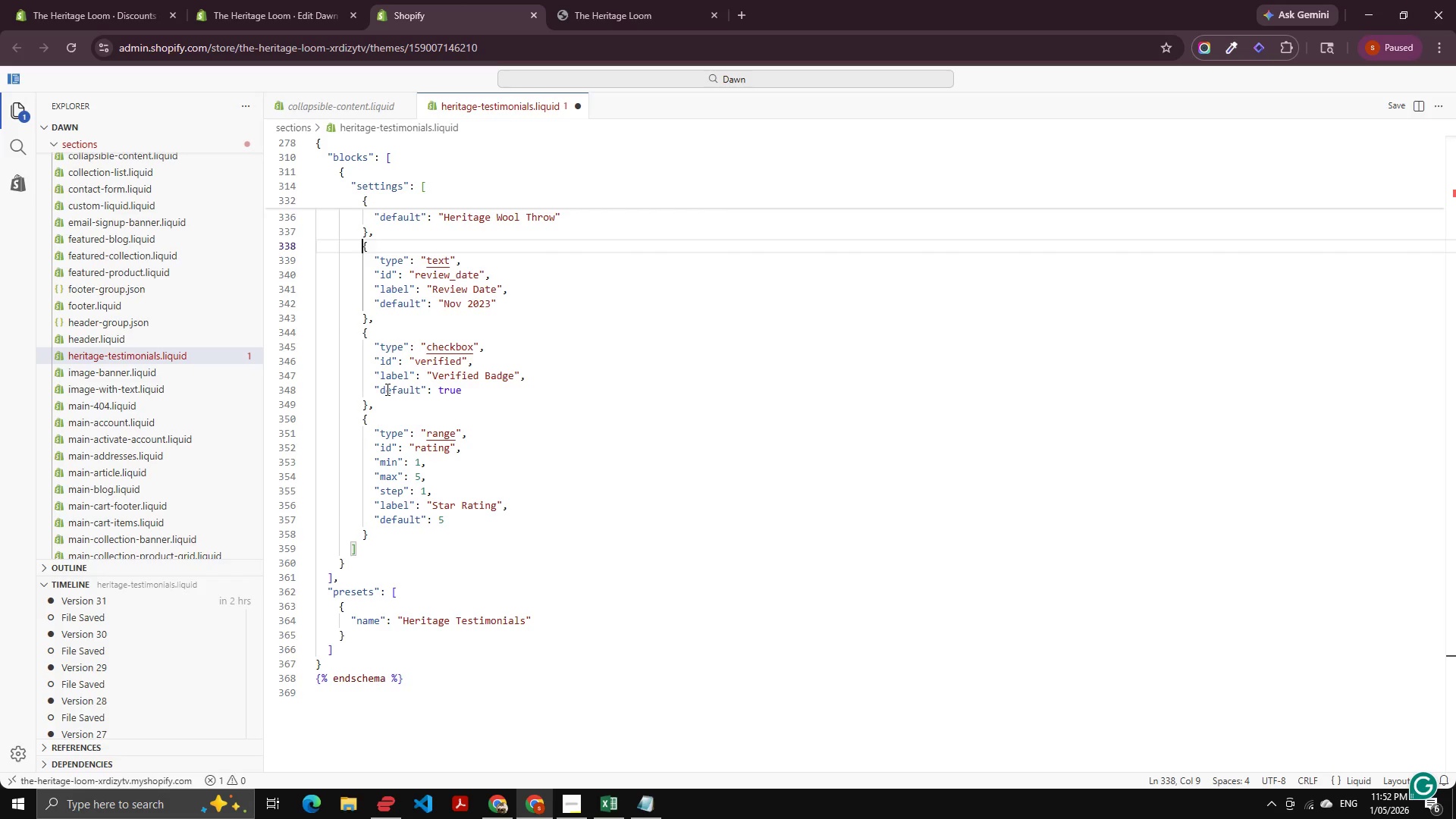 
key(ArrowRight)
 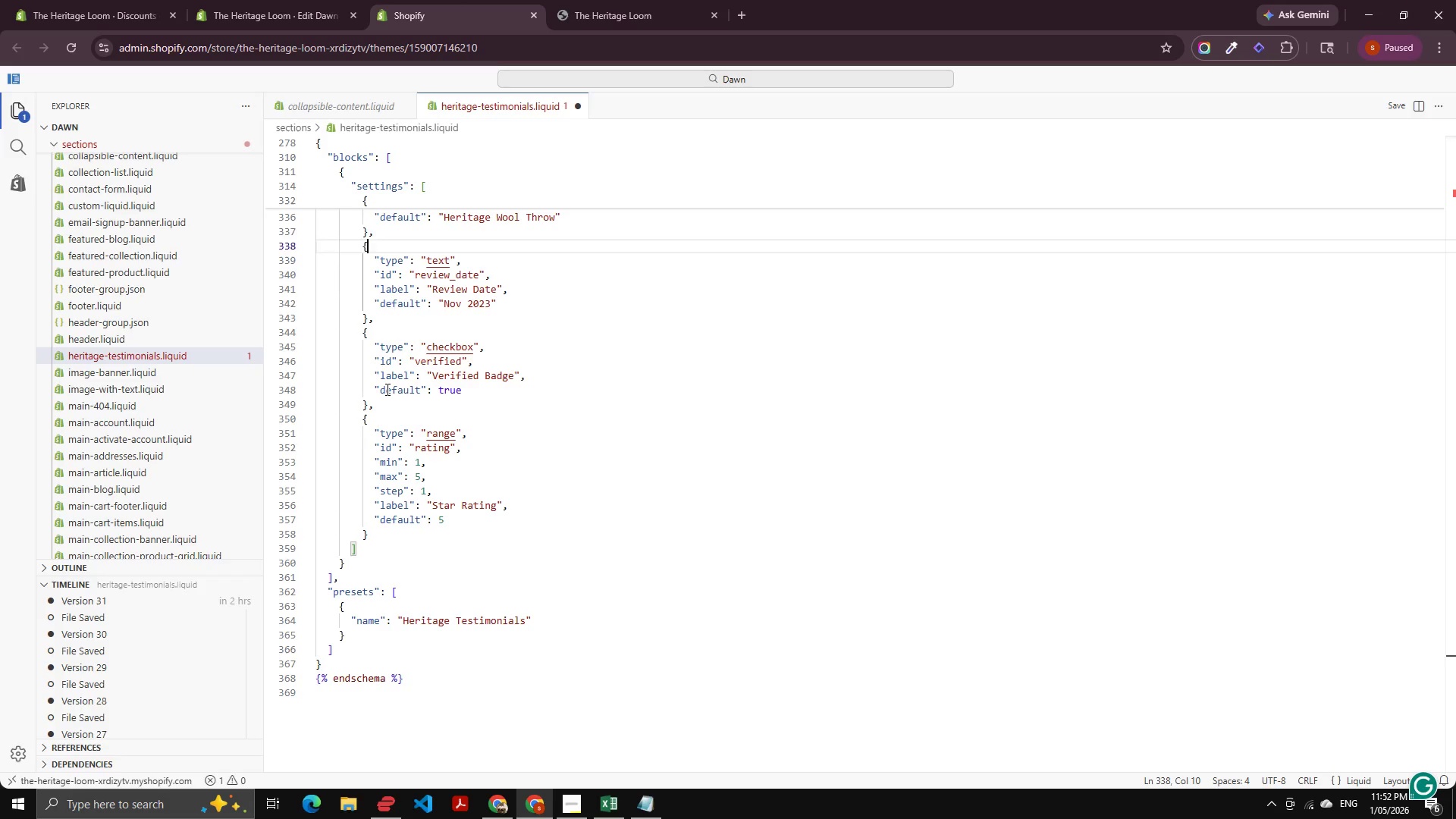 
key(ArrowUp)
 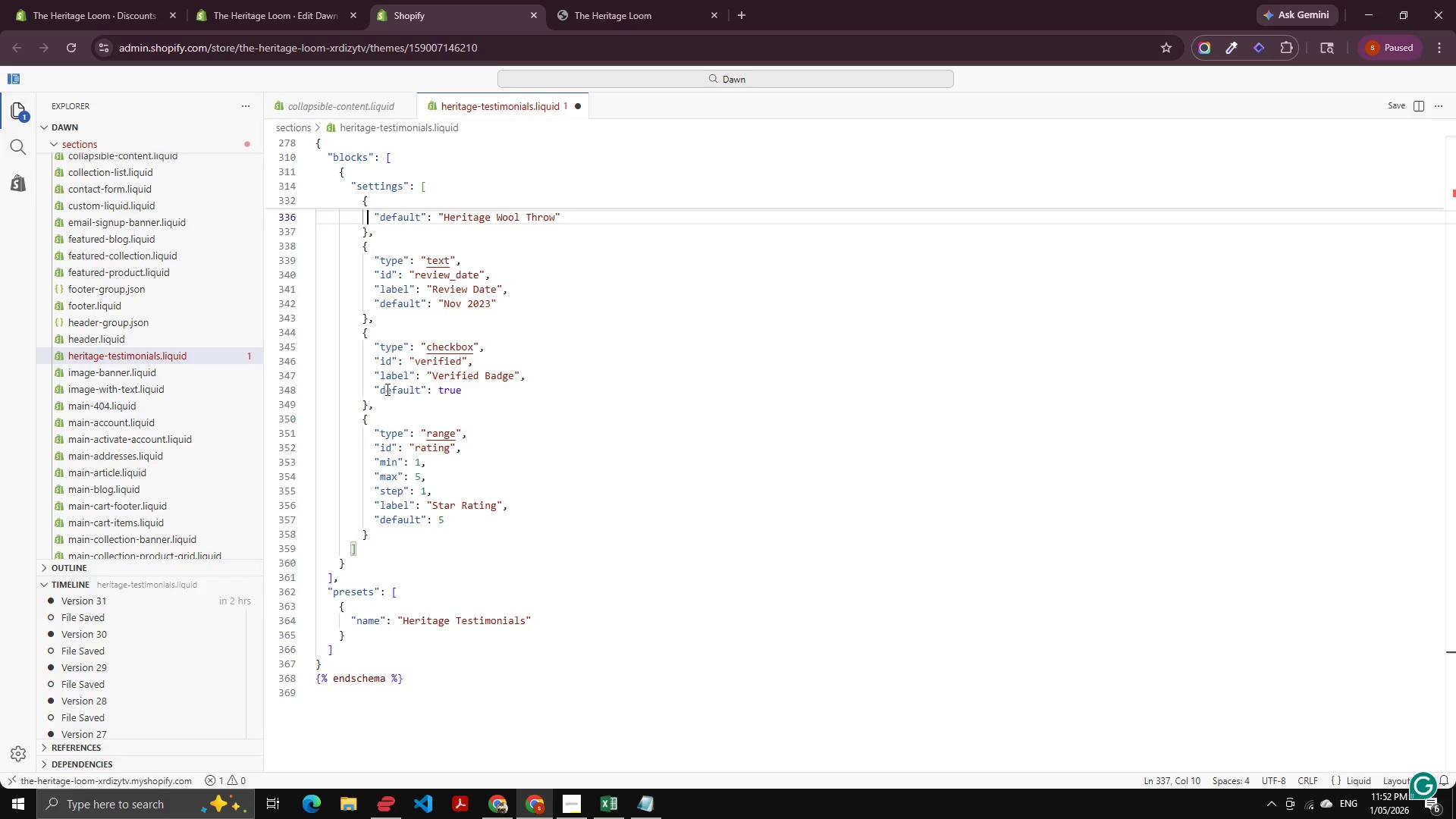 
key(ArrowUp)
 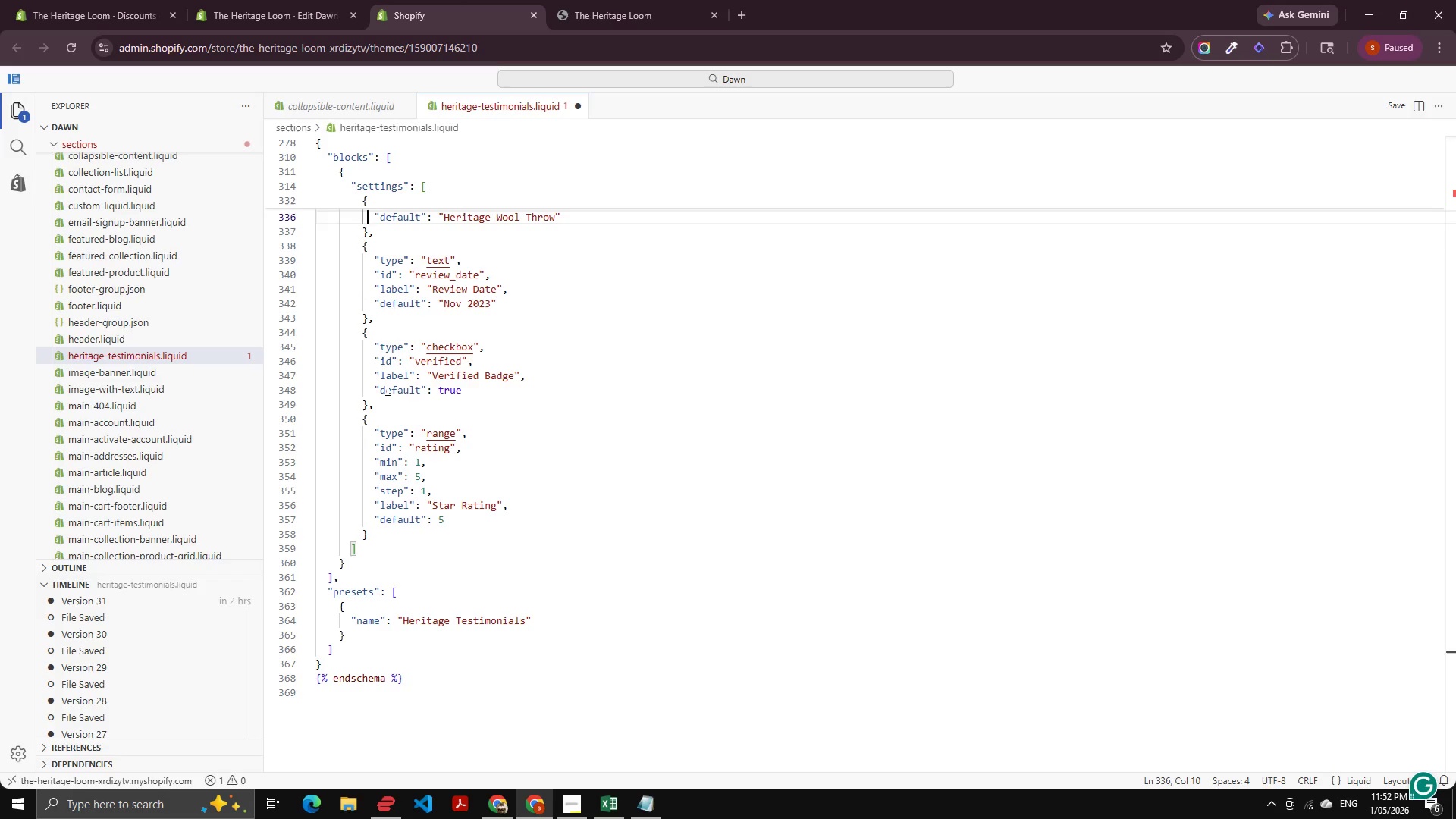 
key(ArrowRight)
 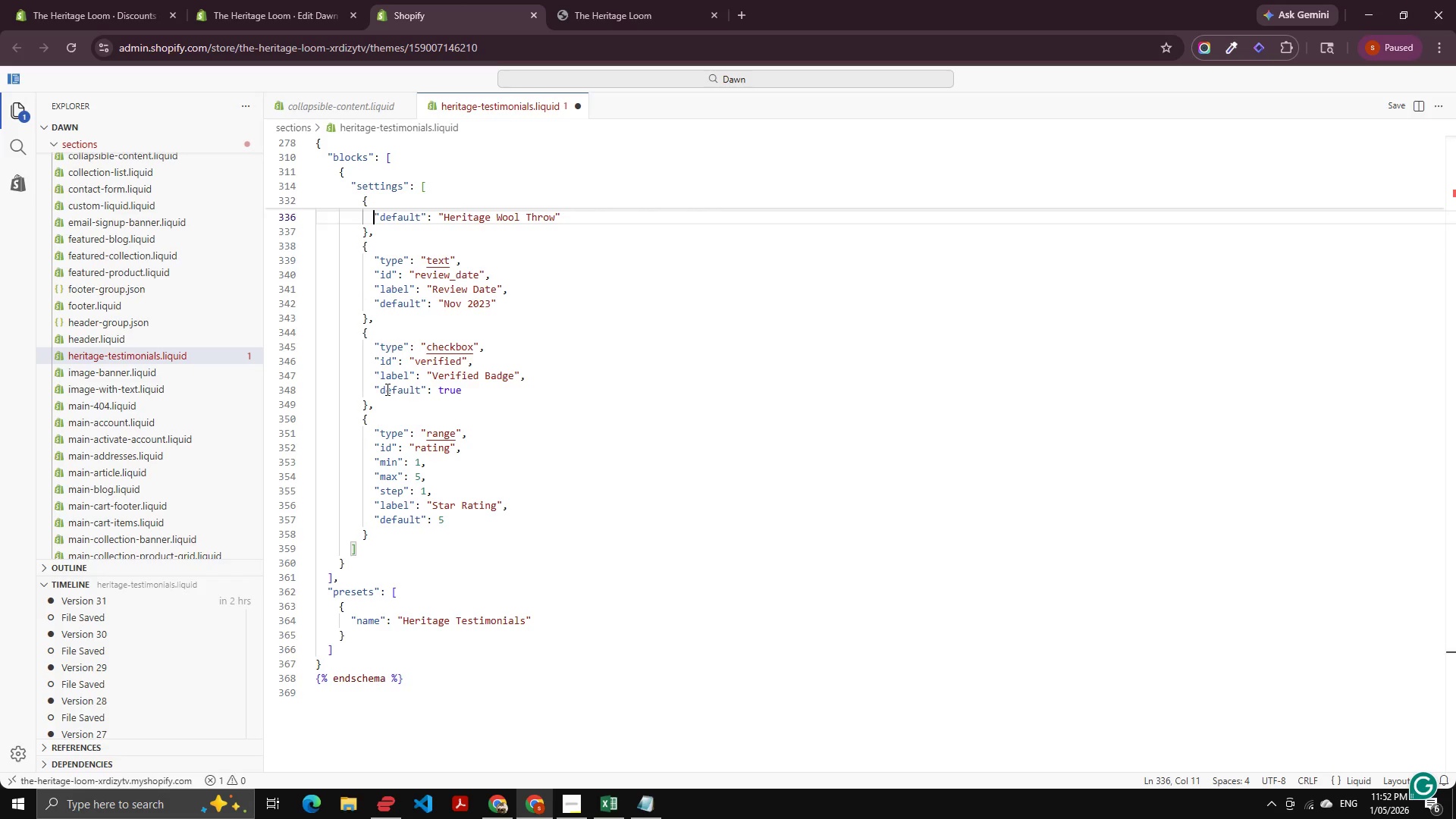 
key(ArrowRight)
 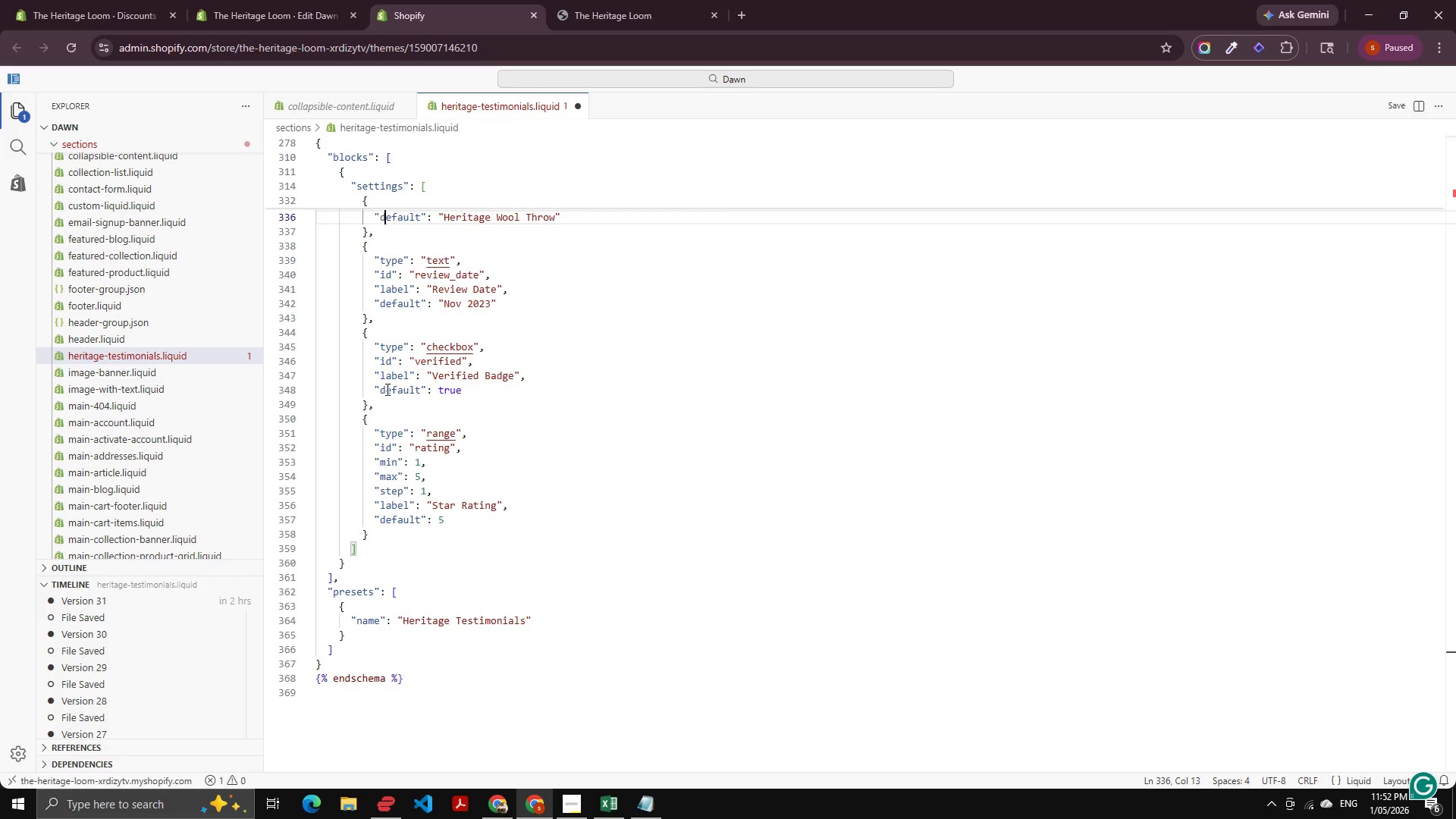 
key(ArrowRight)
 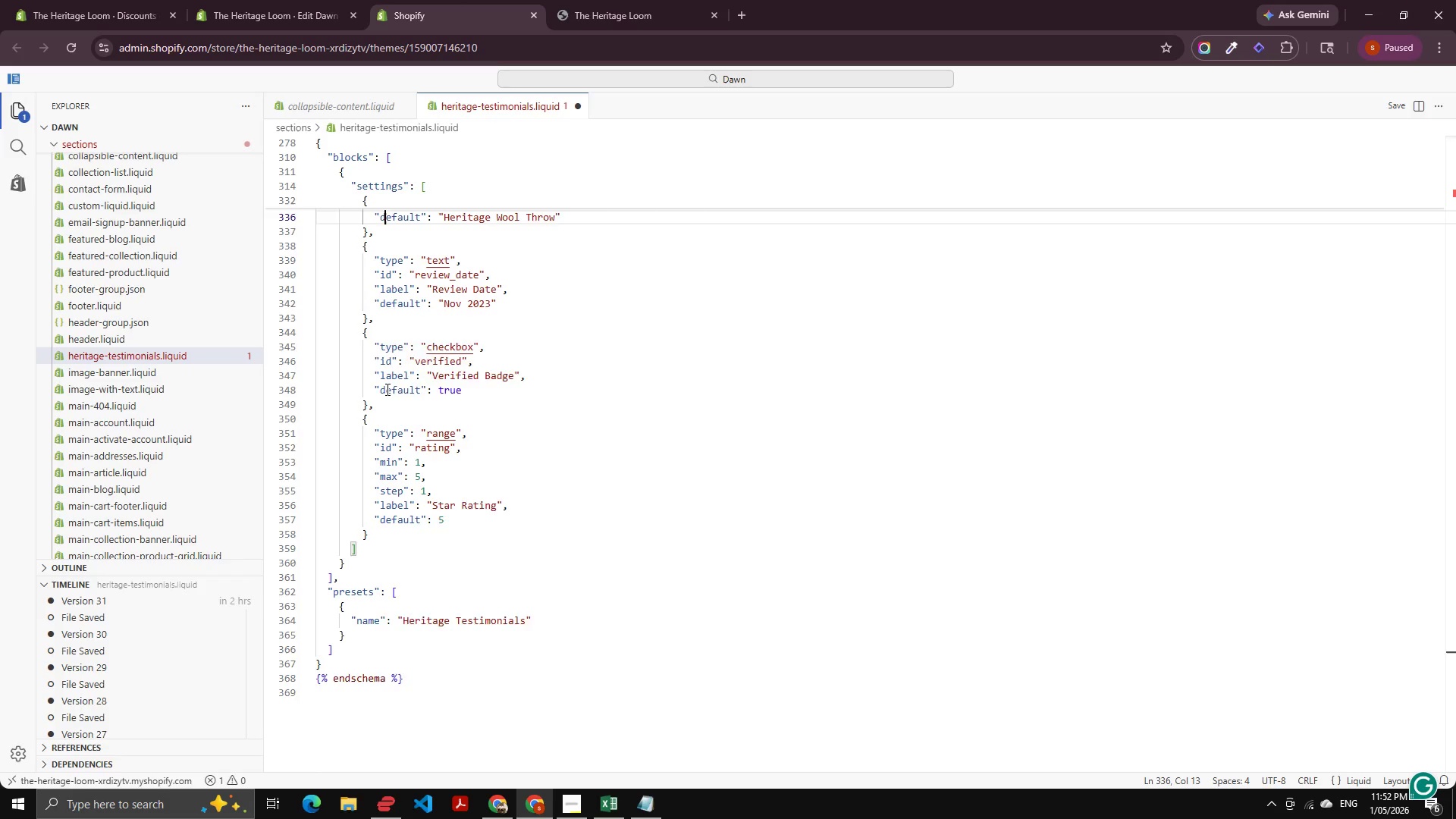 
key(ArrowUp)
 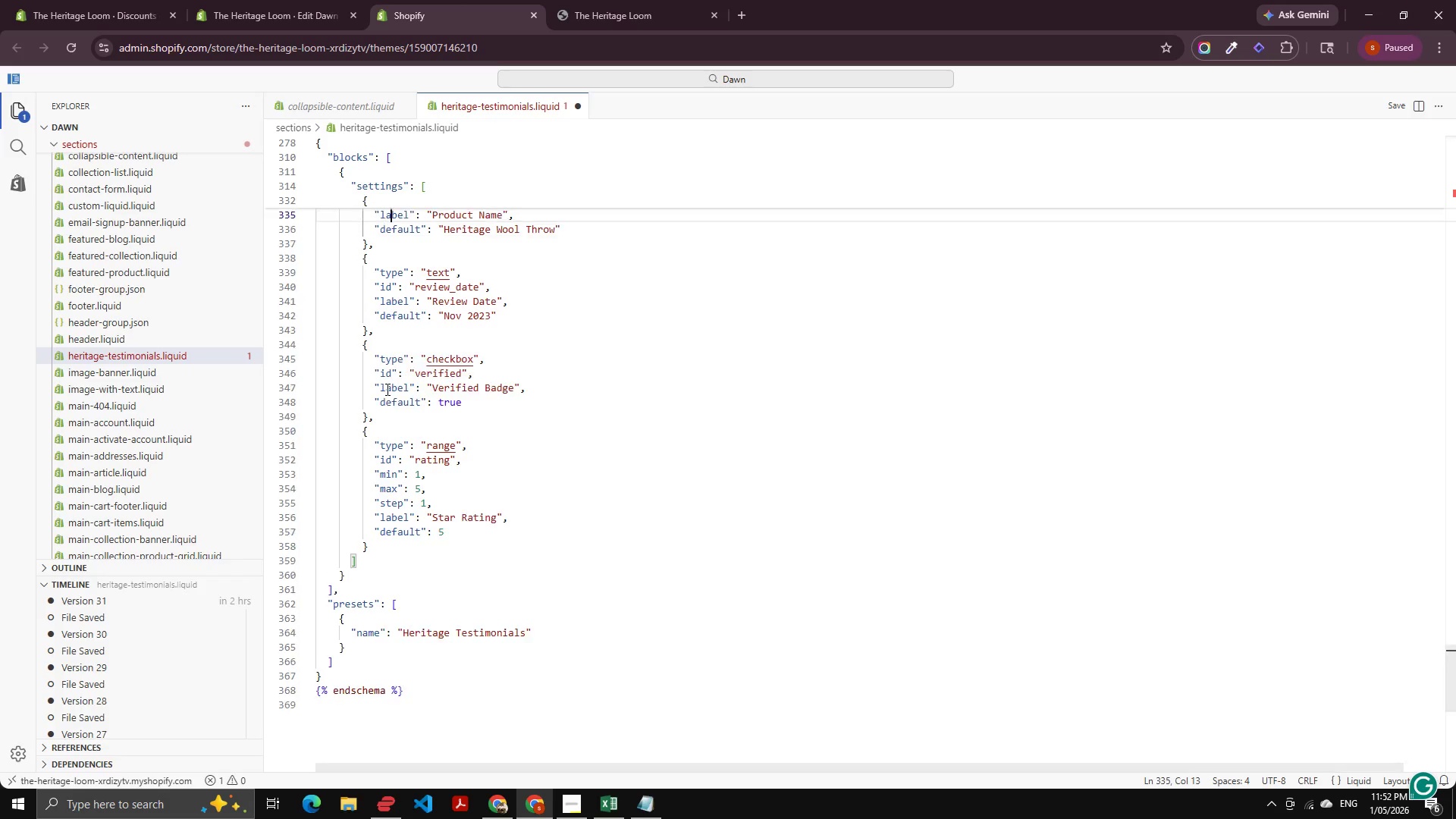 
key(ArrowRight)
 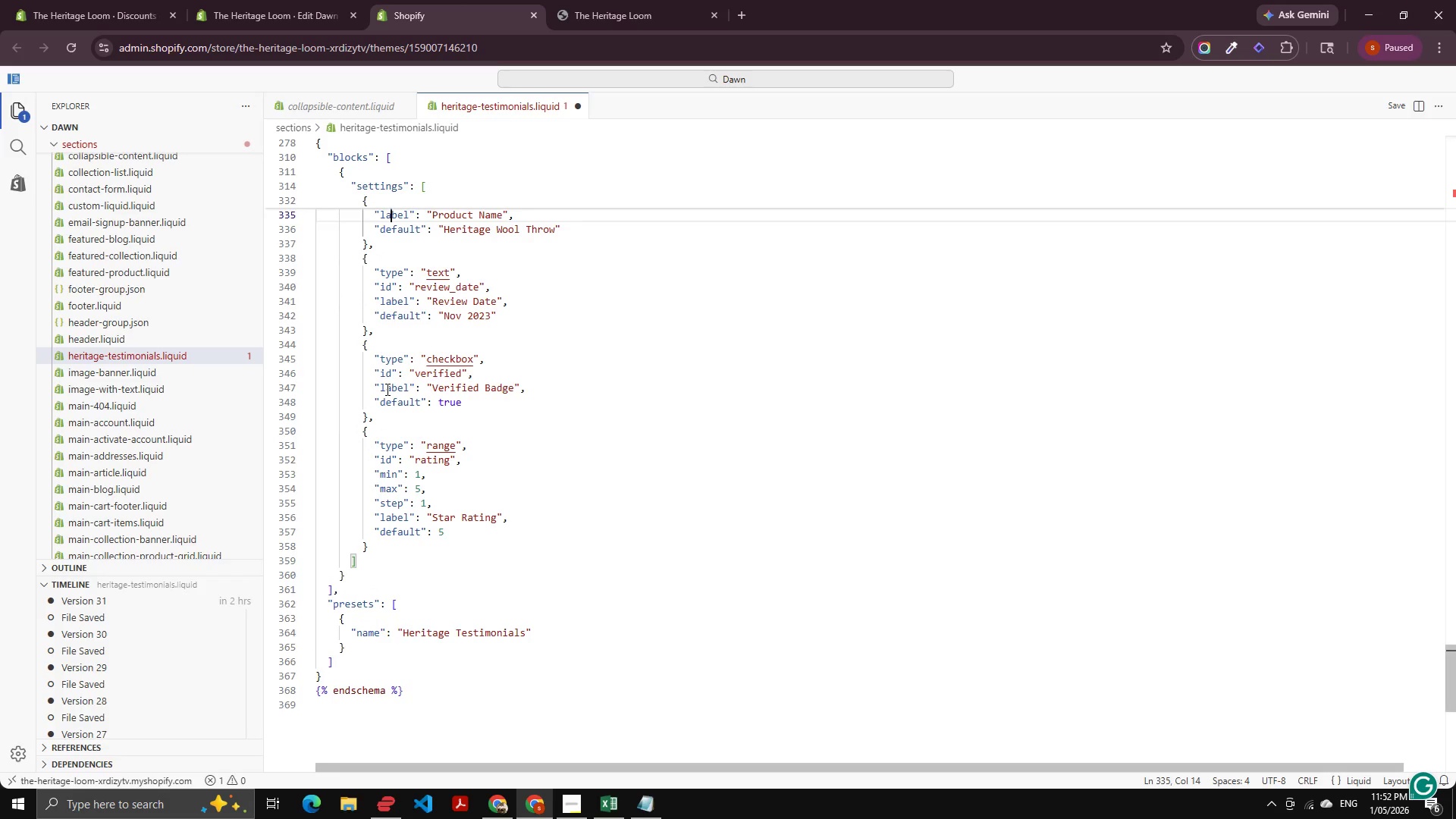 
key(ArrowUp)
 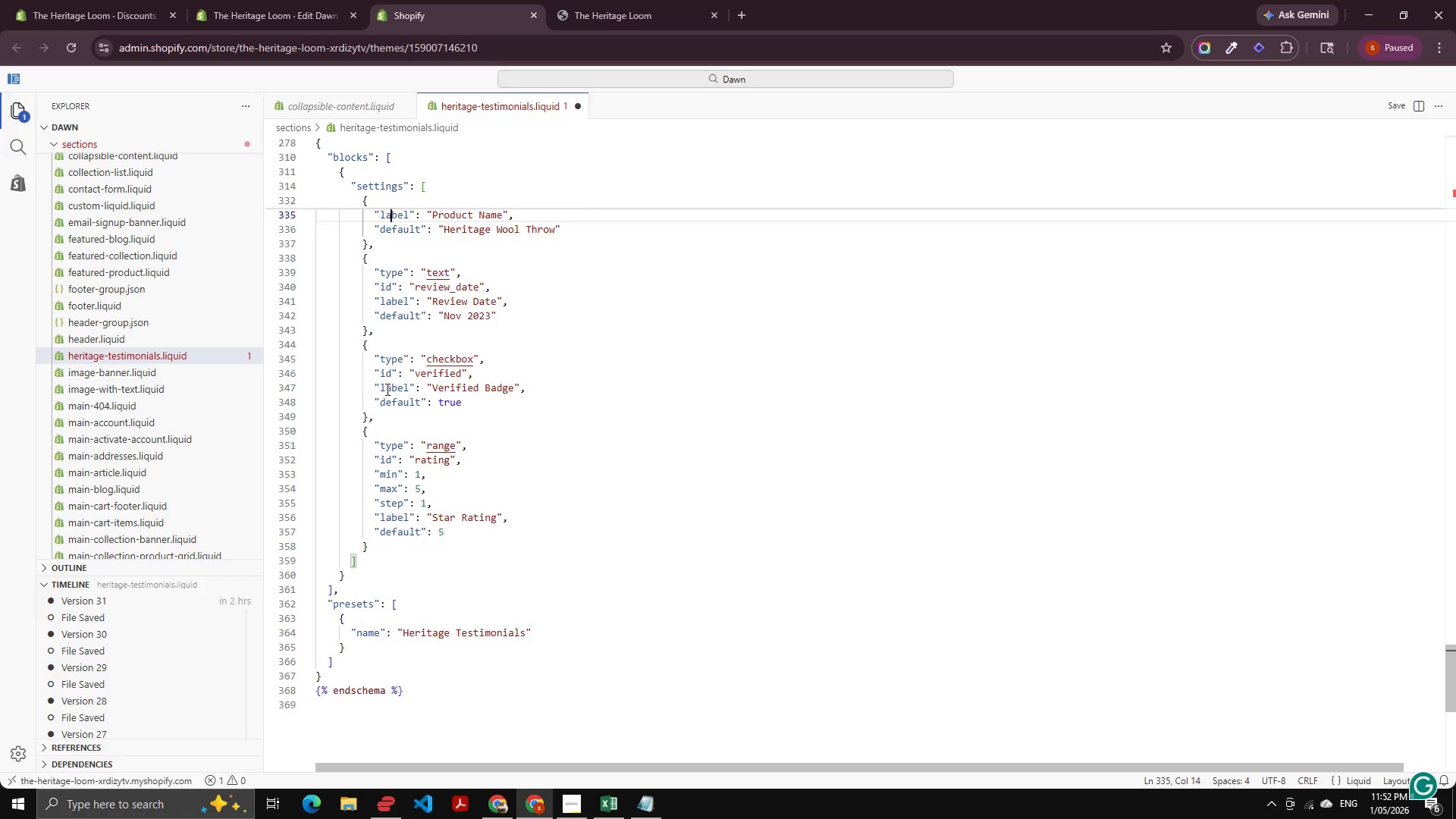 
key(ArrowRight)
 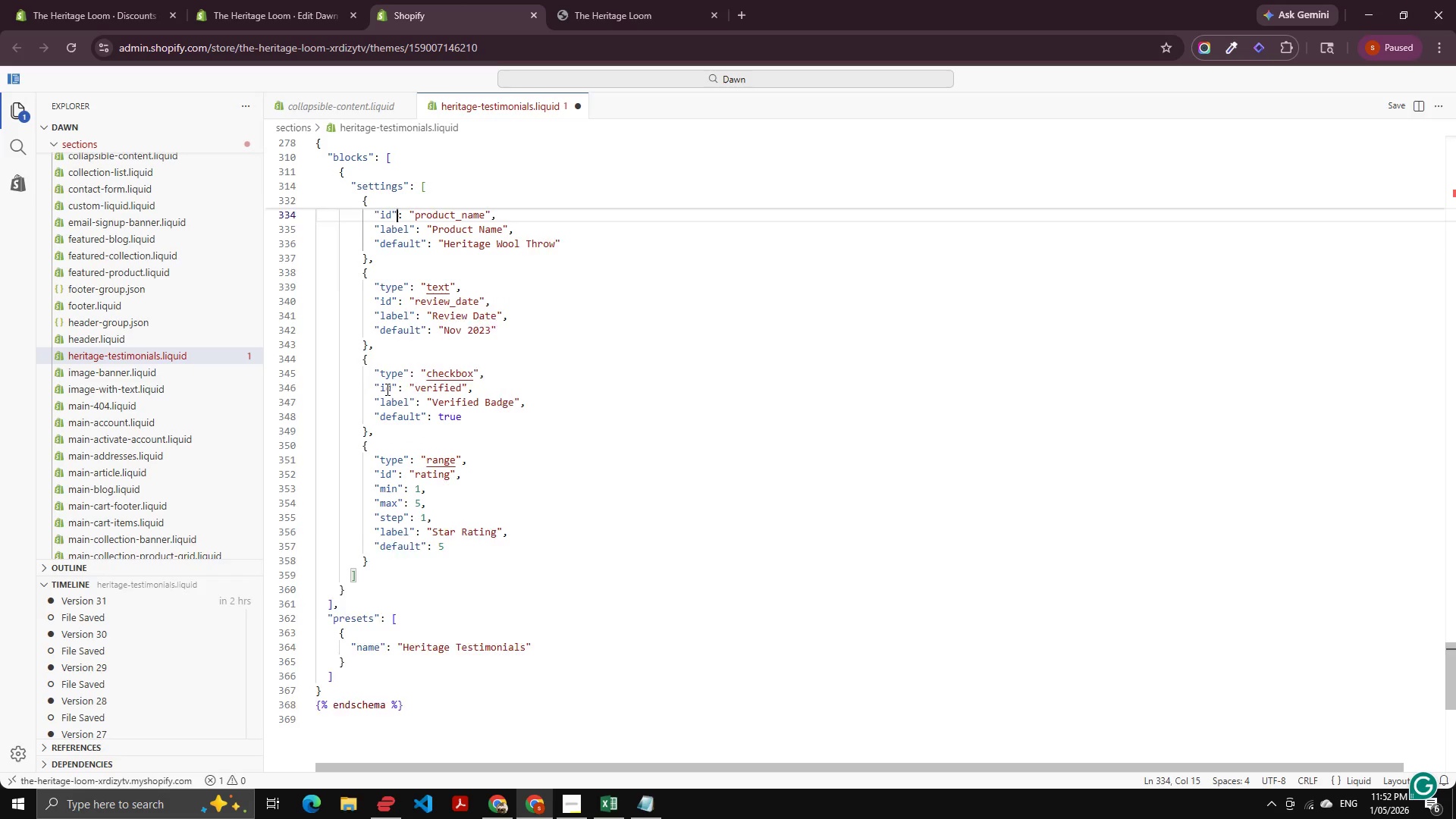 
key(ArrowUp)
 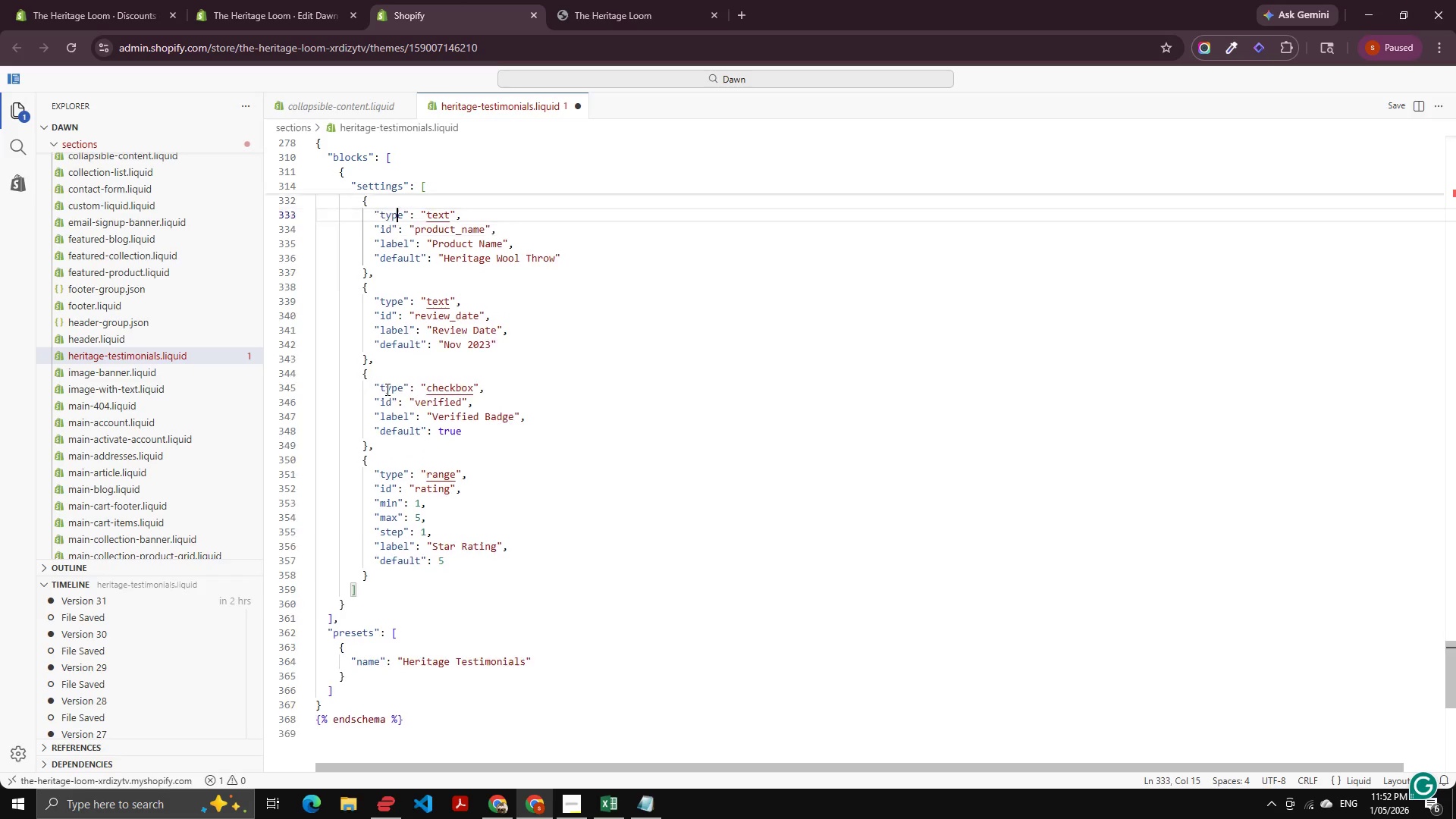 
key(ArrowRight)
 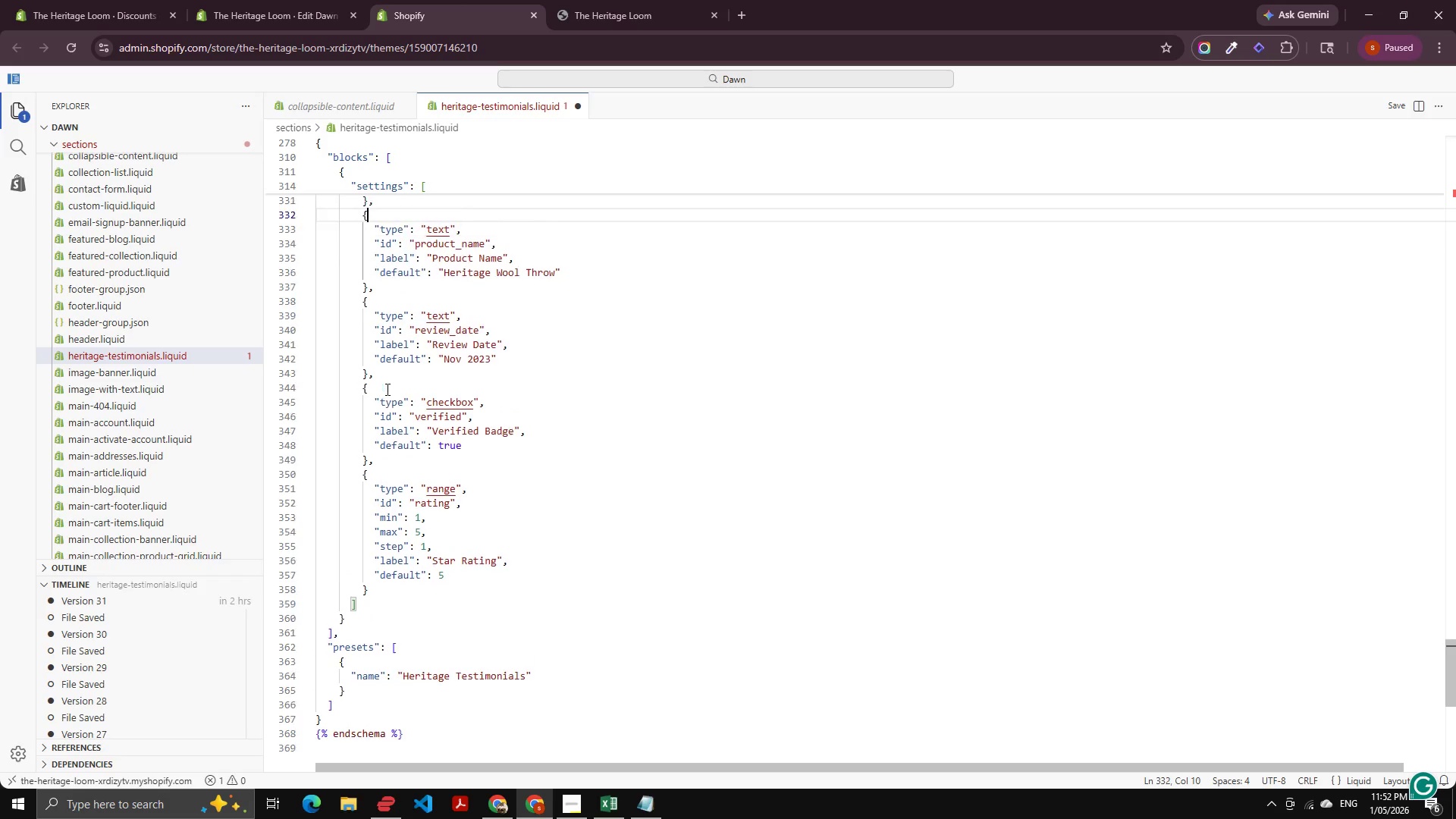 
hold_key(key=ArrowUp, duration=1.5)
 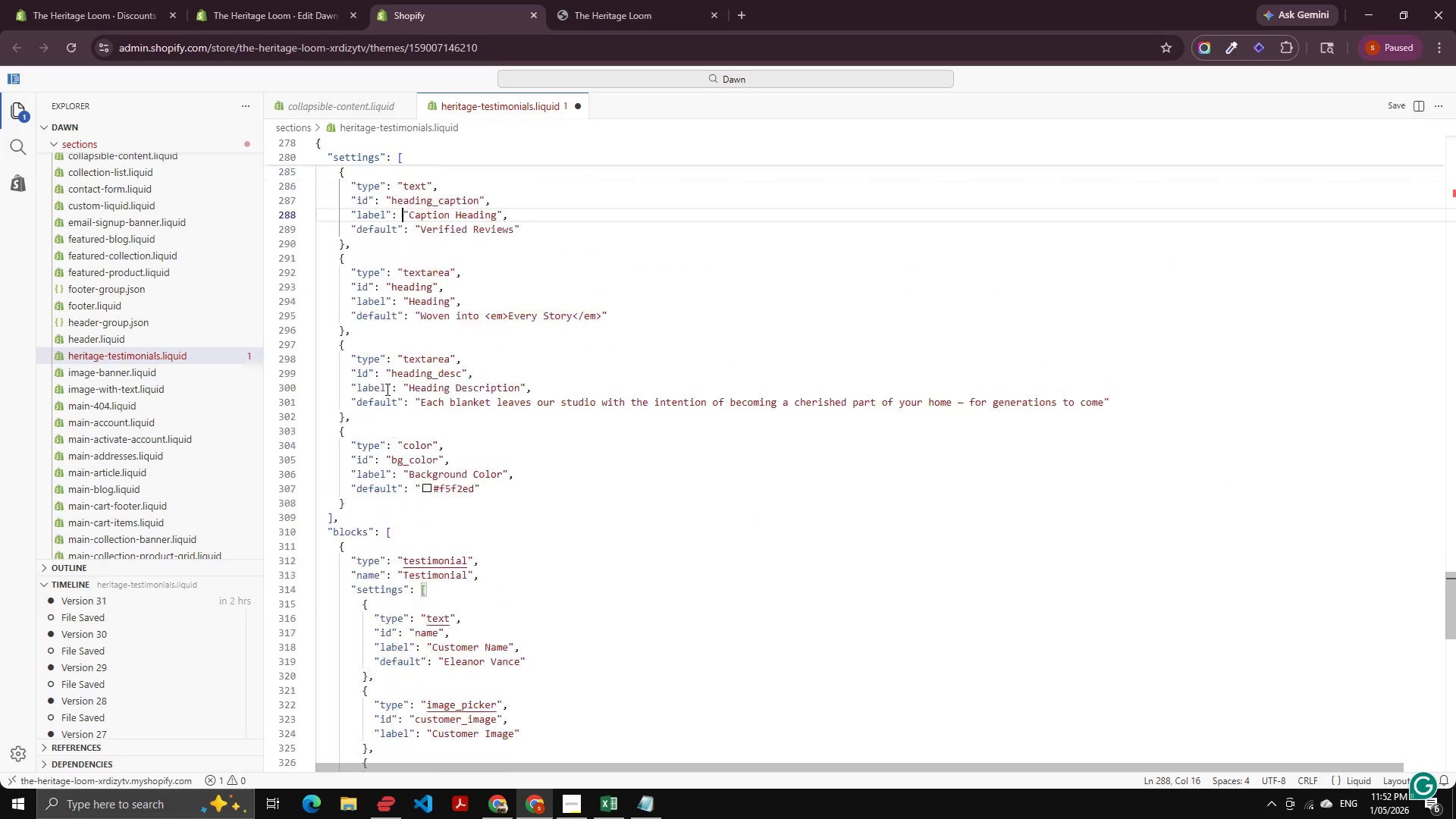 
hold_key(key=ArrowUp, duration=1.52)
 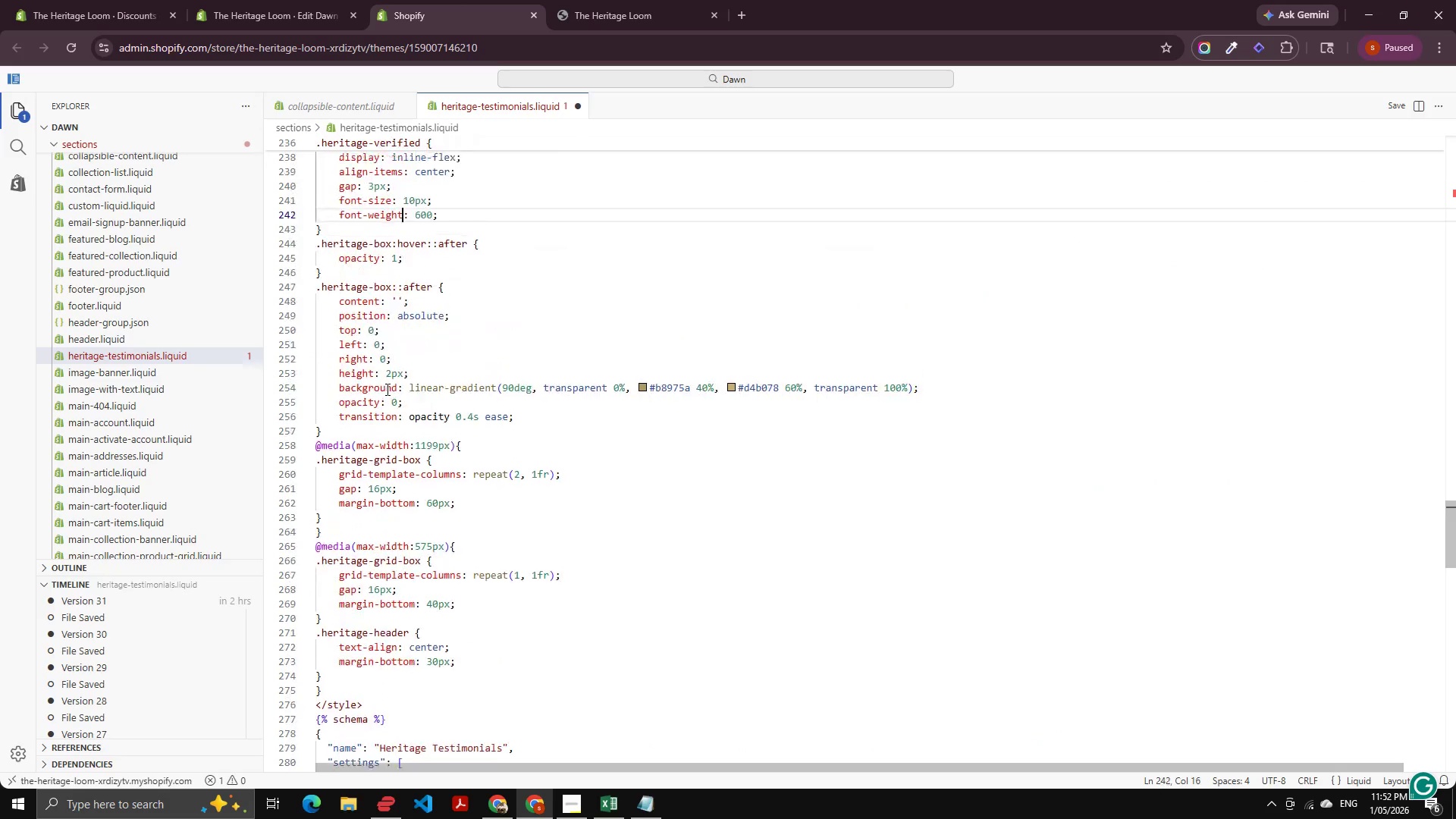 
hold_key(key=ArrowUp, duration=1.52)
 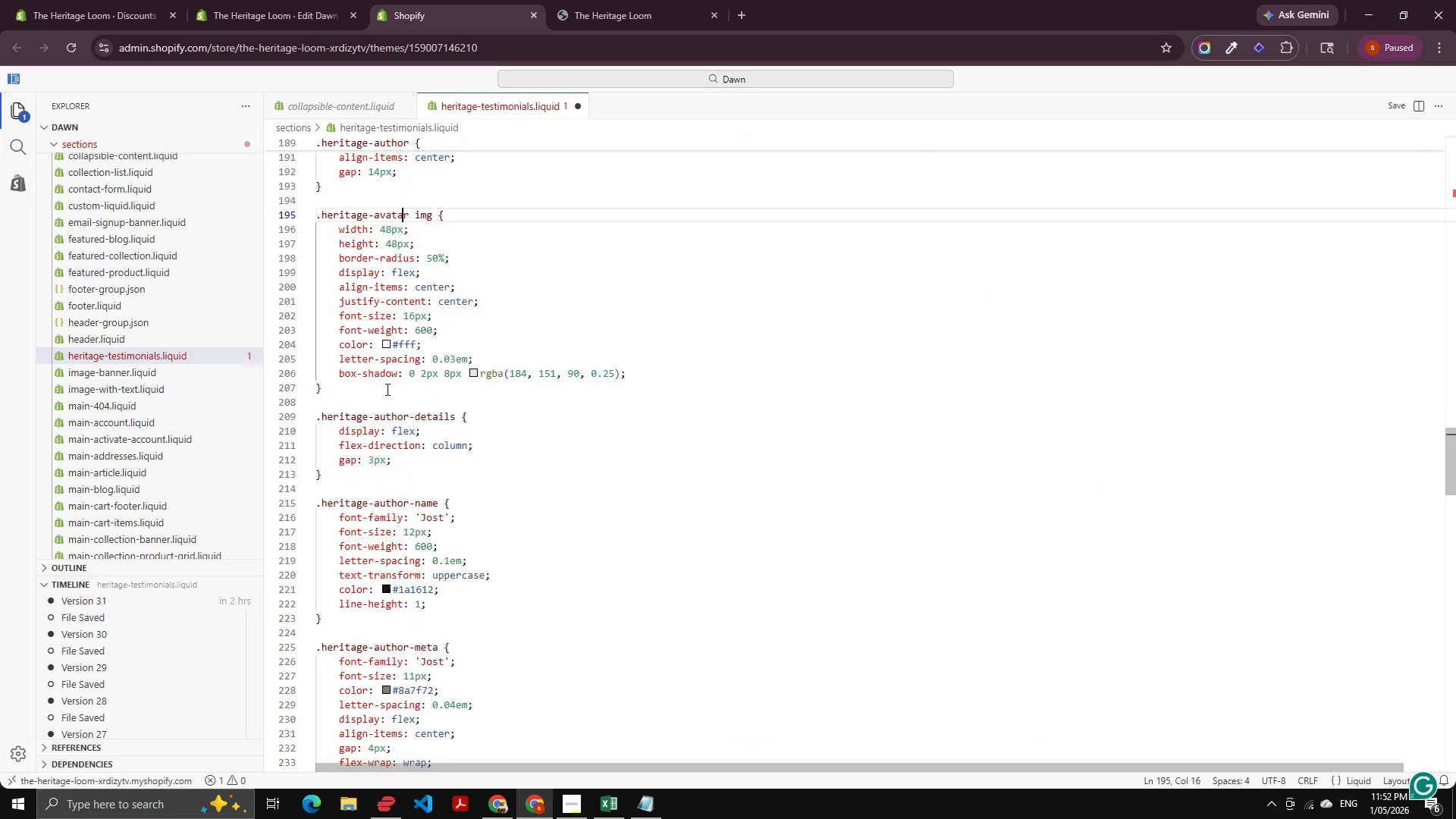 
hold_key(key=ArrowUp, duration=1.53)
 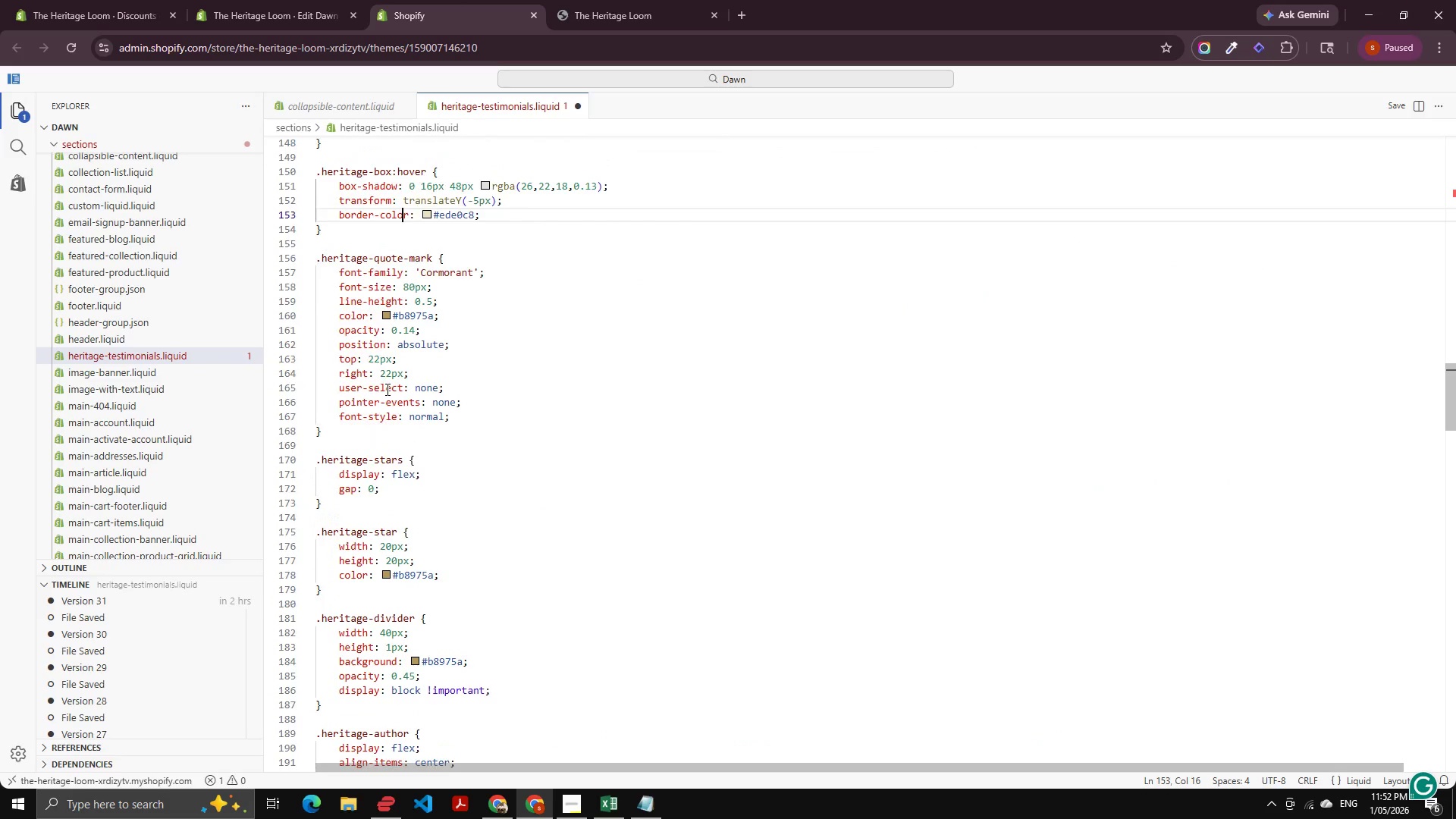 
hold_key(key=ArrowUp, duration=0.33)
 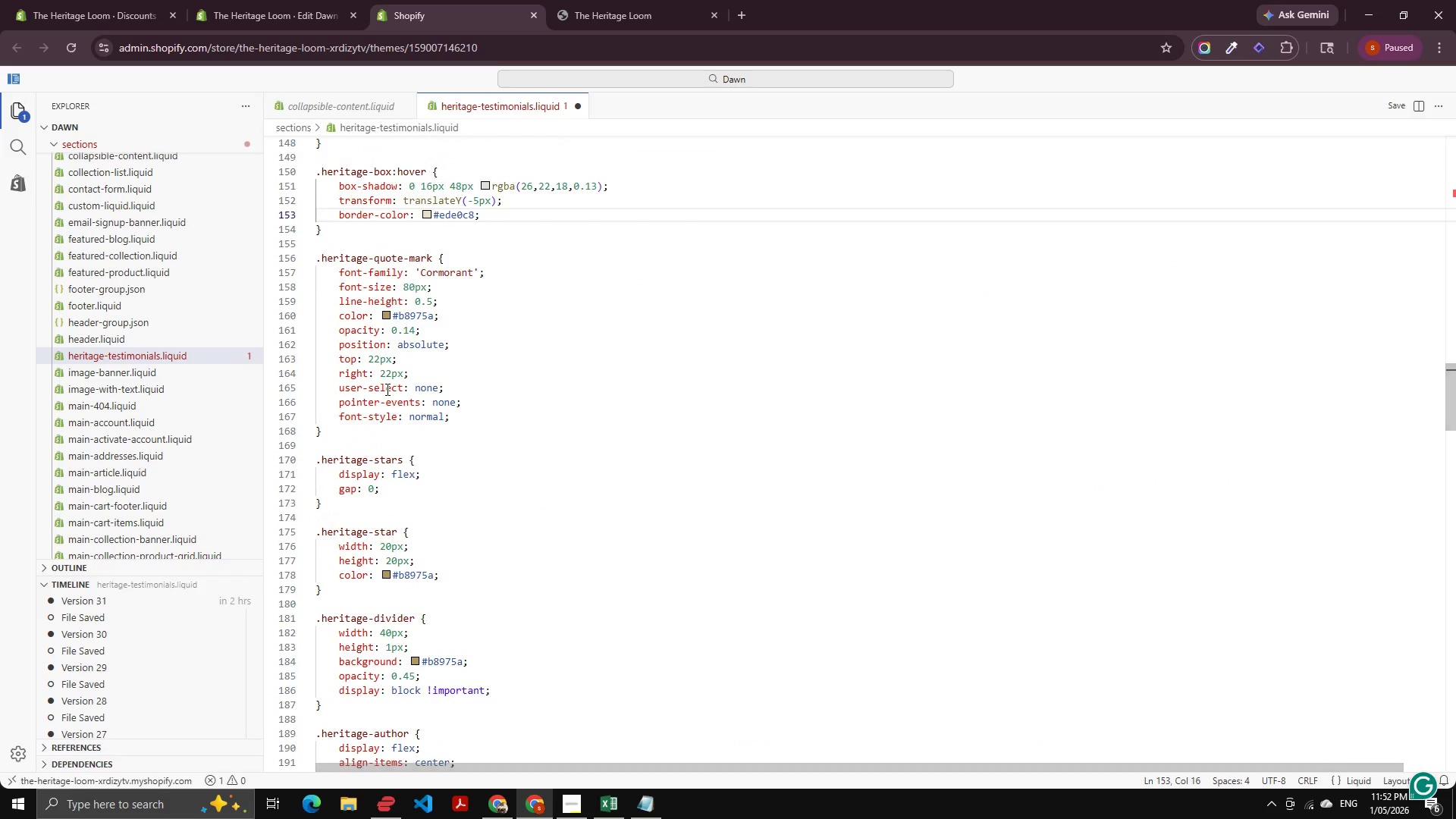 
hold_key(key=ArrowUp, duration=4.17)
 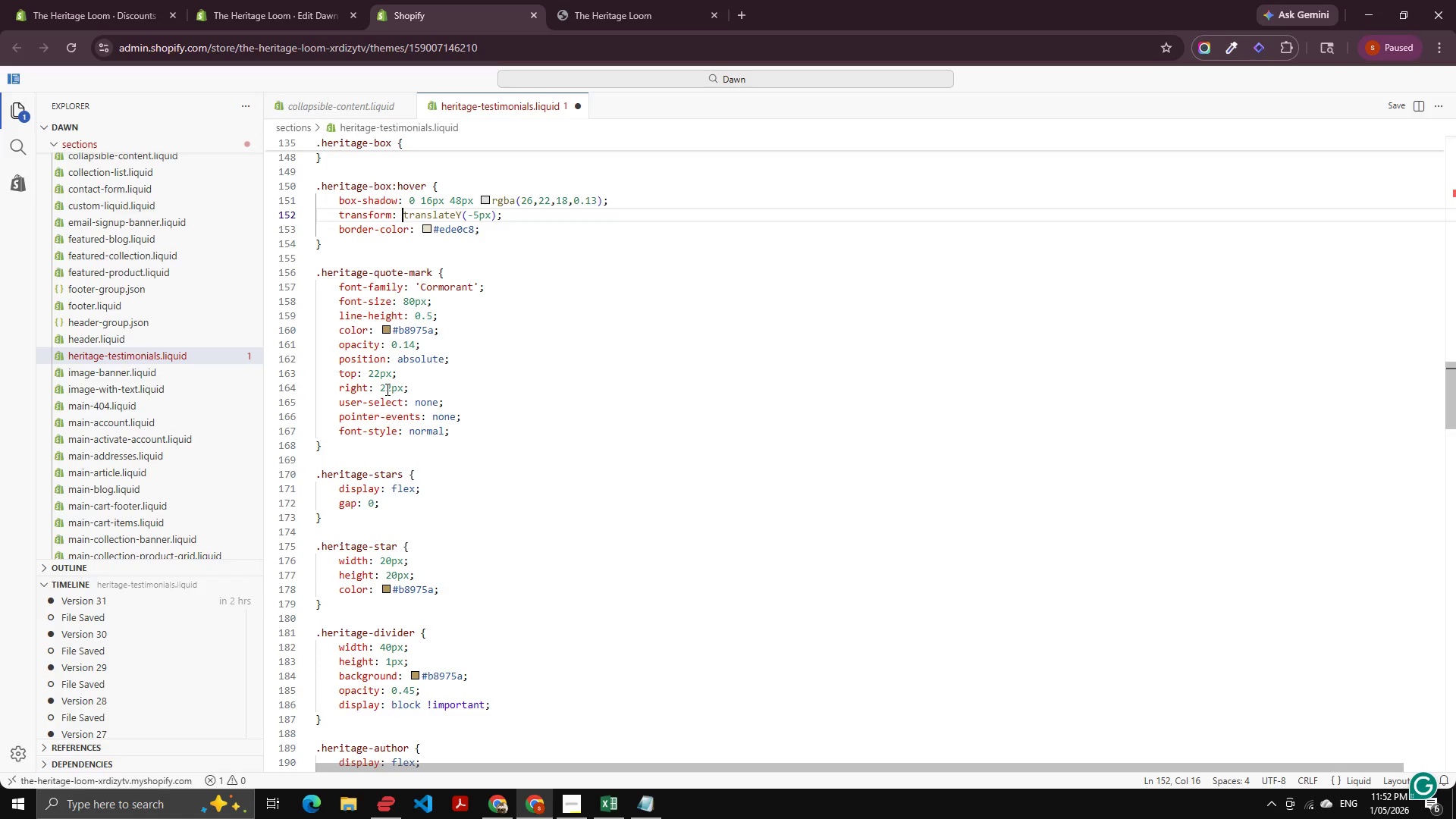 
key(ArrowRight)
 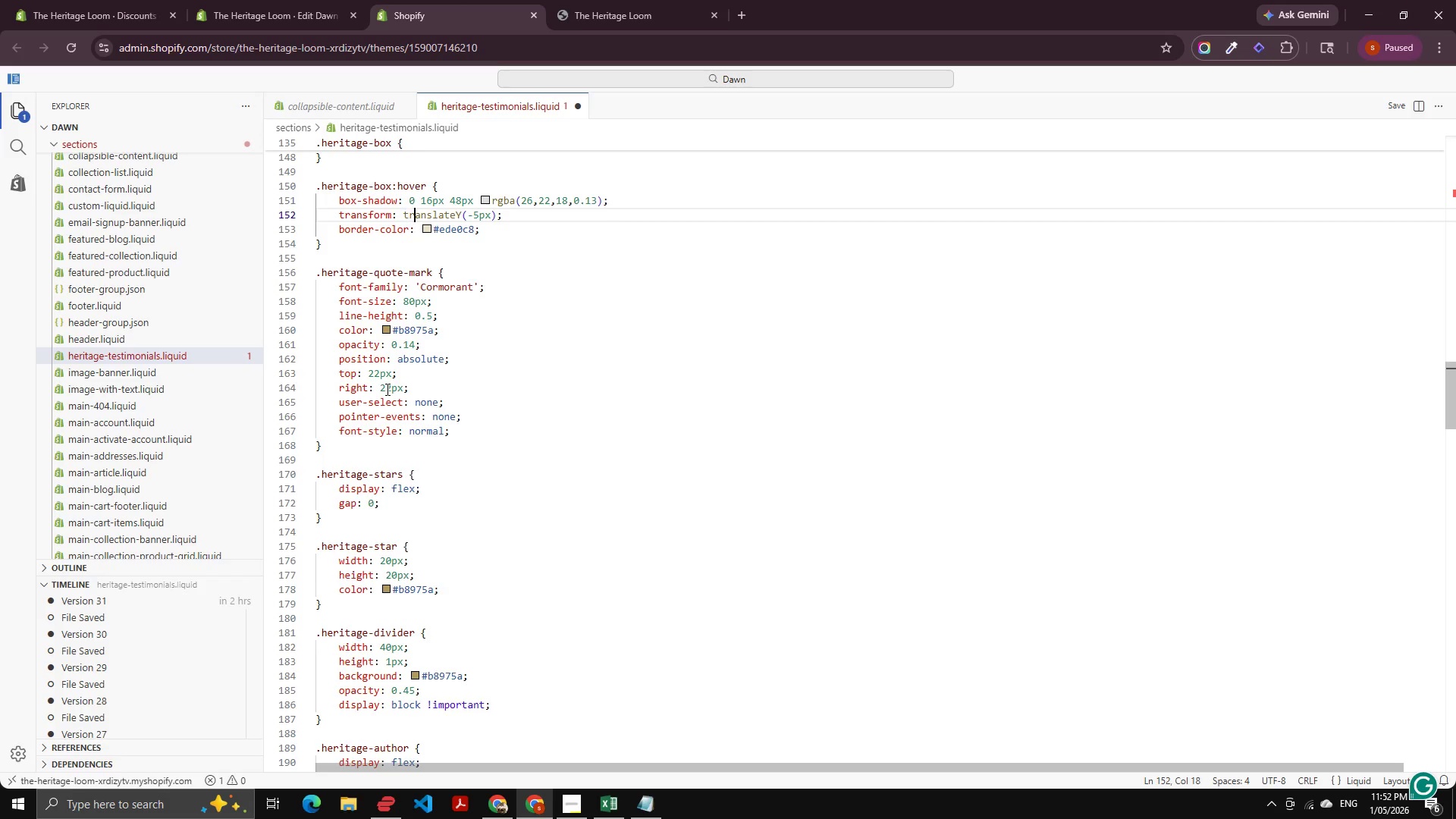 
key(ArrowRight)
 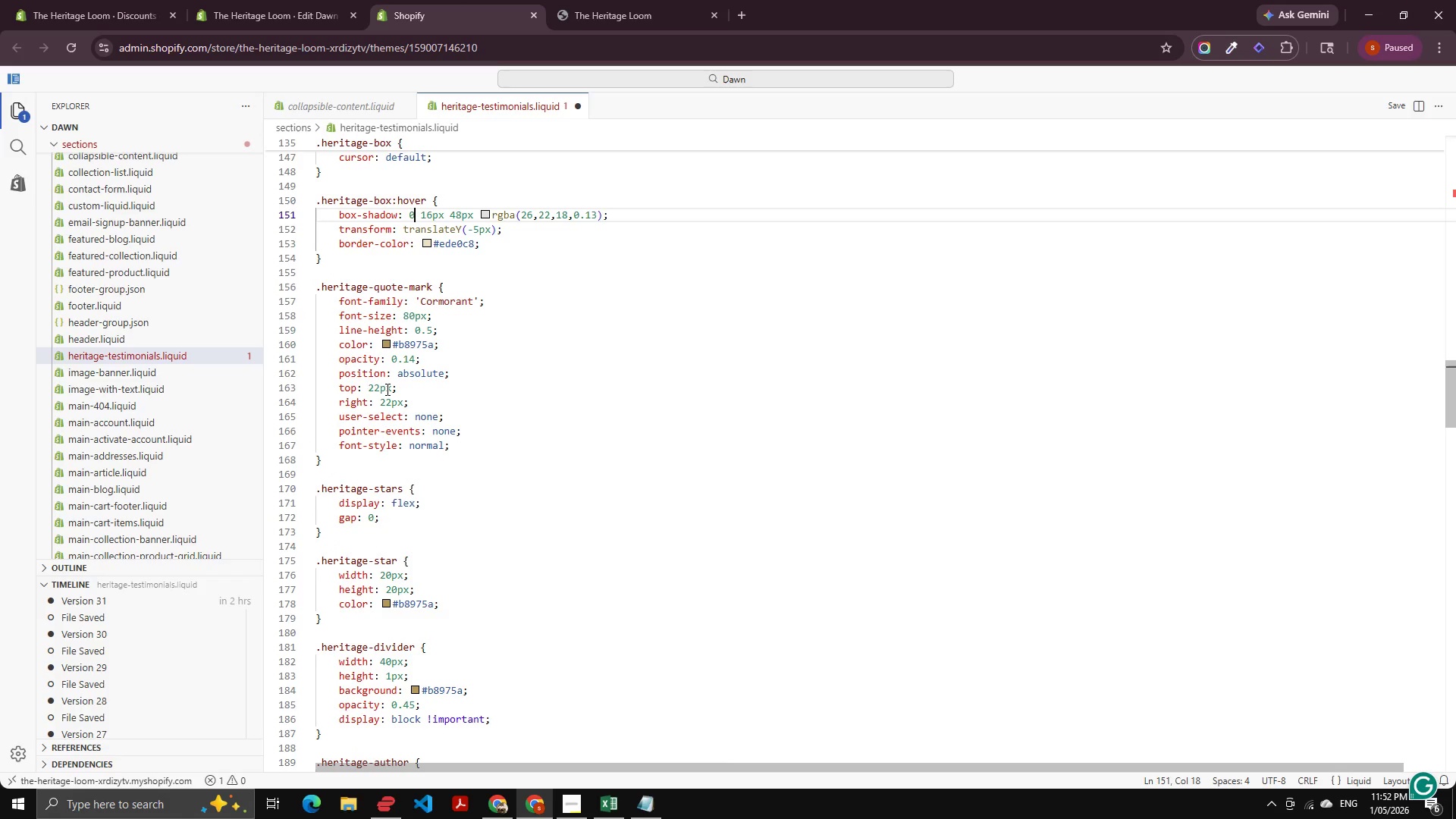 
key(ArrowUp)
 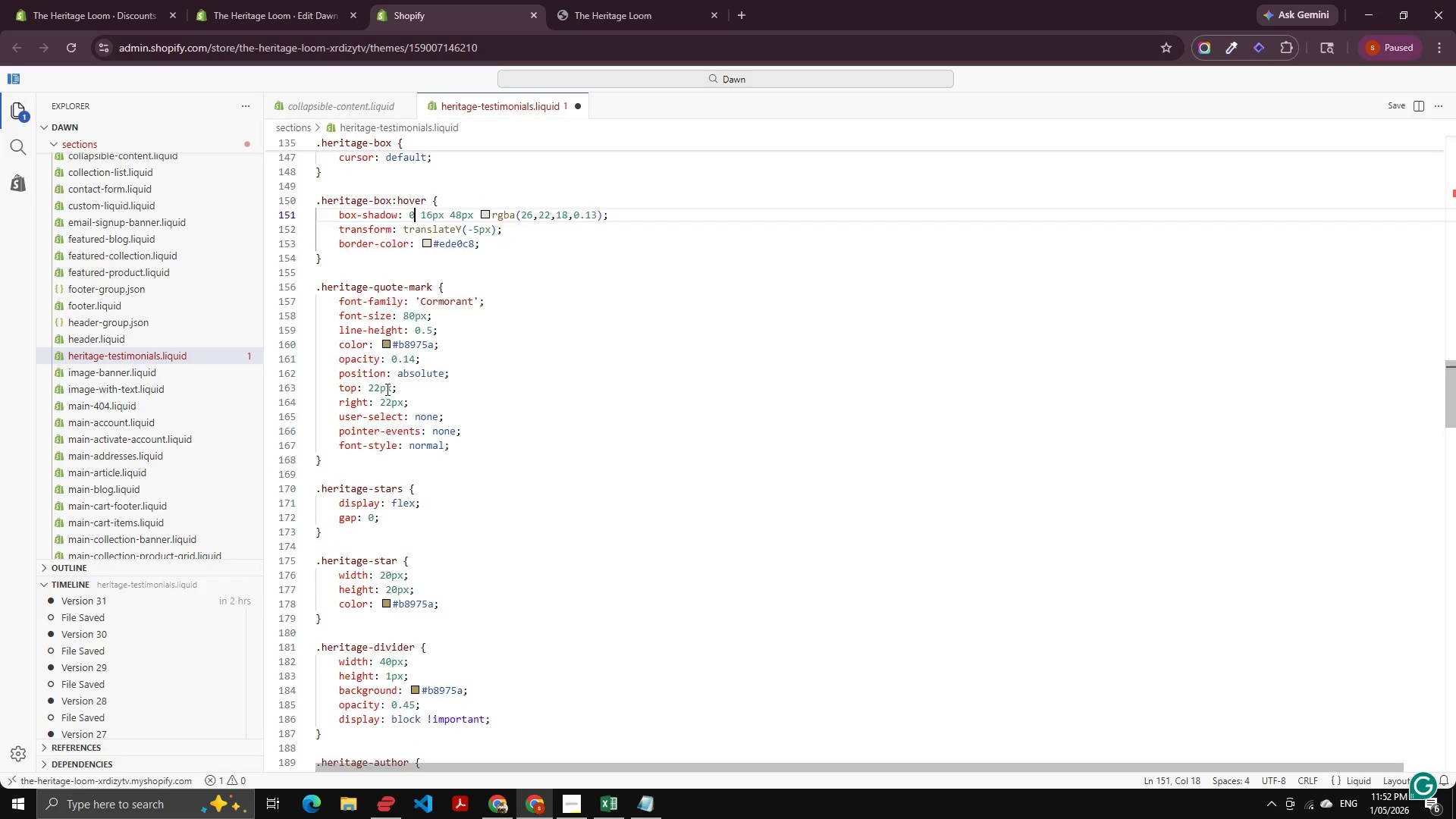 
key(ArrowUp)
 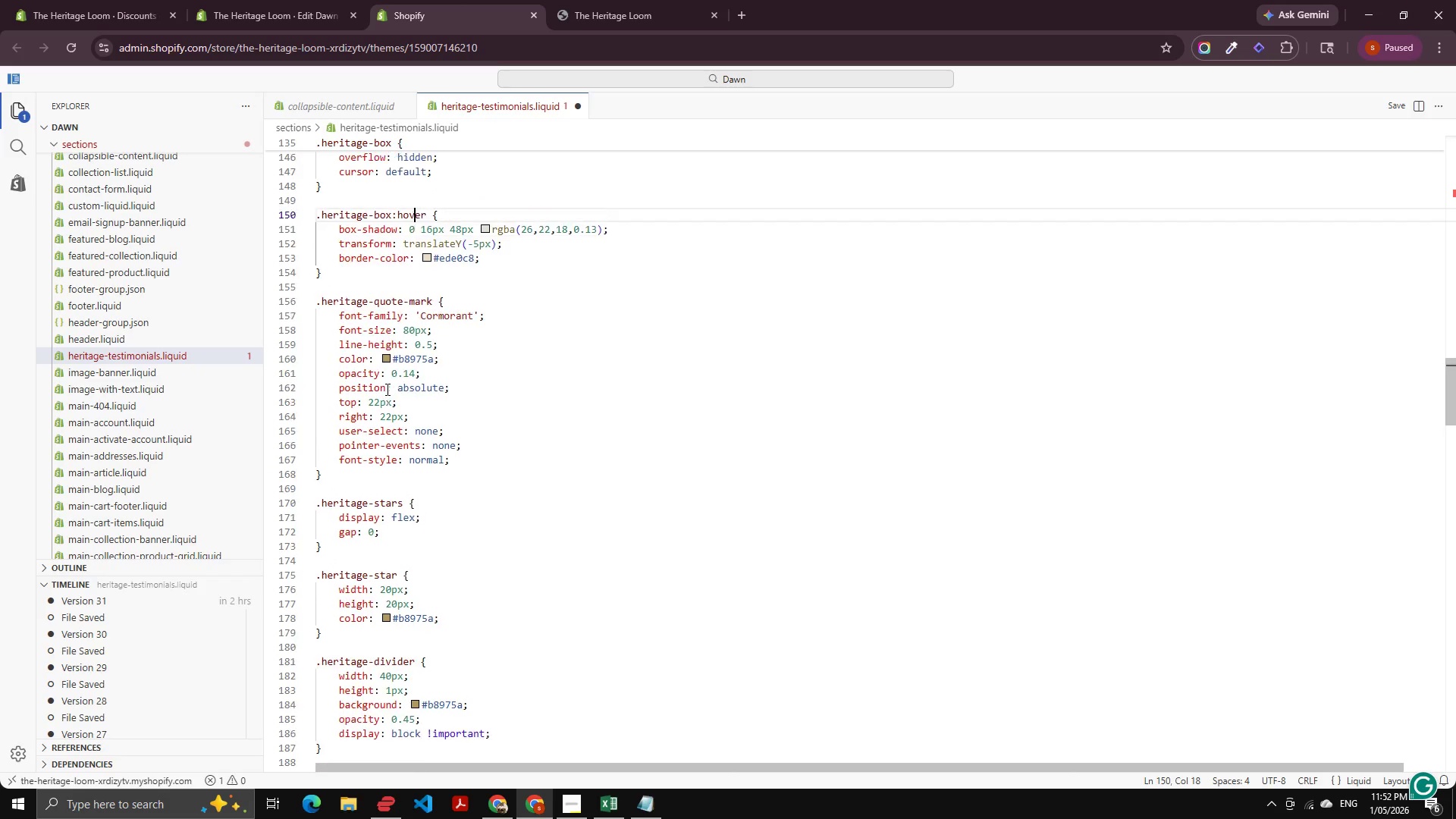 
key(ArrowRight)
 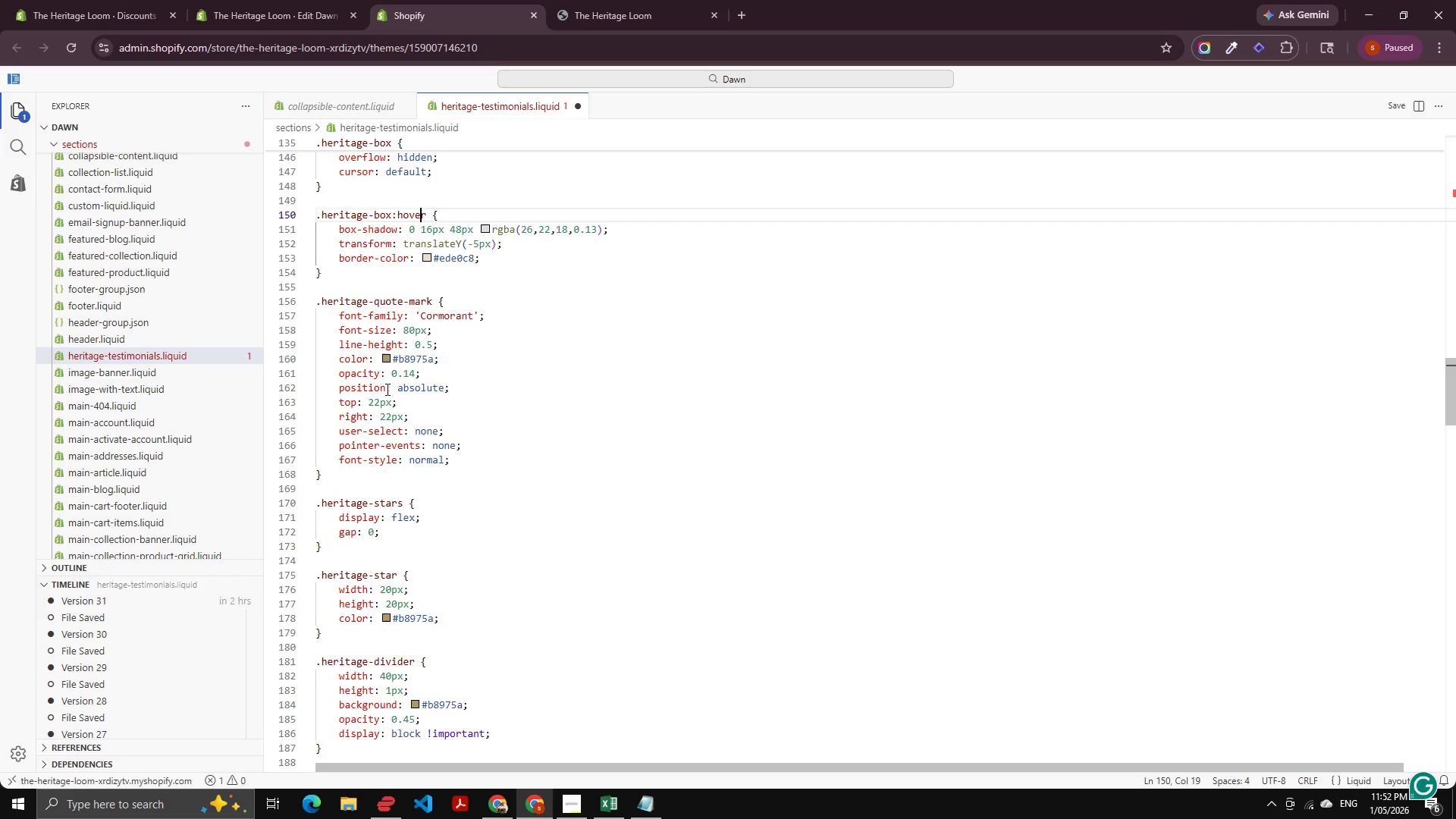 
key(ArrowUp)
 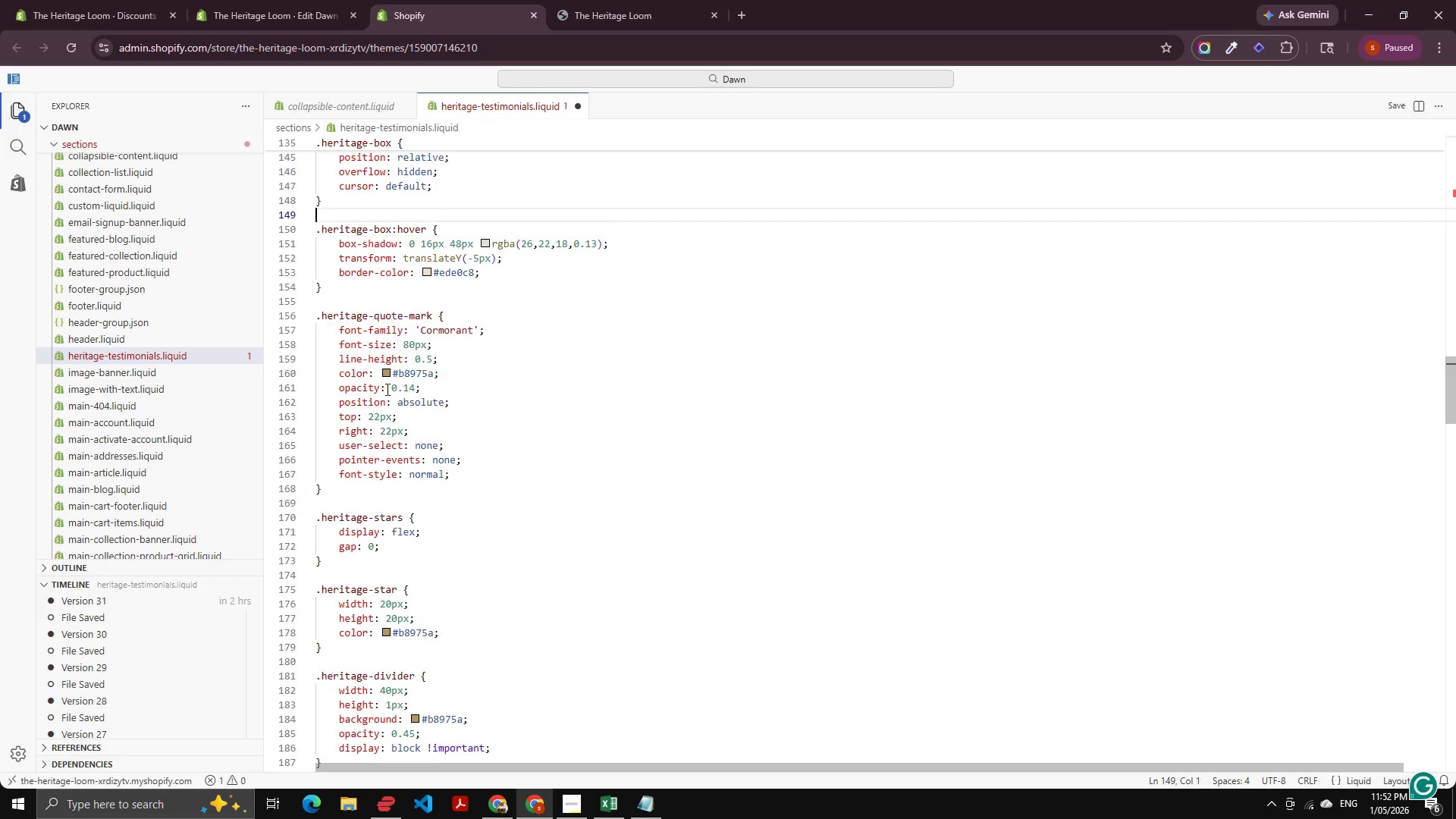 
key(ArrowRight)
 